 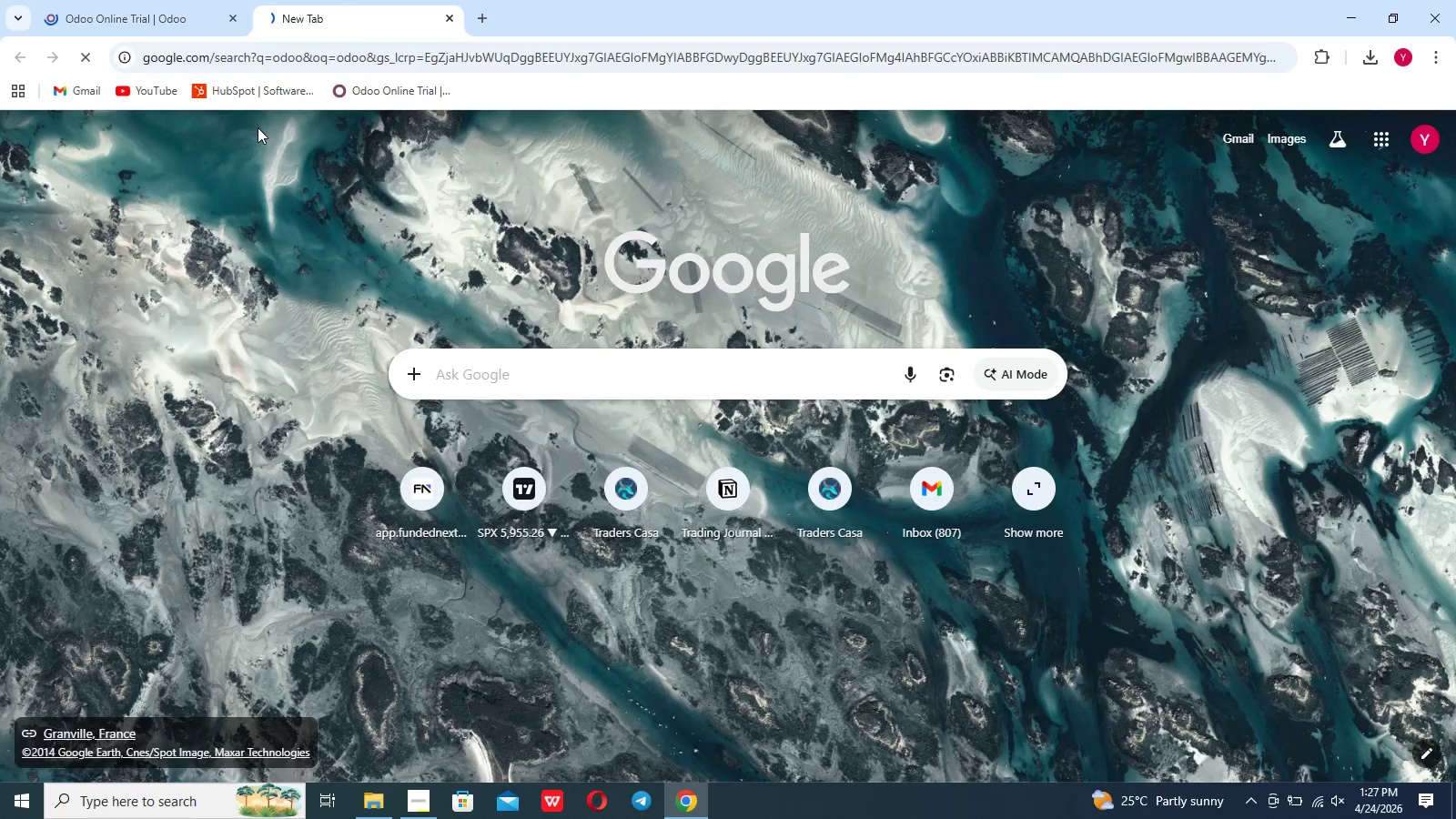 
left_click([229, 20])
 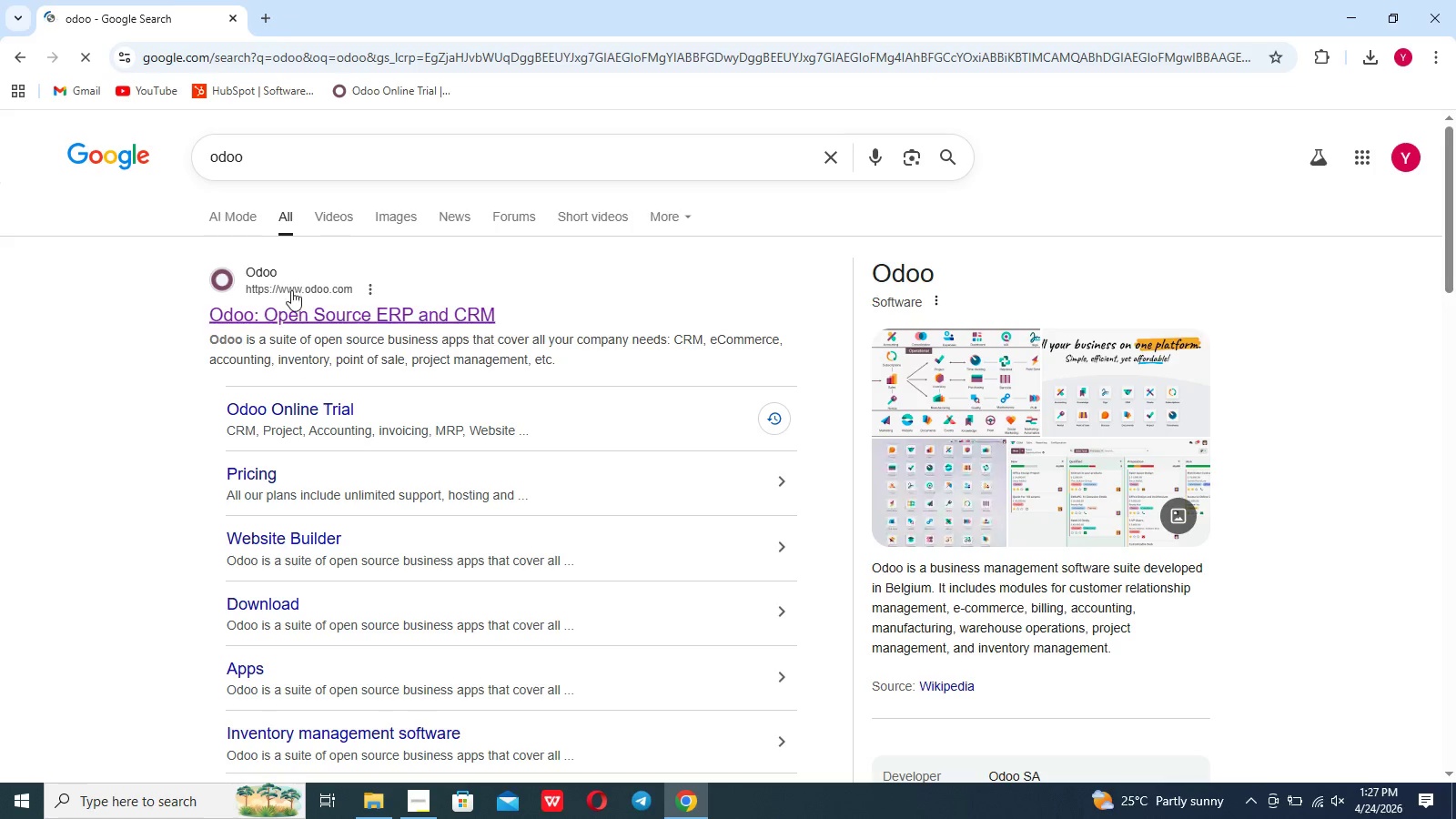 
left_click([290, 316])
 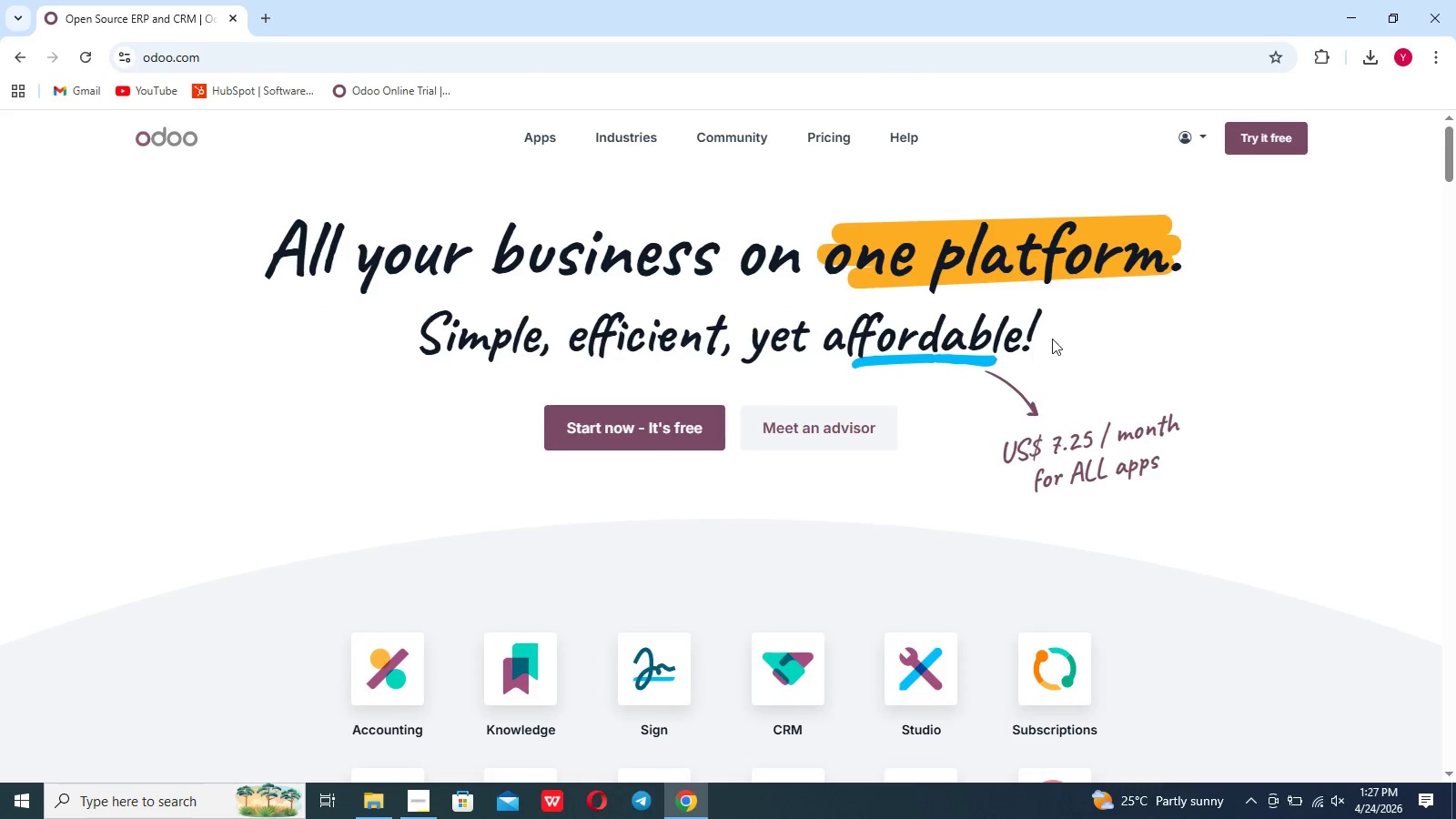 
left_click([1254, 133])
 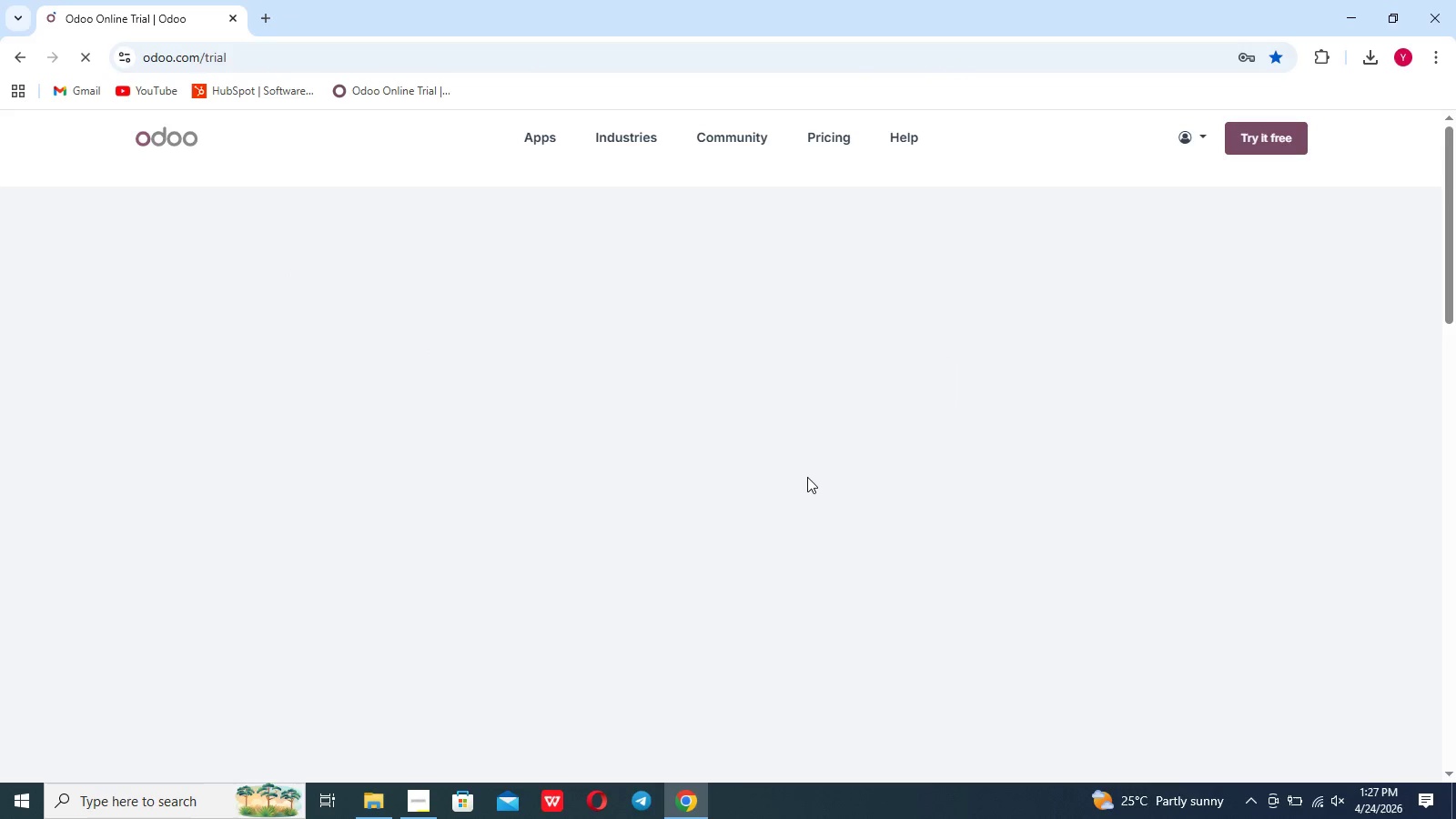 
scroll: coordinate [673, 482], scroll_direction: down, amount: 6.0
 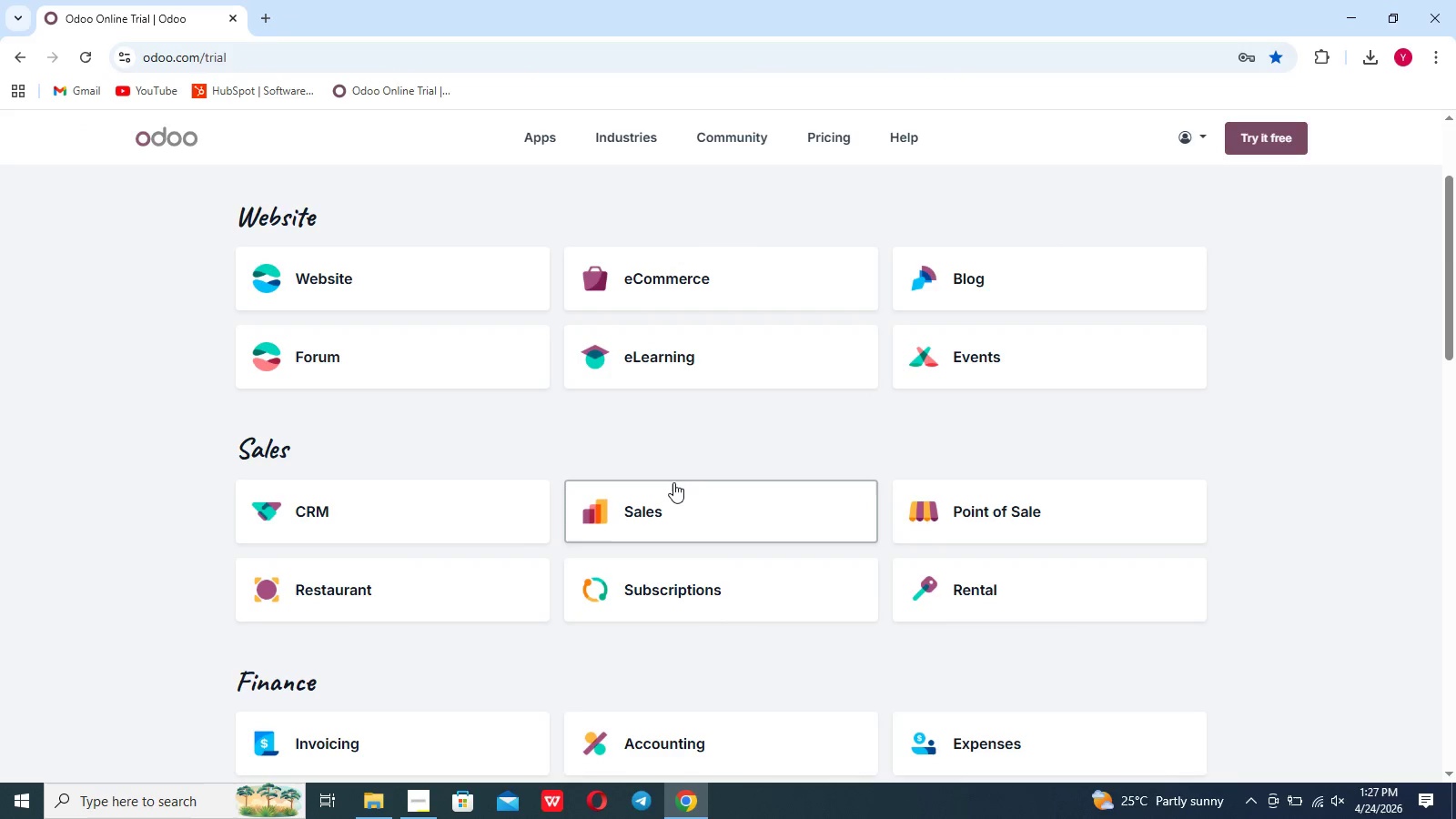 
scroll: coordinate [673, 482], scroll_direction: none, amount: 0.0
 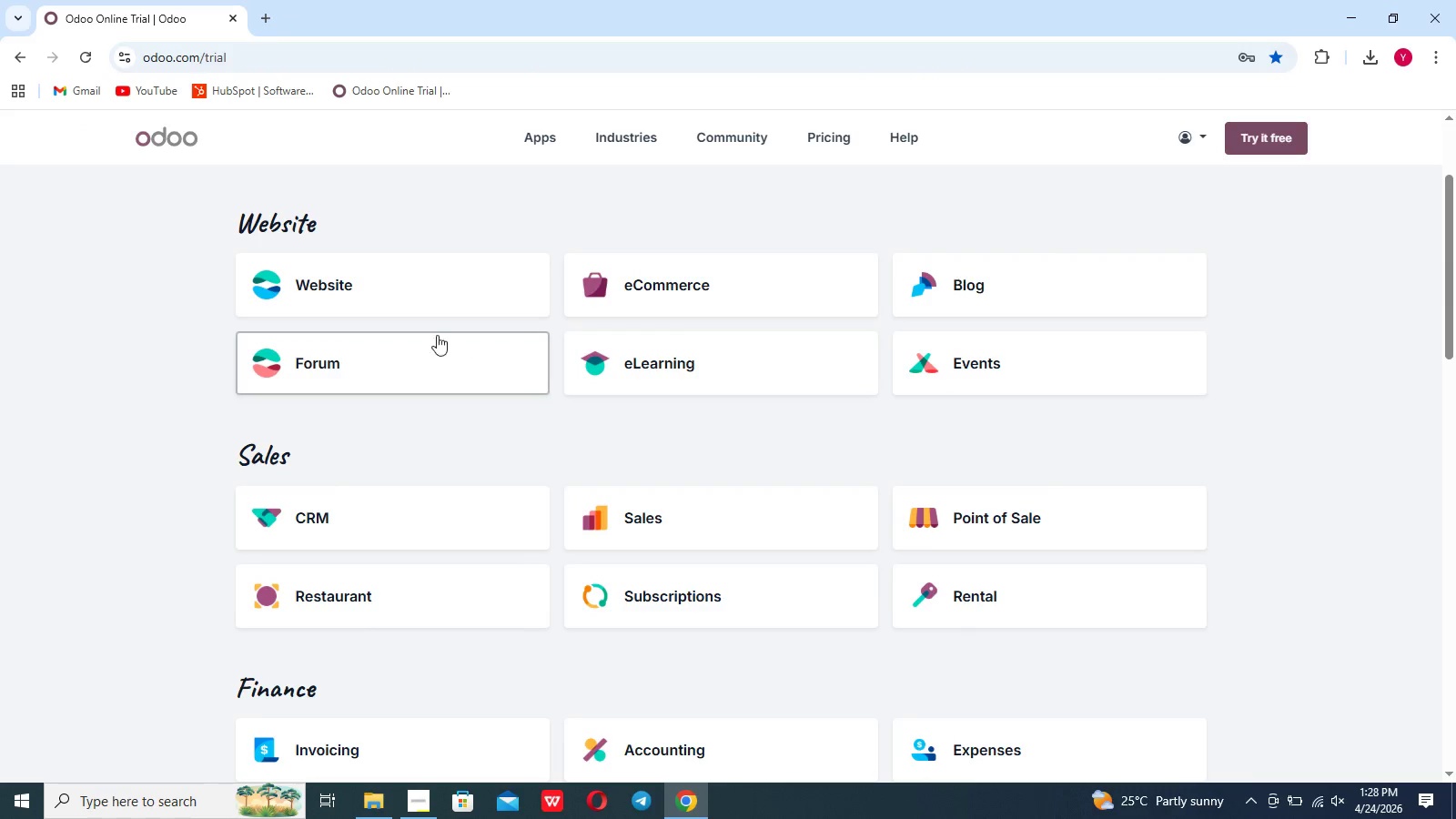 
mouse_move([440, 287])
 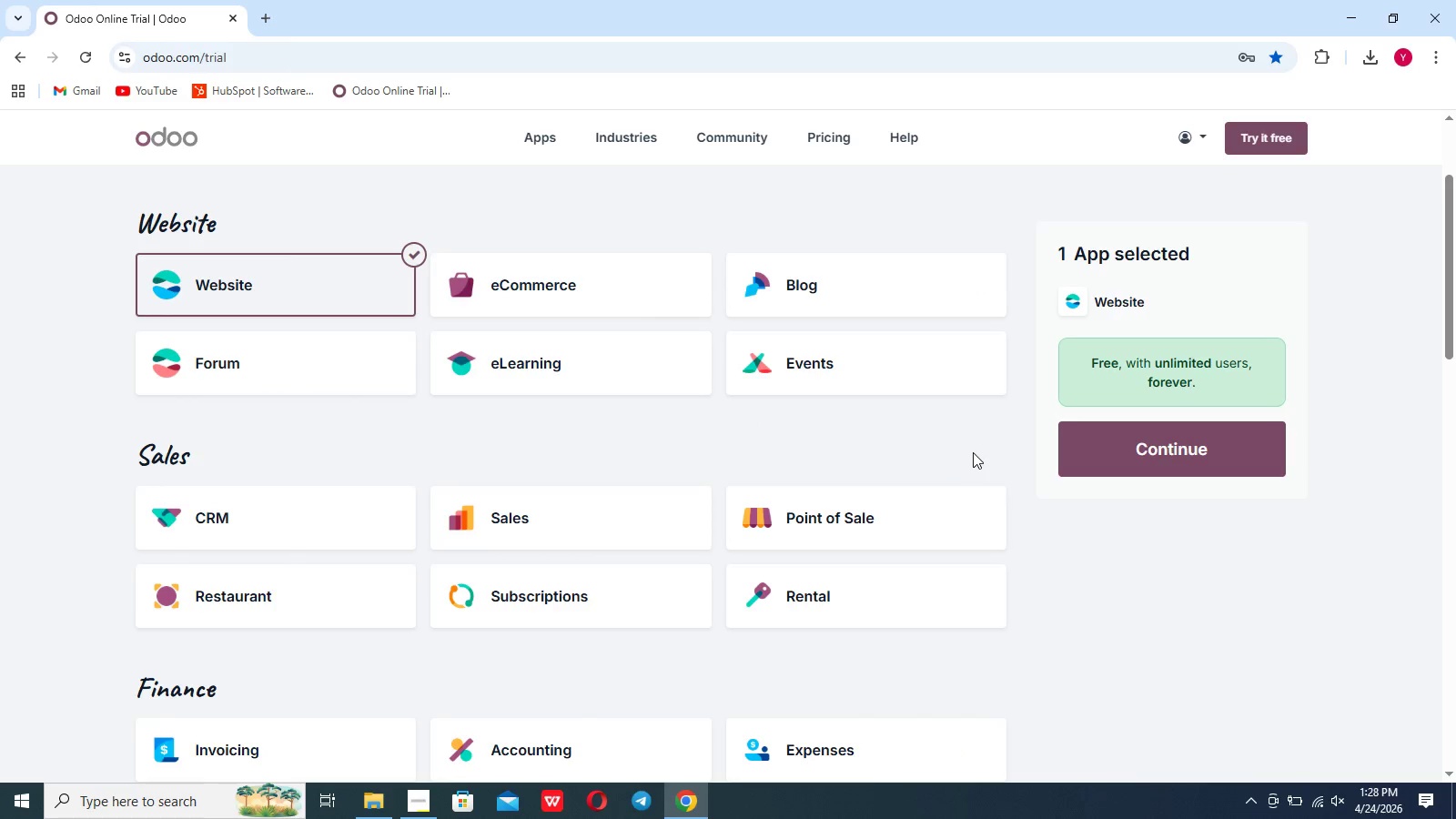 
left_click([1114, 458])
 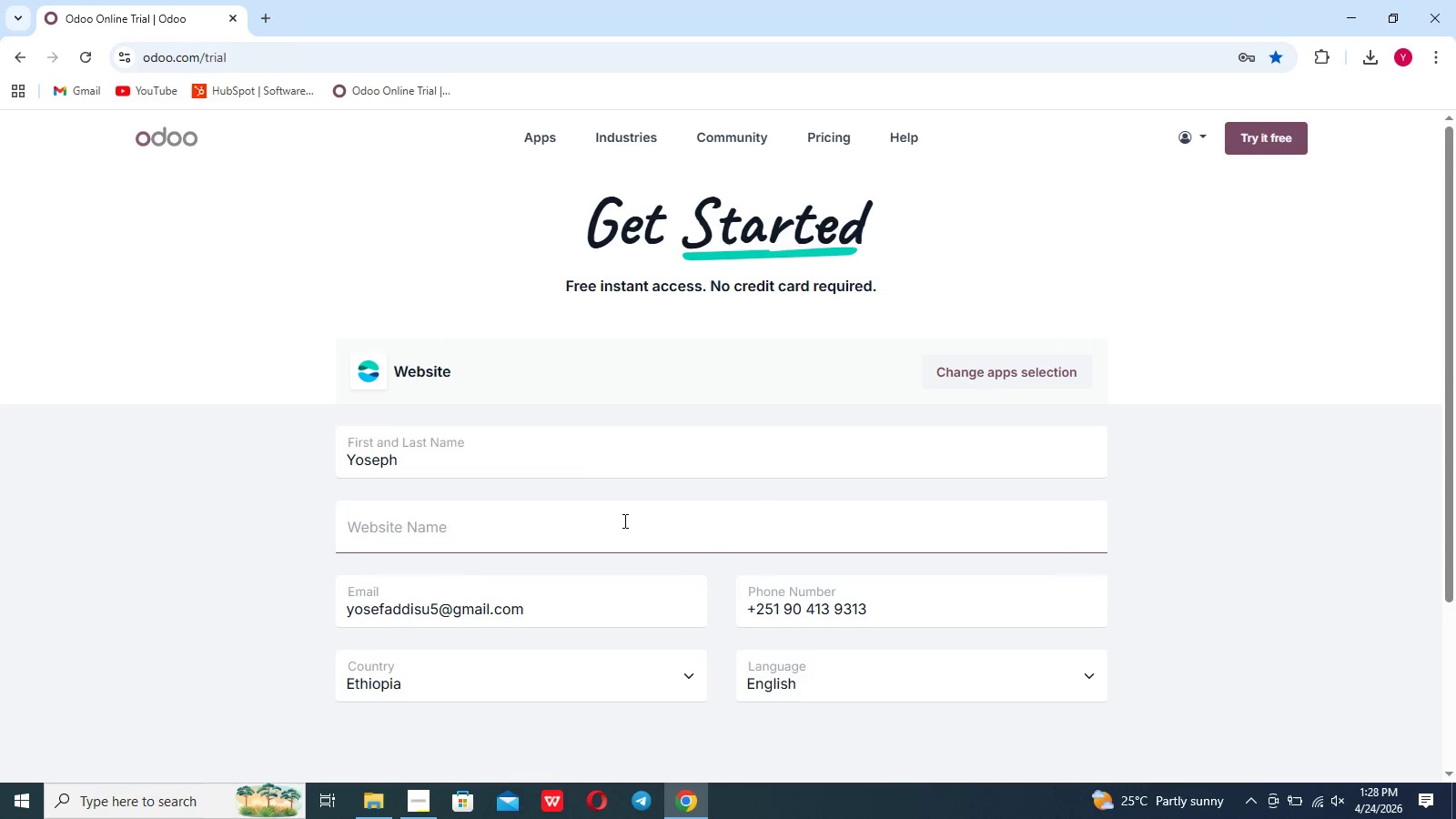 
left_click([623, 521])
 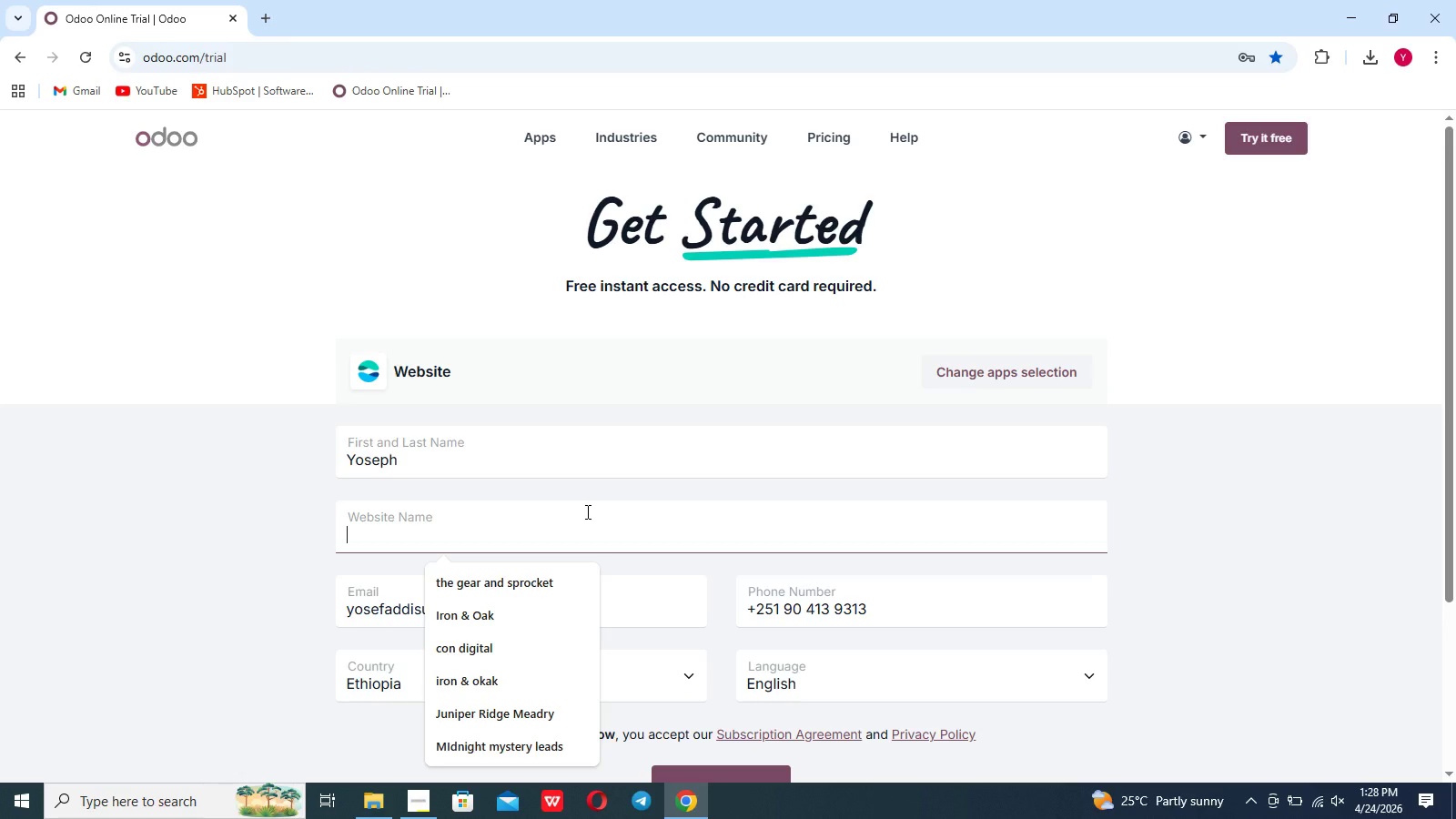 
wait(14.8)
 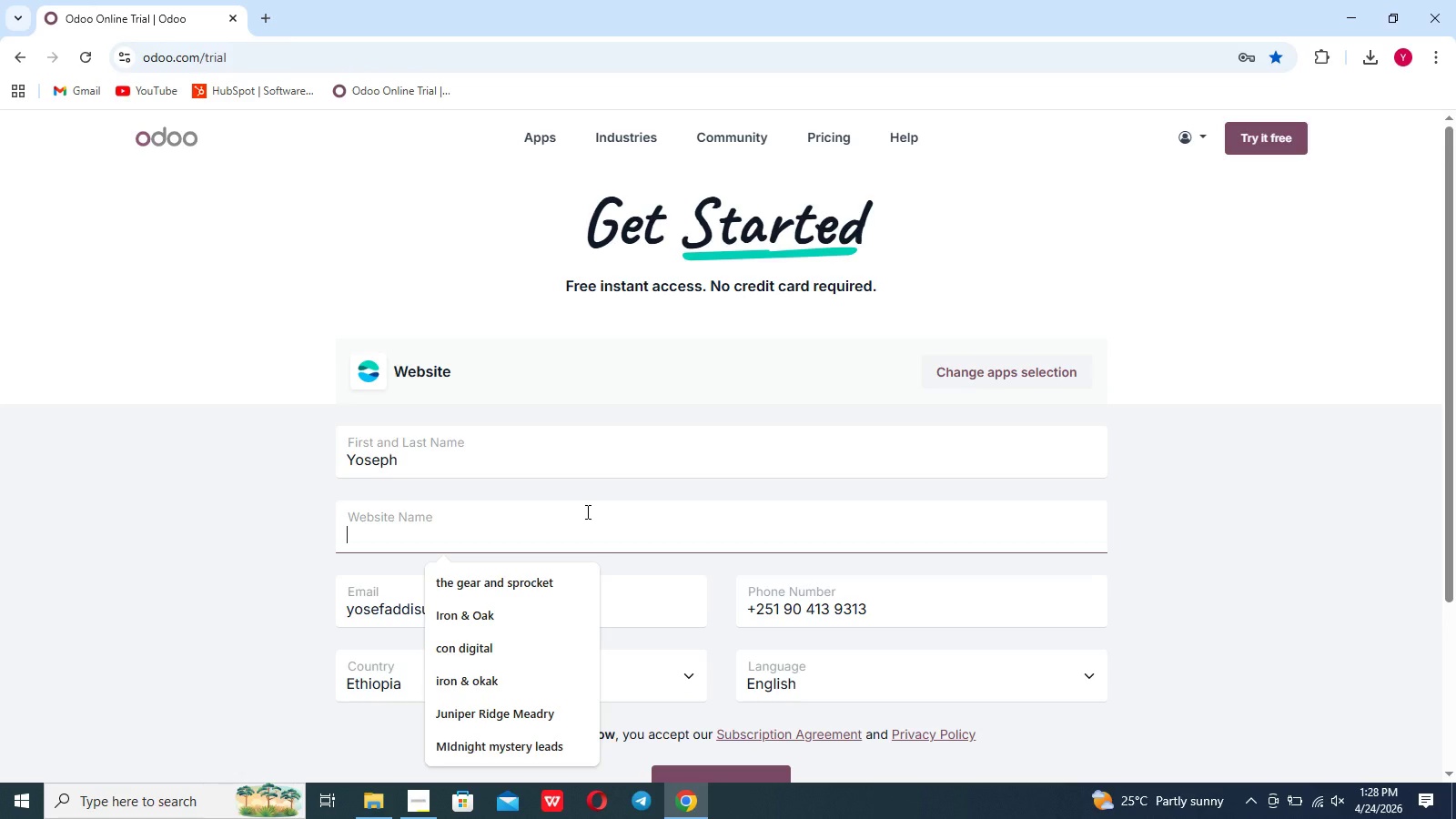 
left_click([556, 522])
 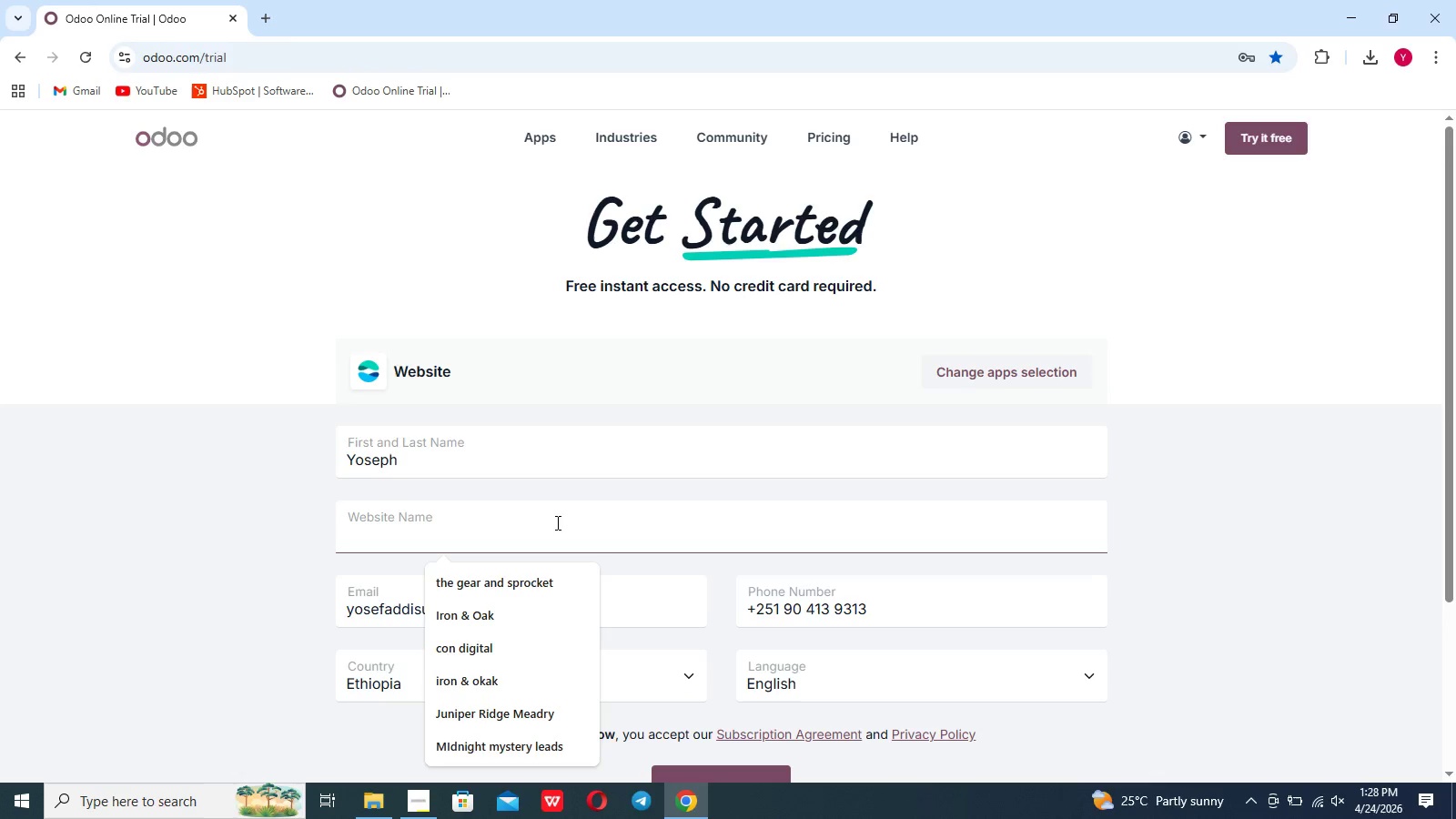 
wait(7.53)
 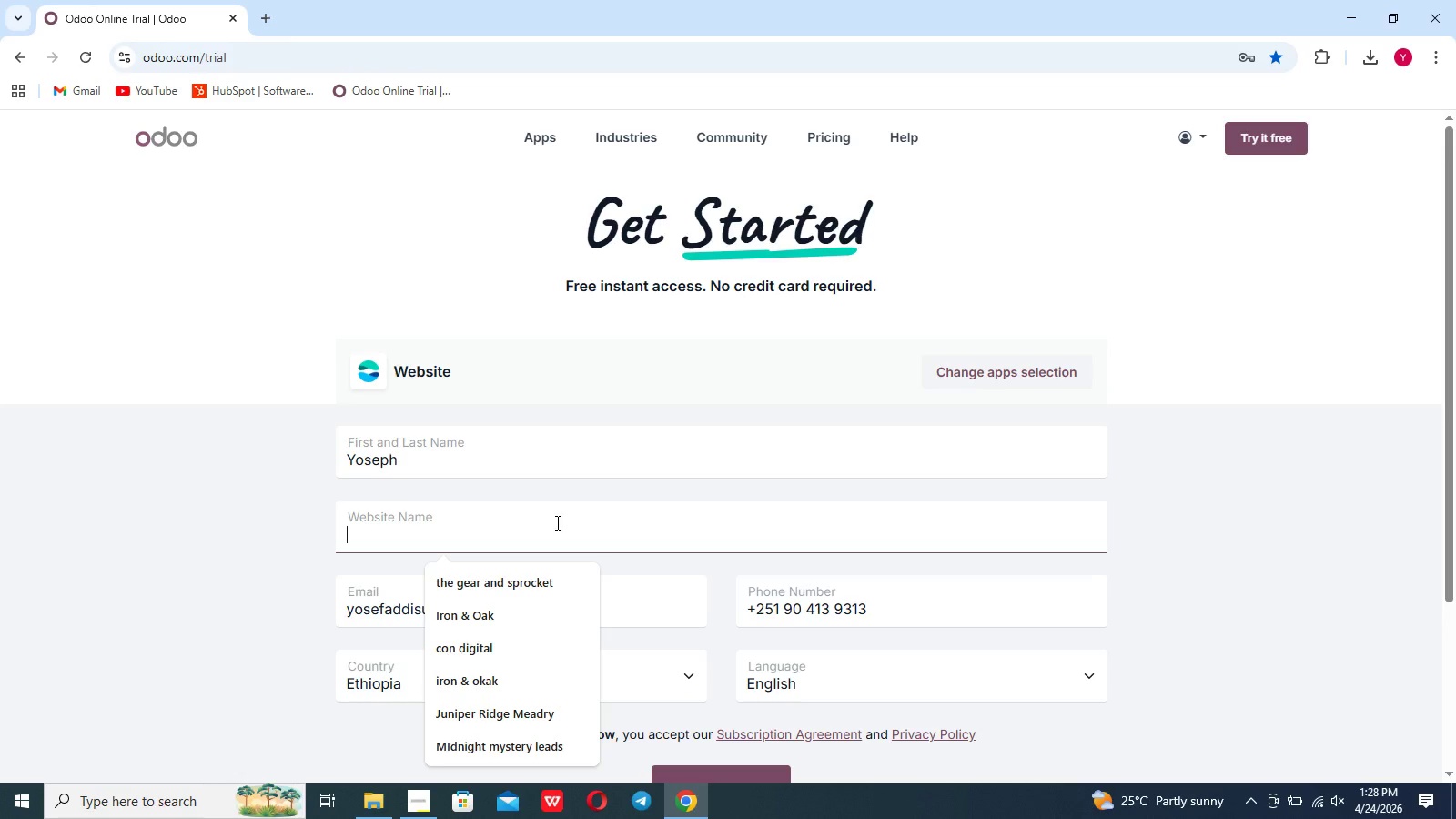 
type(High-impact)
 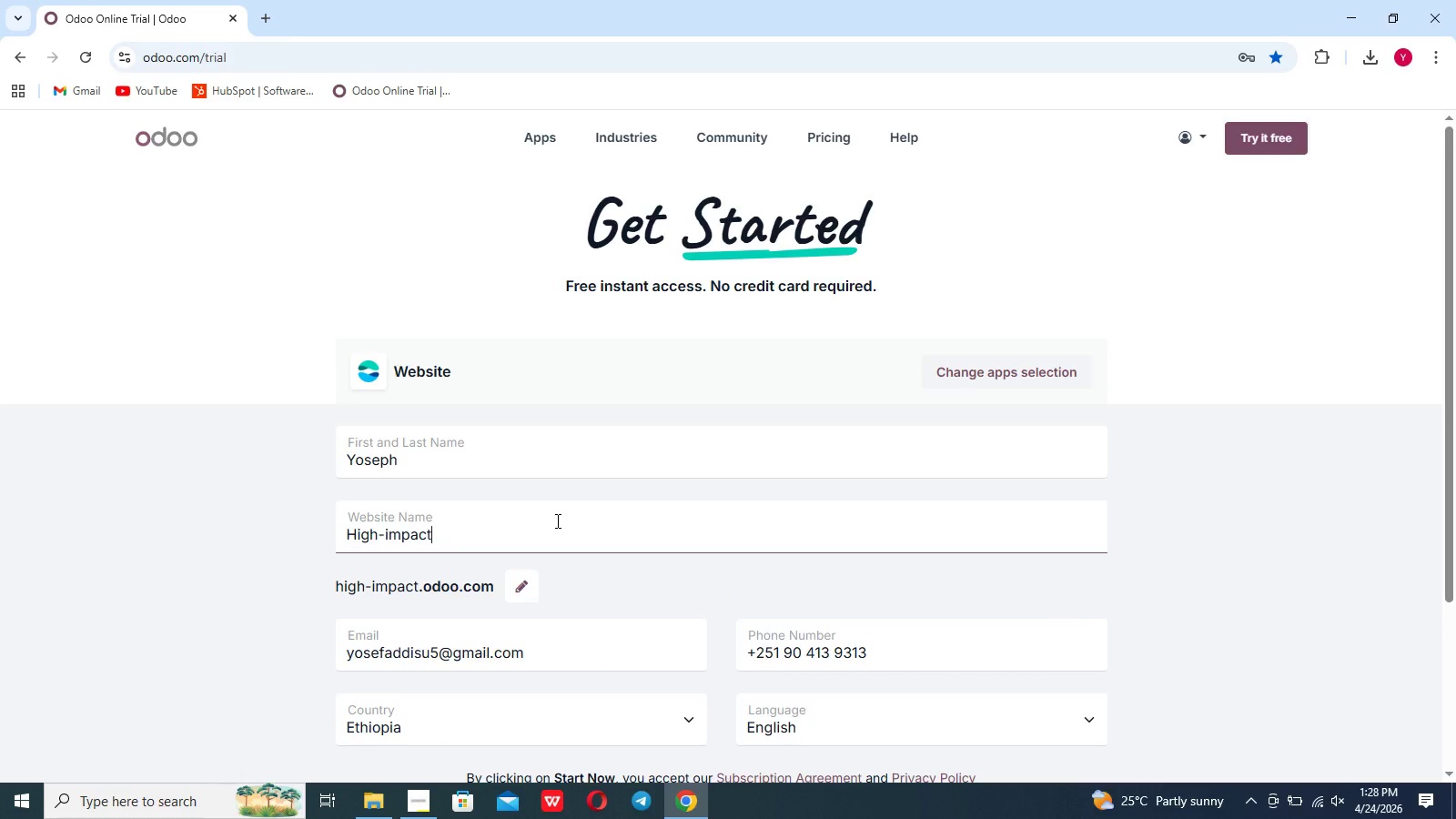 
hold_key(key=Backspace, duration=1.05)
 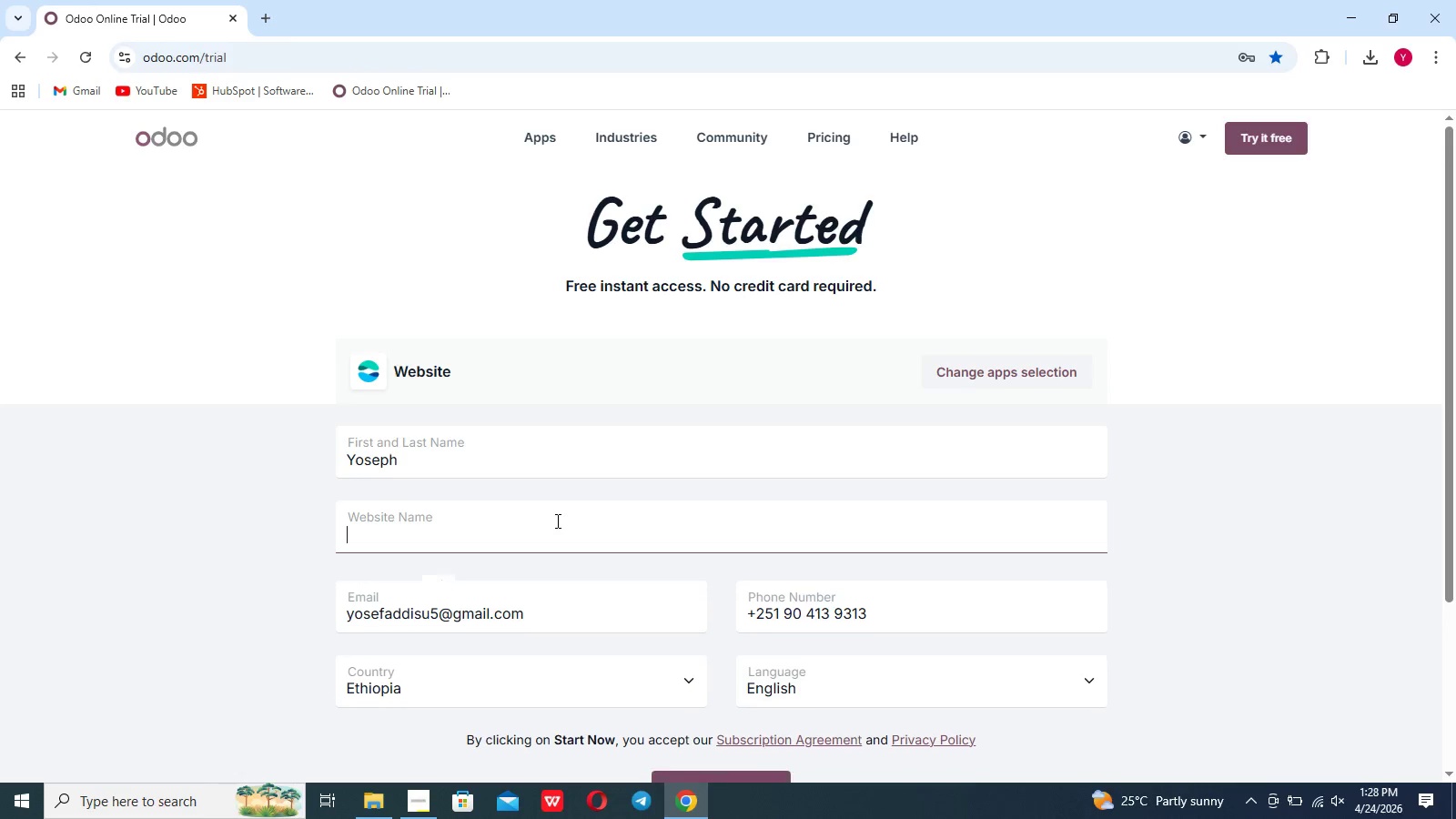 
type(operational strategy consy)
key(Backspace)
type(ultancy)
 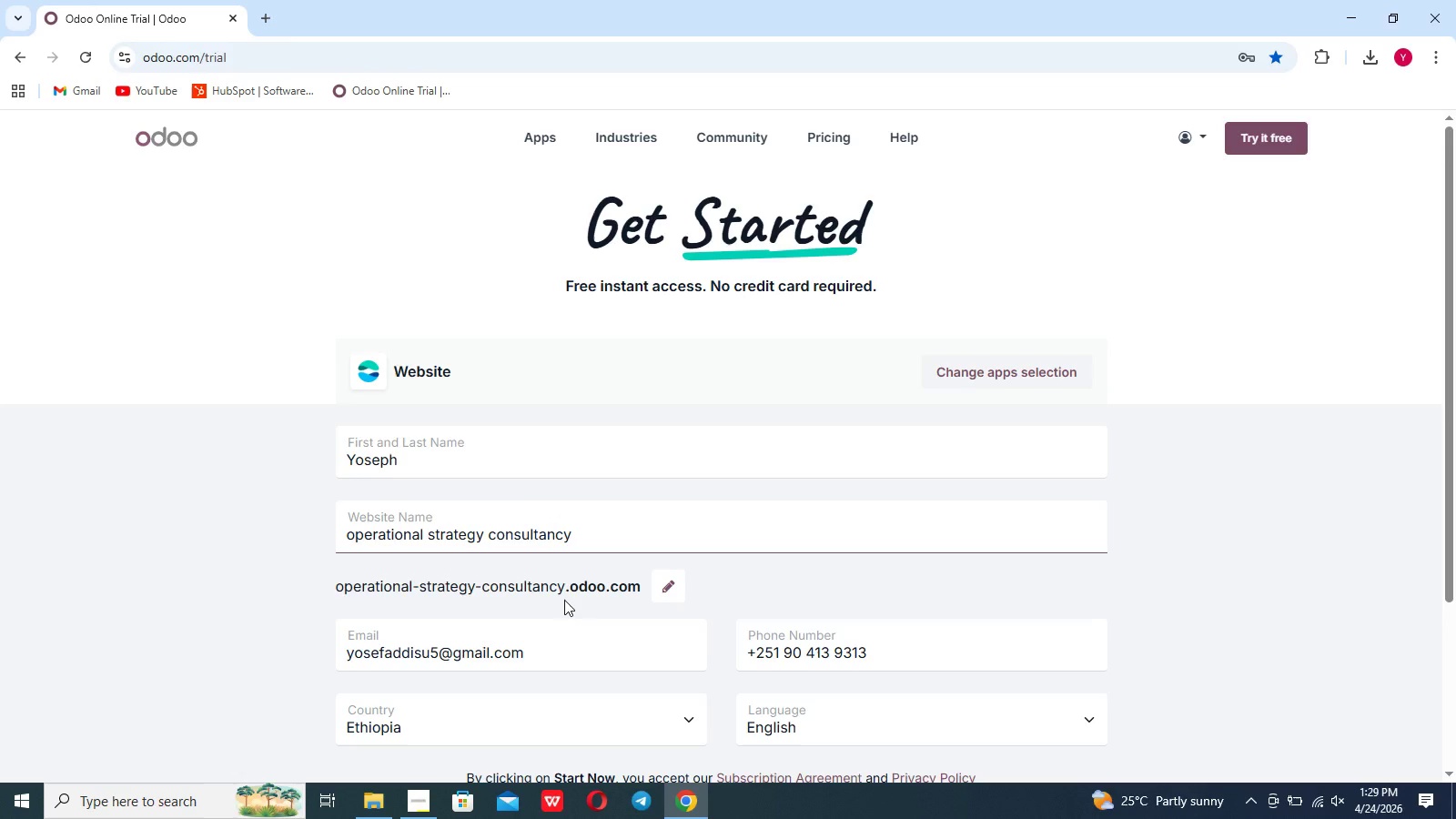 
scroll: coordinate [564, 600], scroll_direction: down, amount: 57.0
 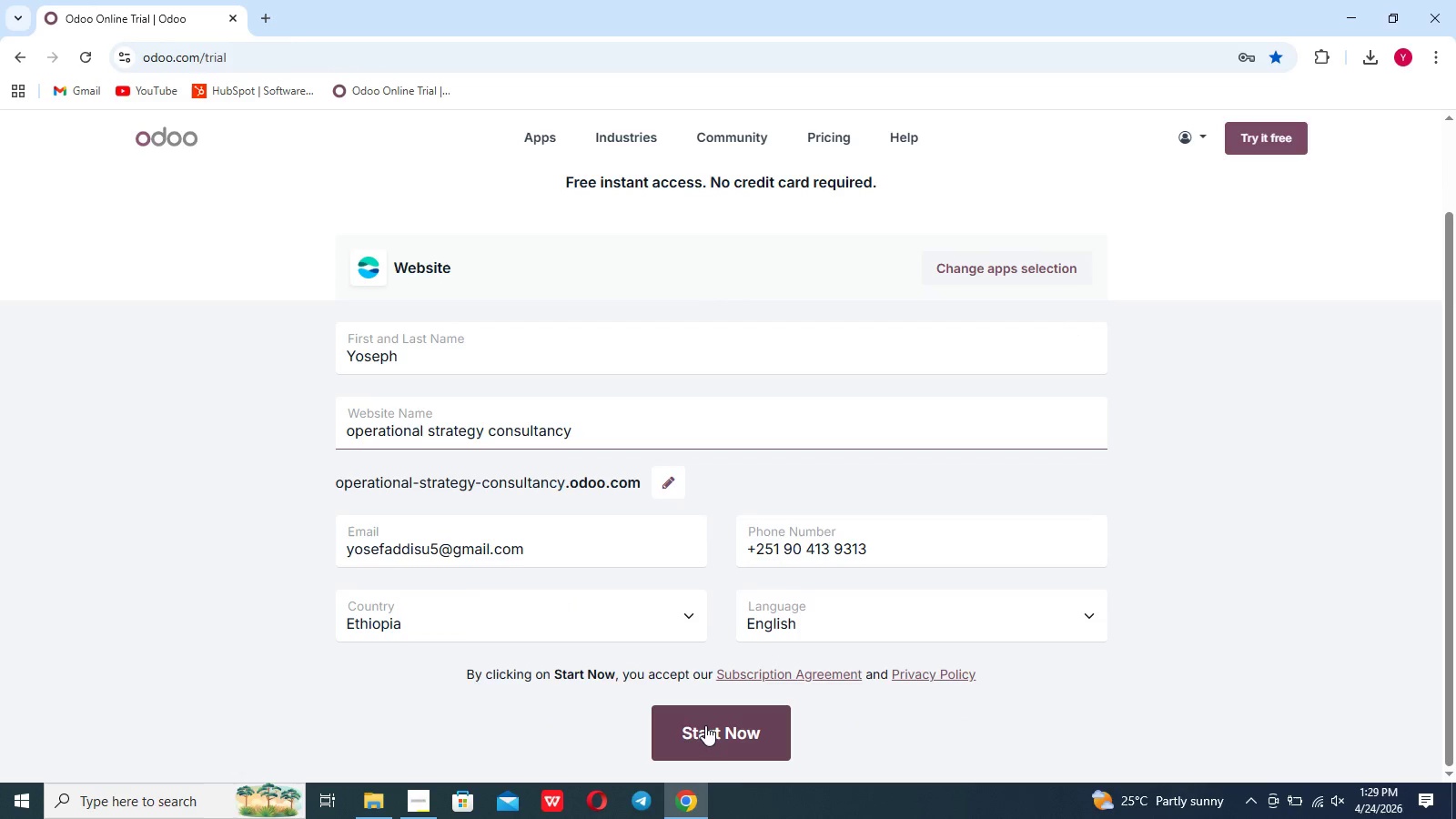 
left_click([705, 725])
 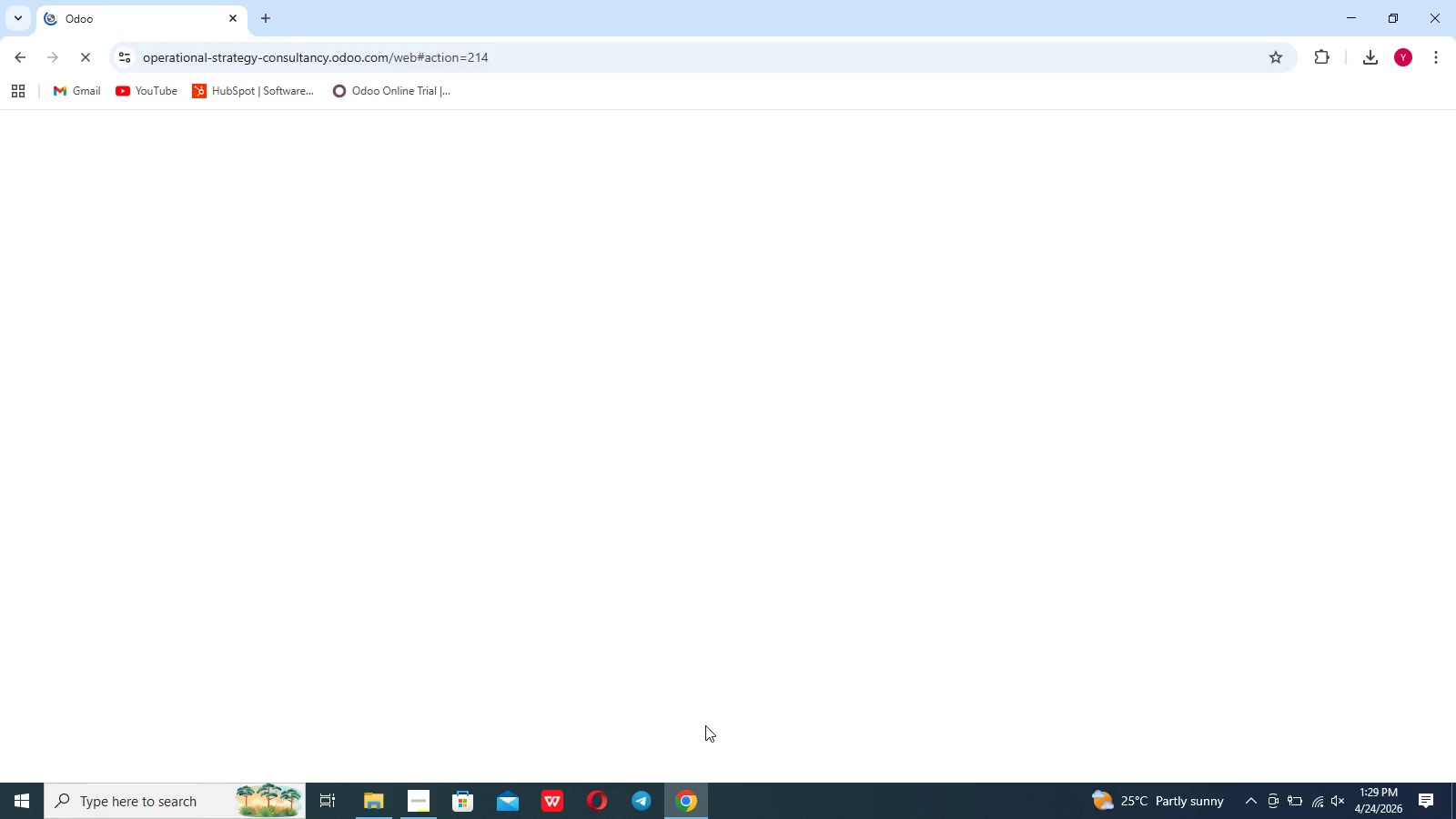 
wait(53.3)
 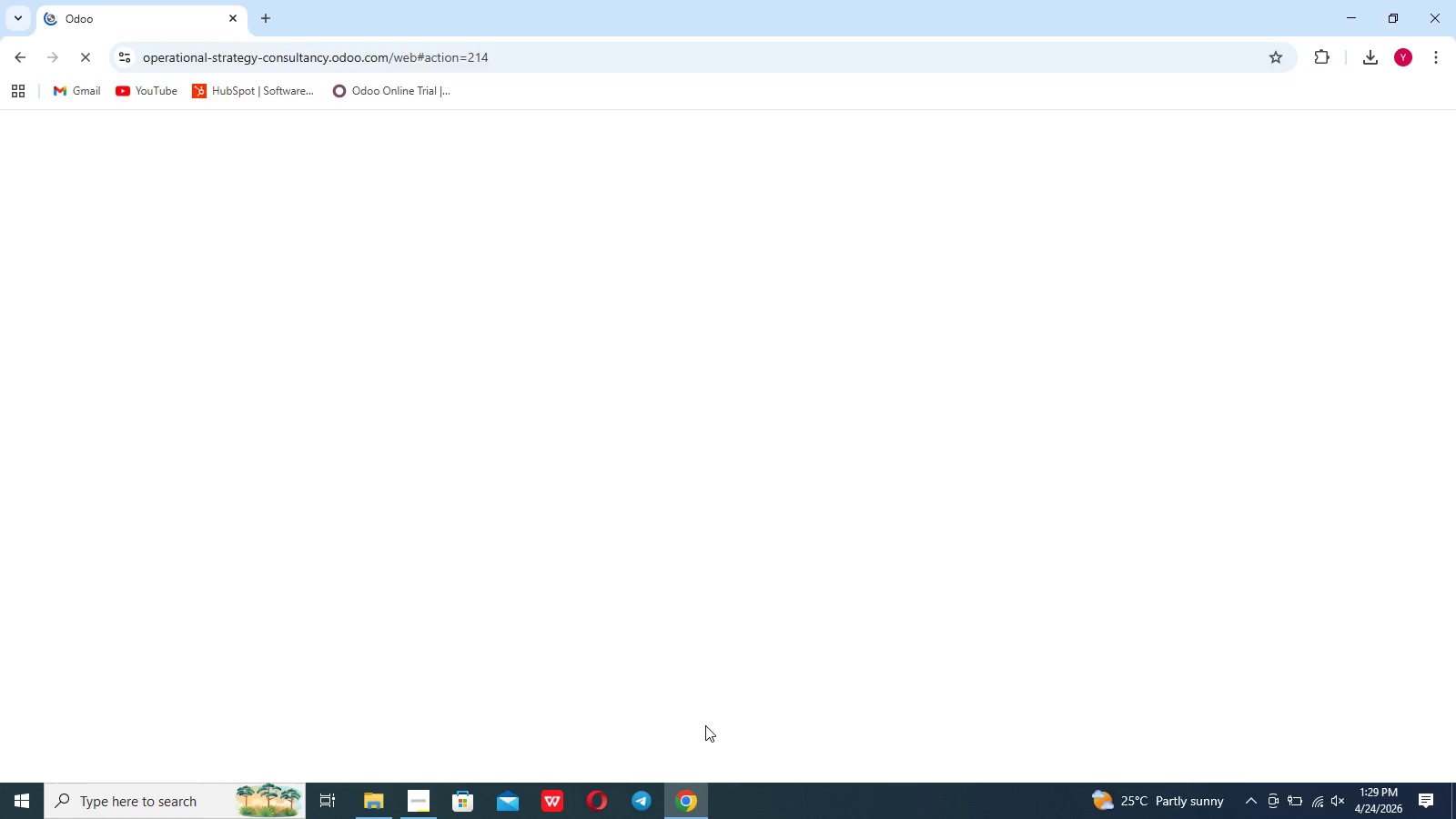 
left_click([681, 662])
 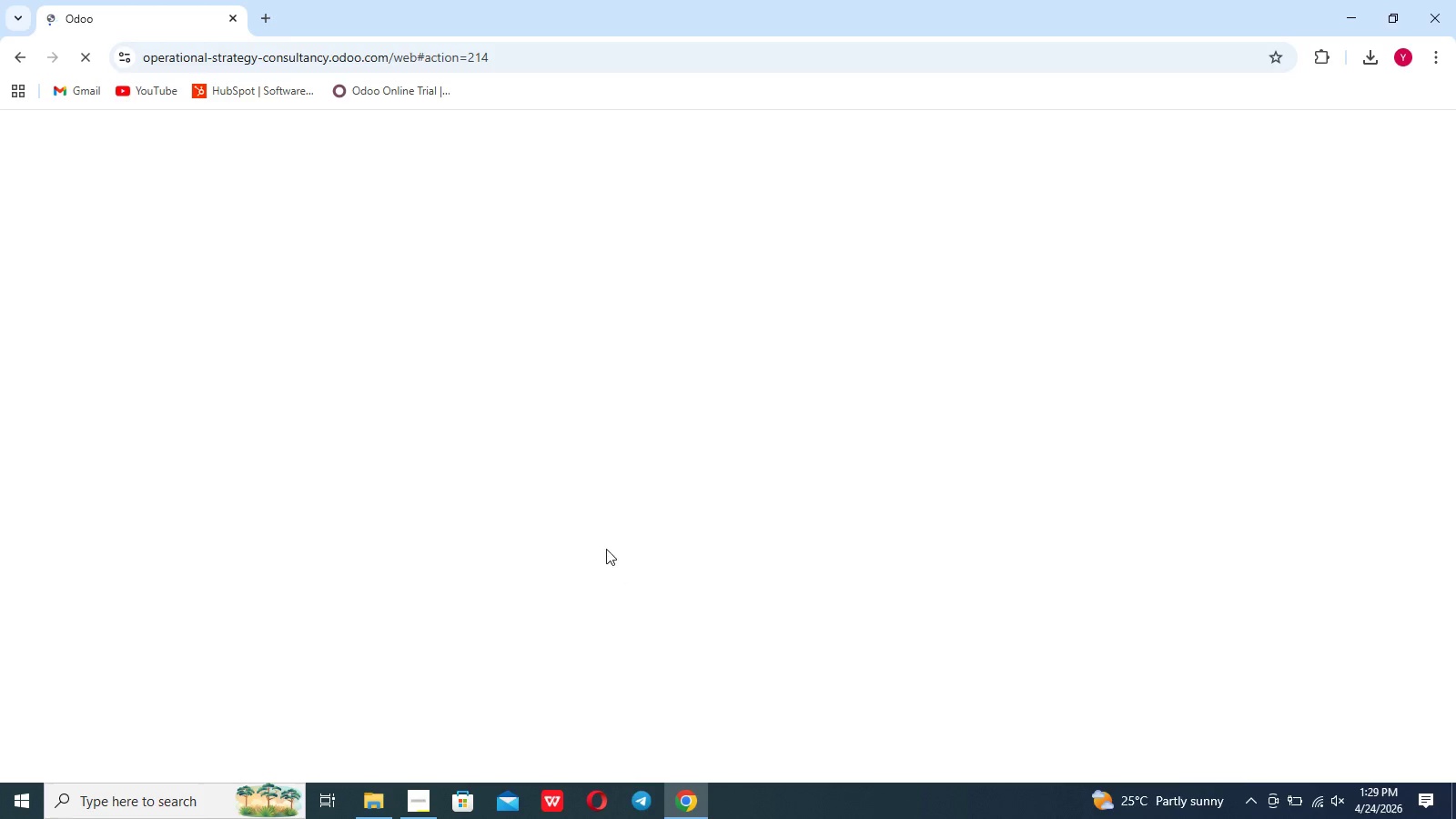 
left_click([606, 549])
 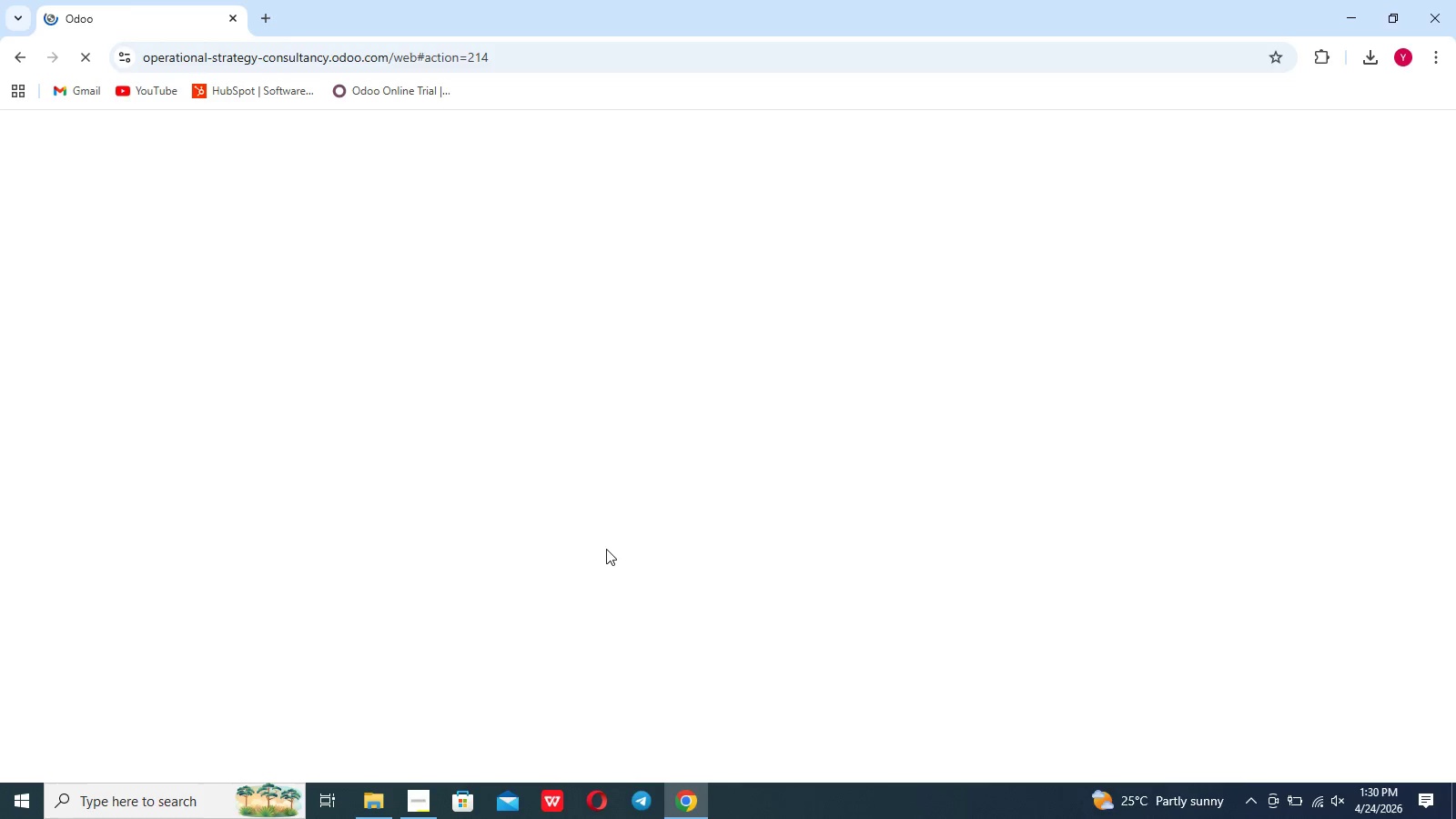 
wait(17.34)
 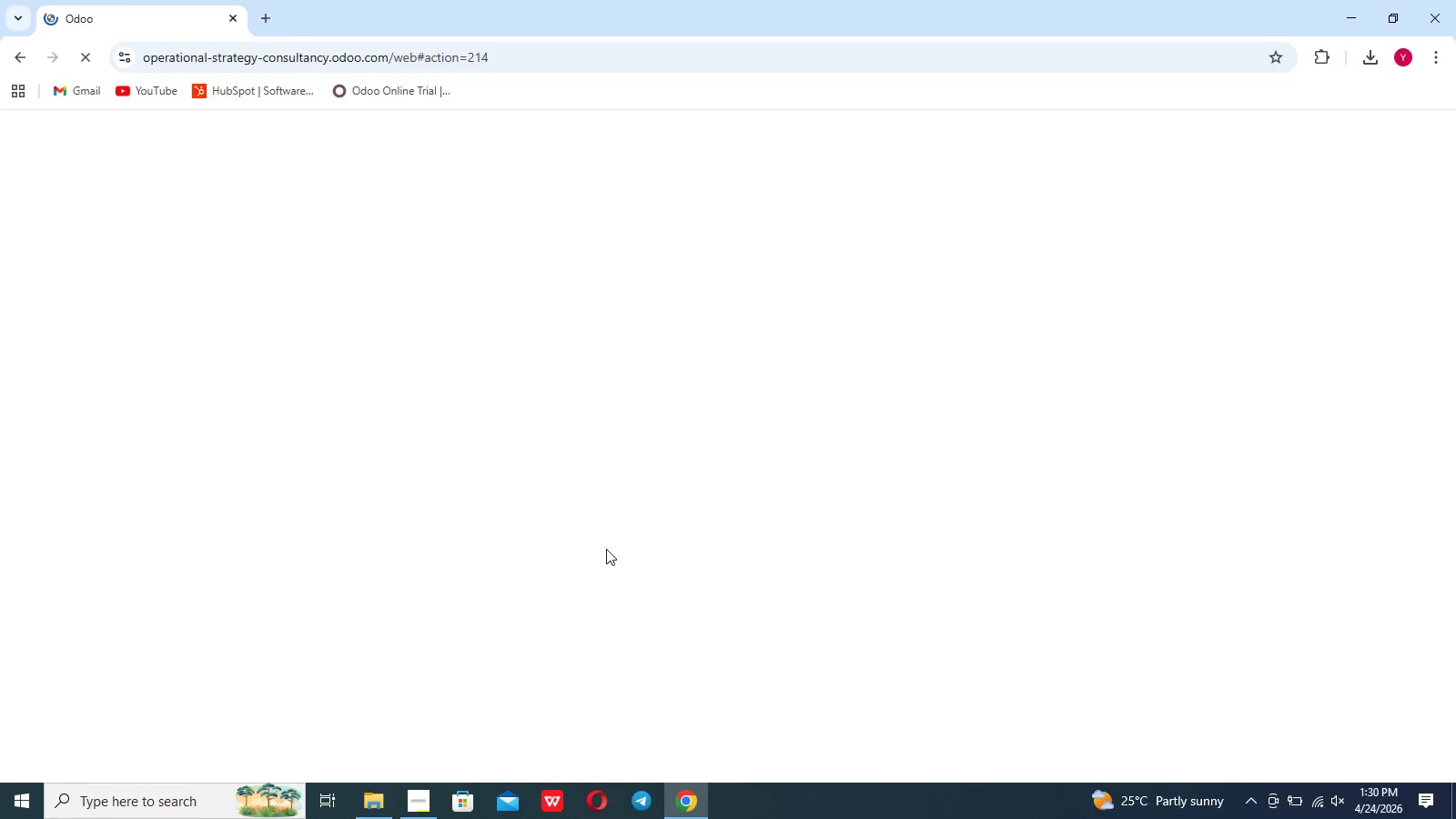 
double_click([603, 516])
 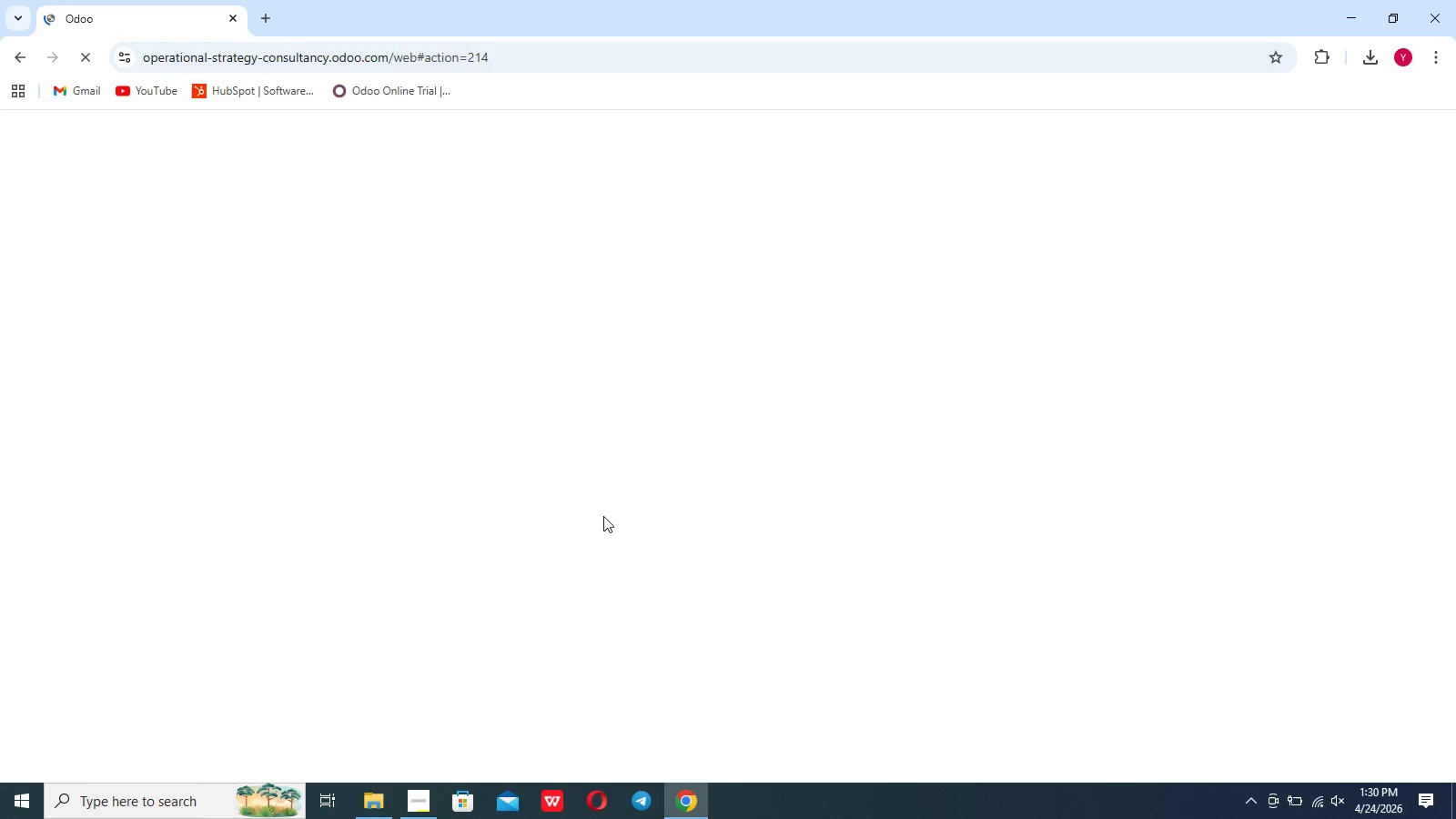 
triple_click([603, 516])
 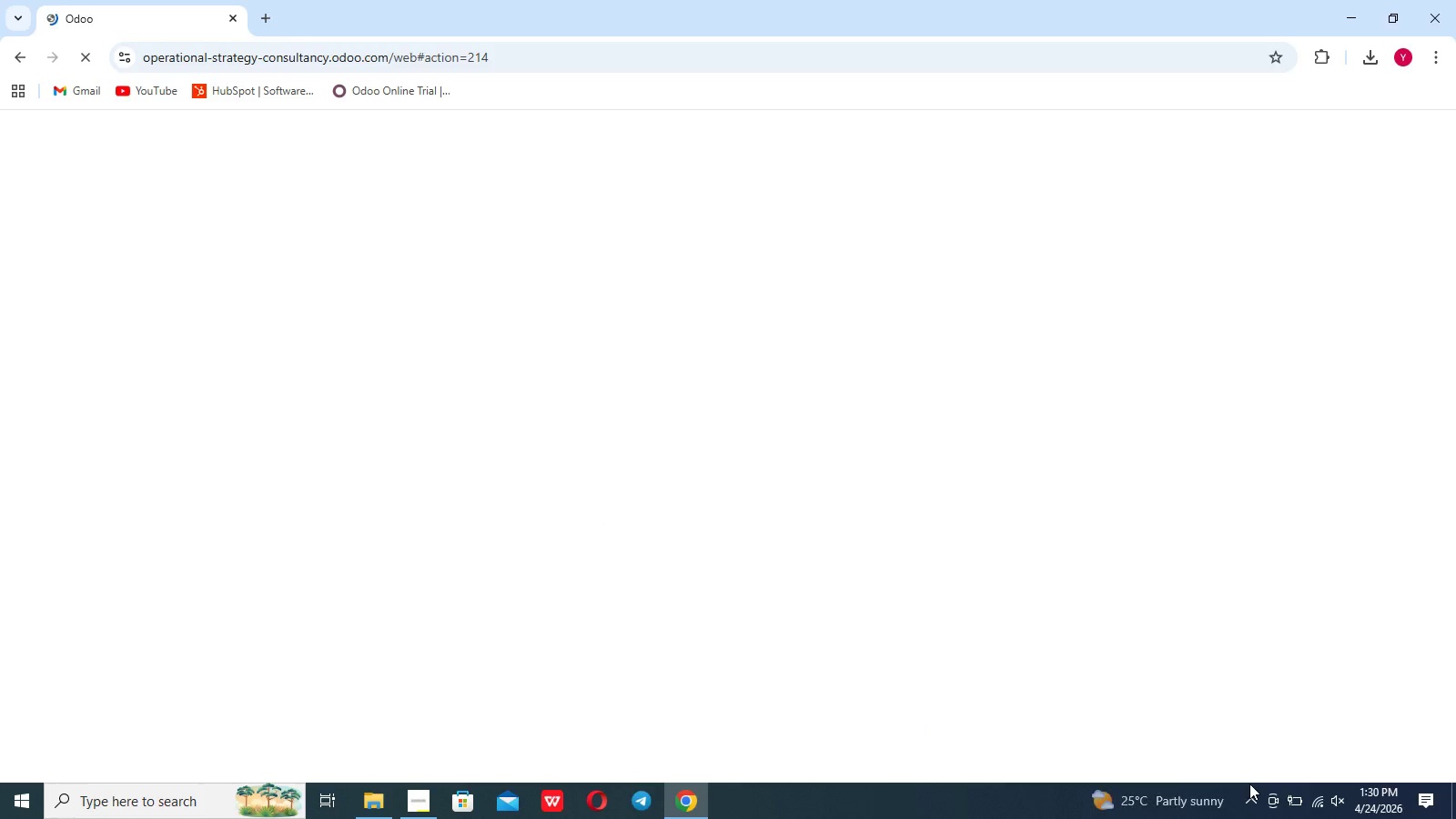 
mouse_move([1252, 784])
 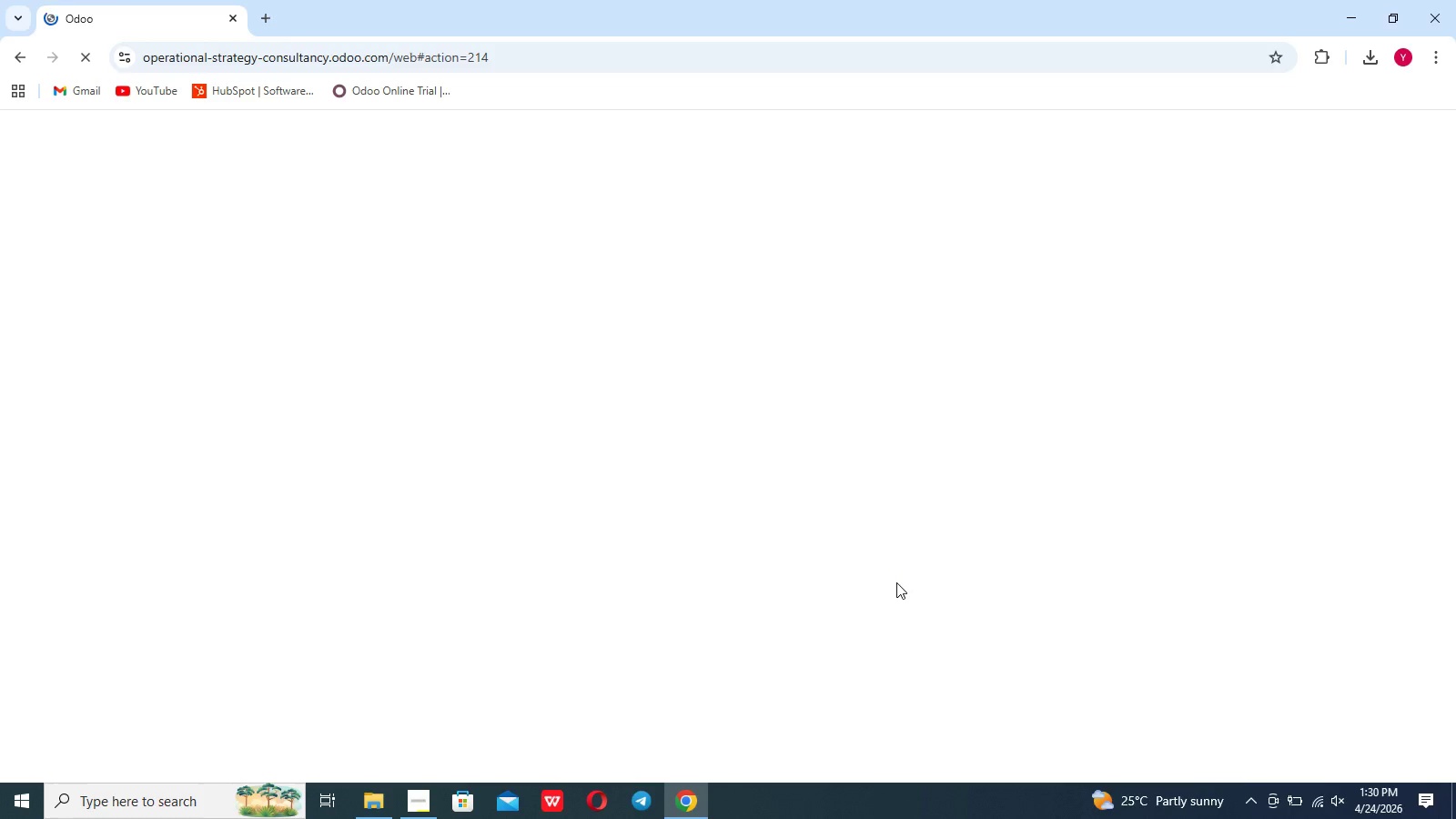 
left_click([896, 582])
 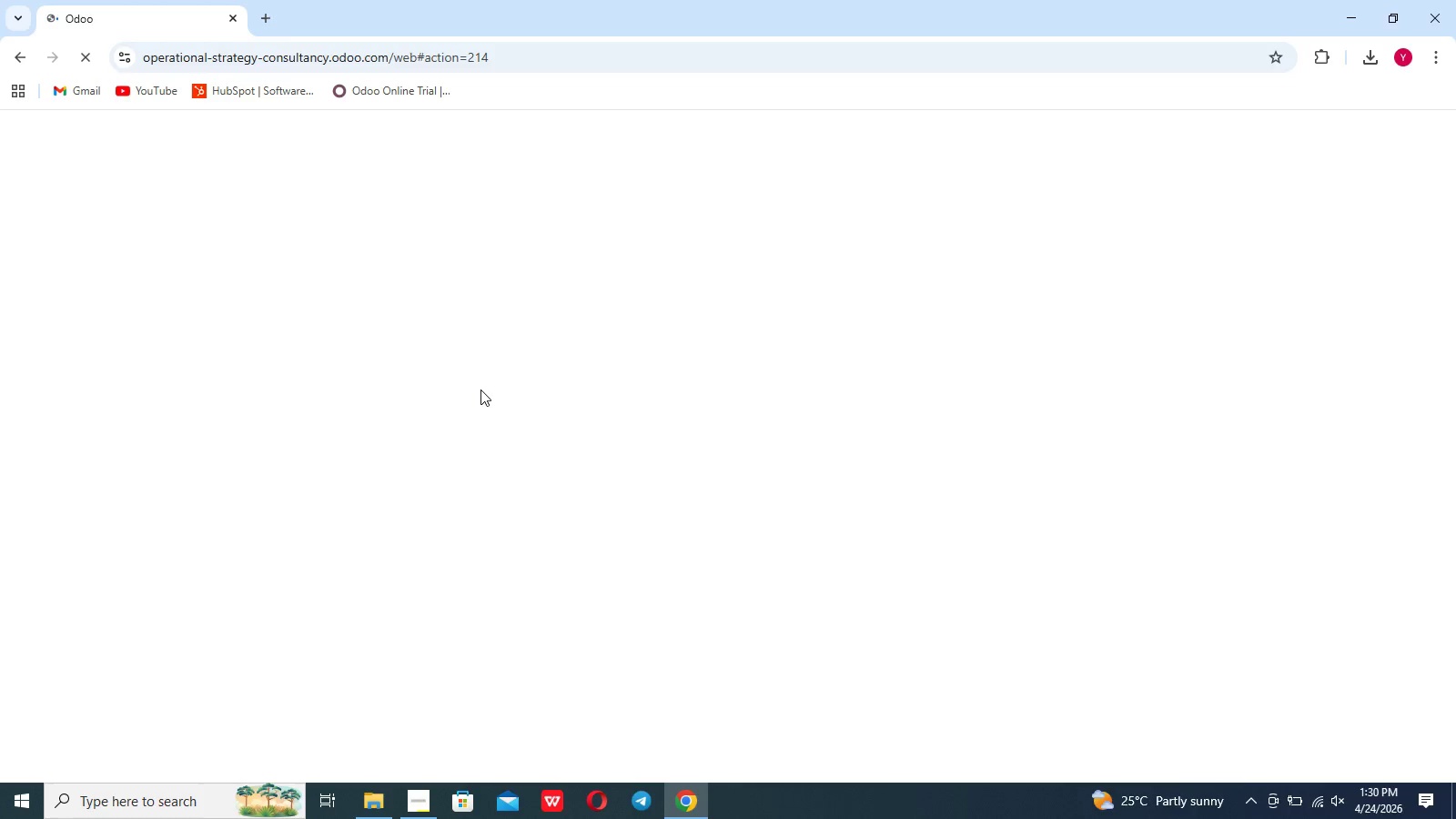 
left_click([480, 389])
 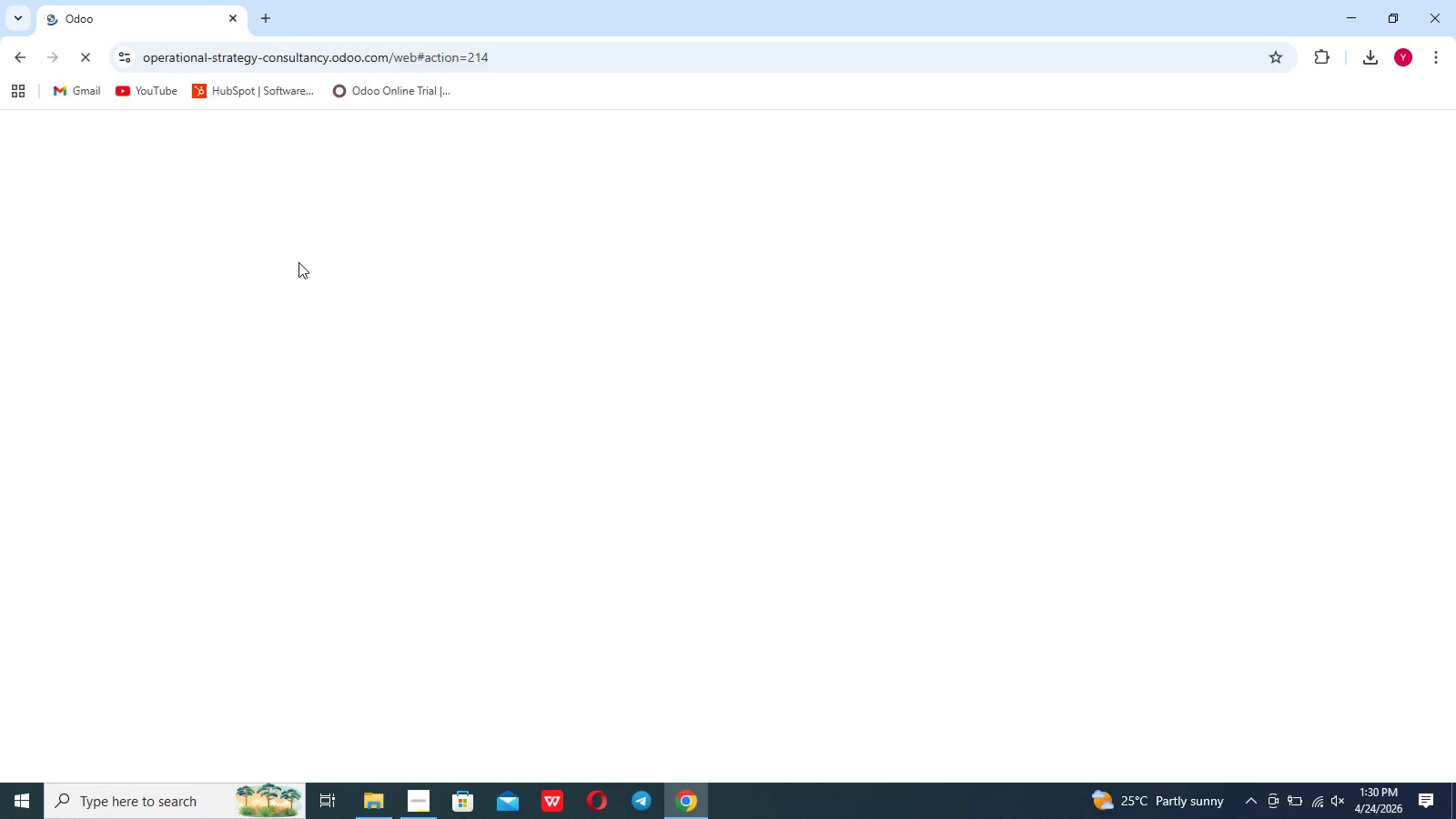 
left_click([298, 262])
 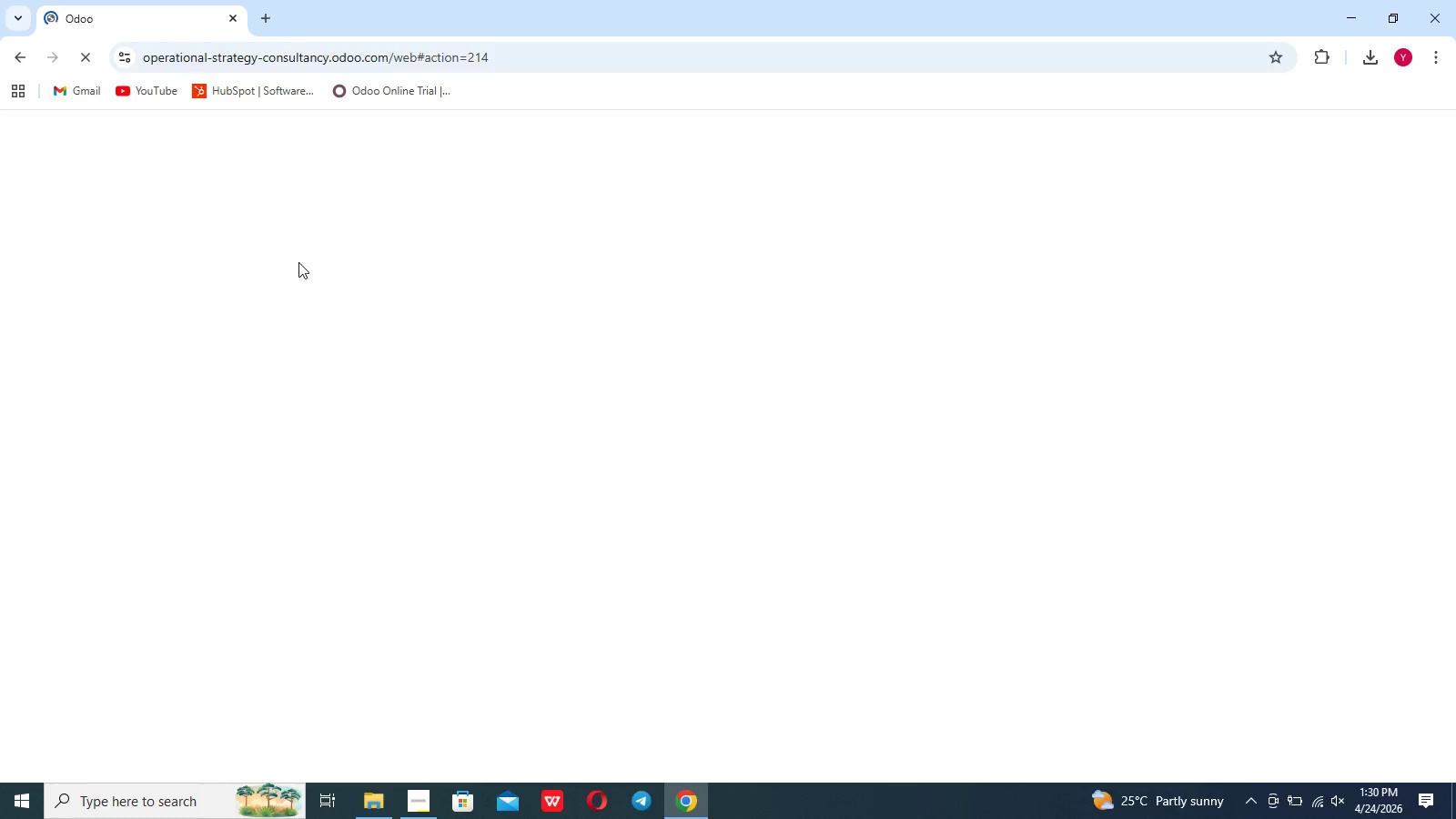 
wait(31.08)
 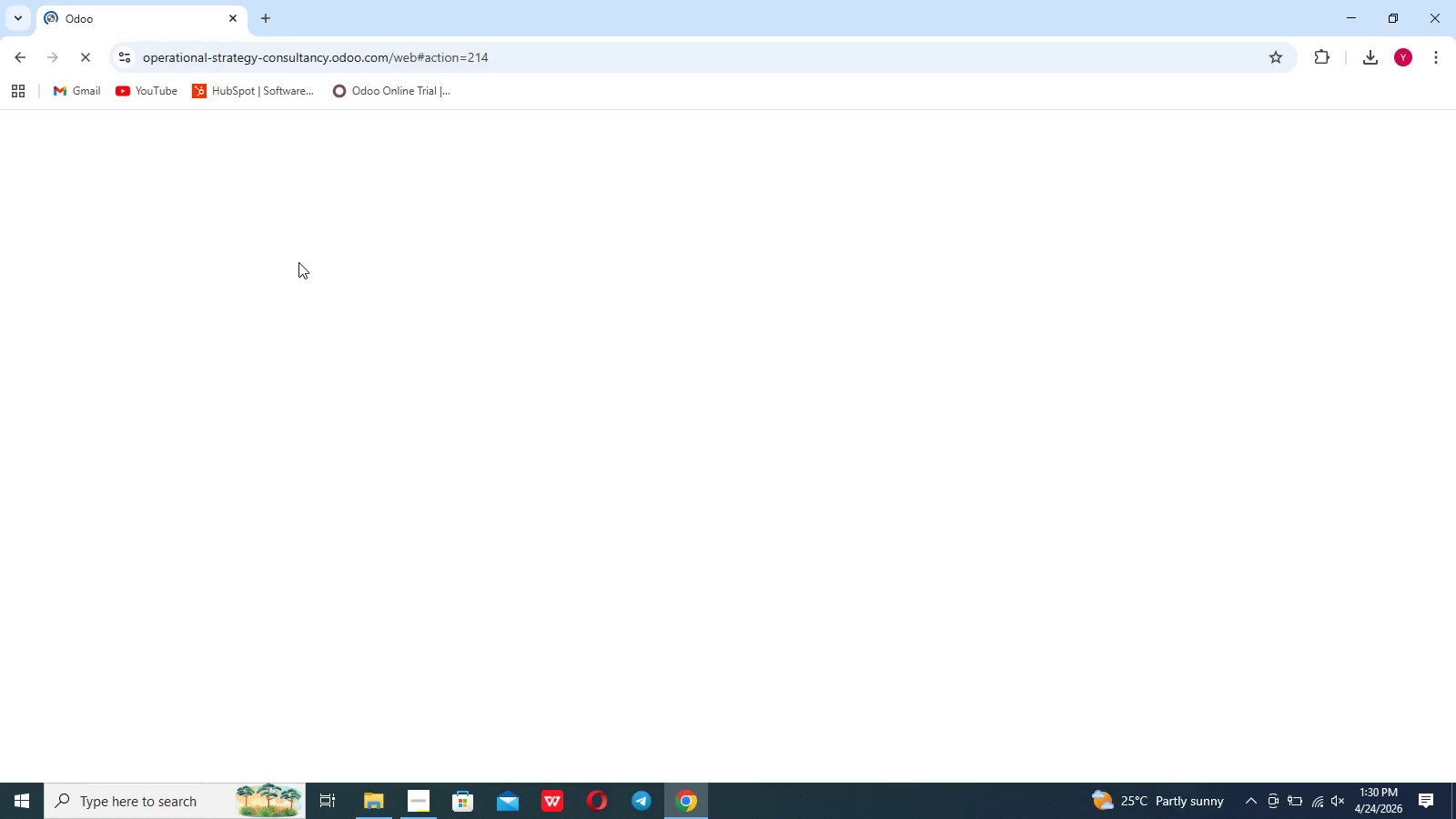 
double_click([616, 455])
 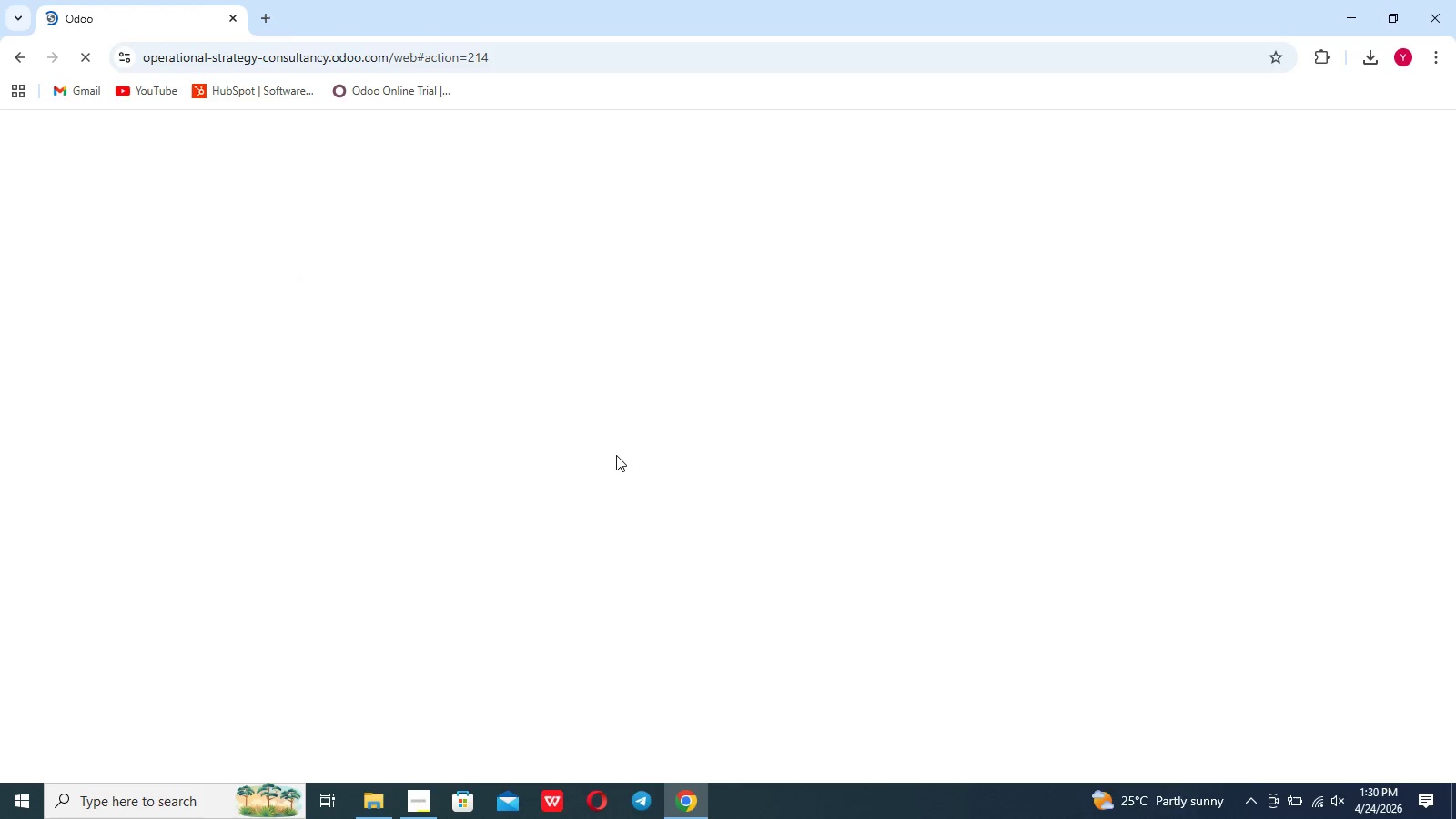 
triple_click([616, 455])
 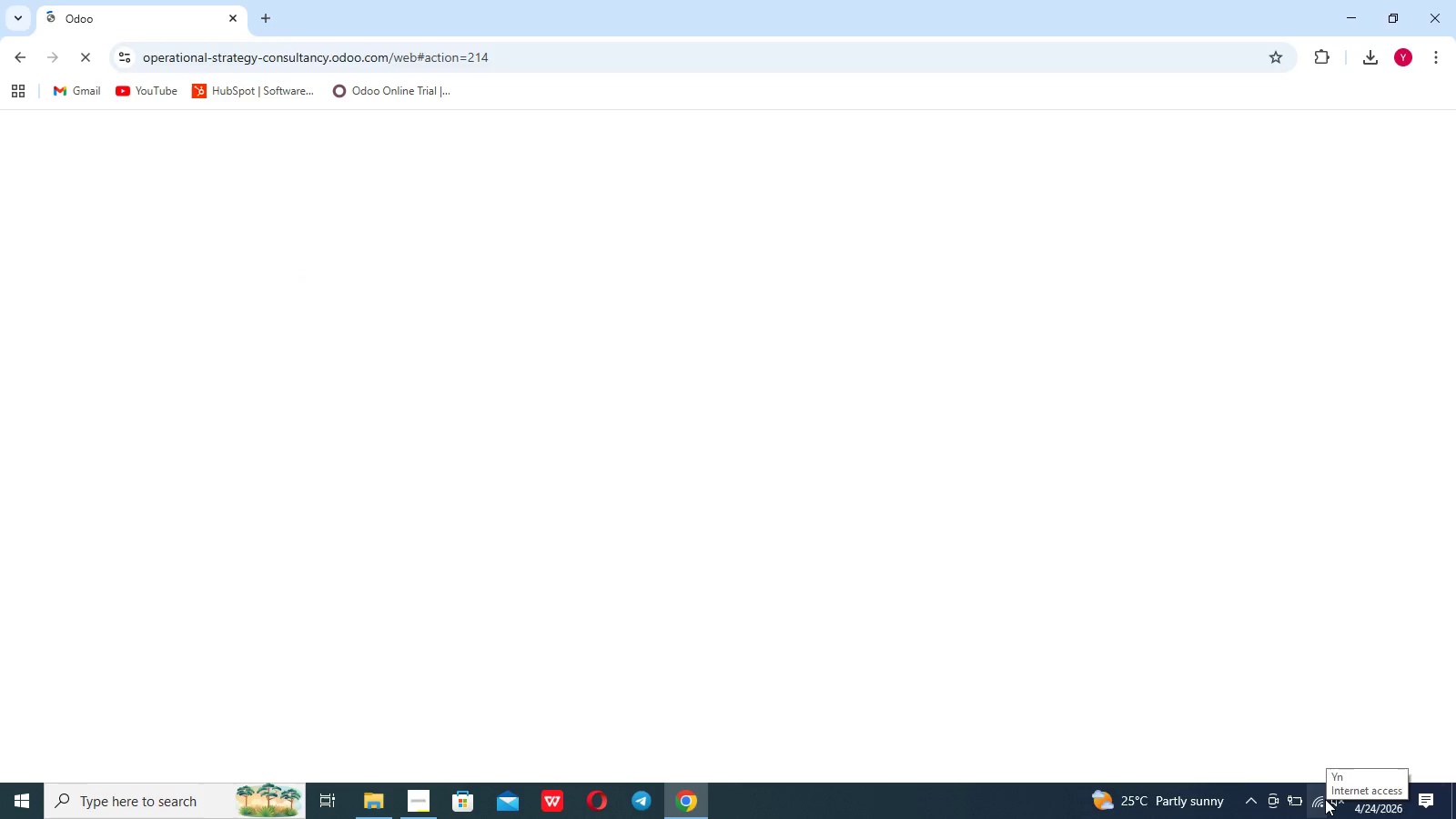 
left_click([1325, 799])
 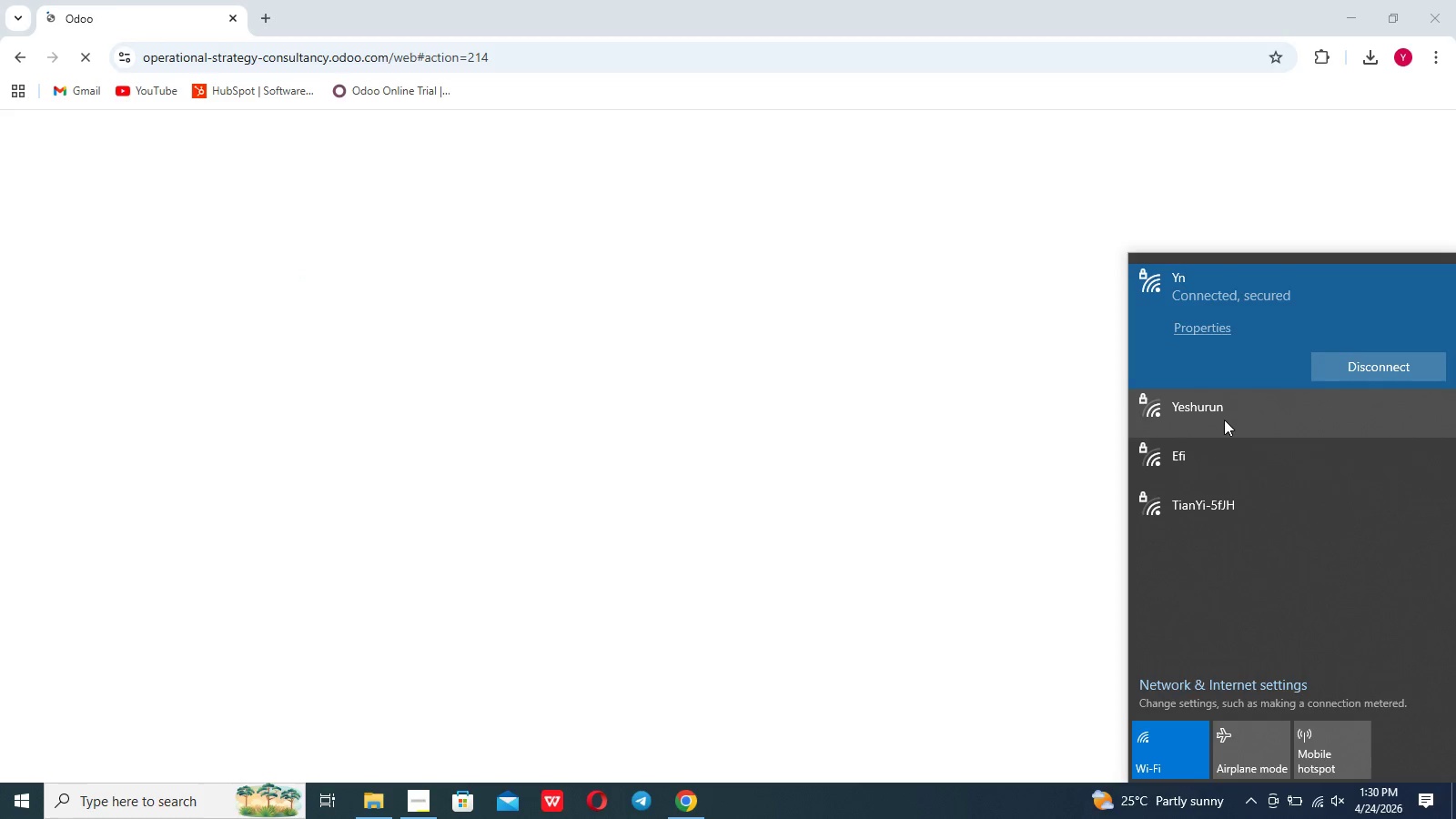 
left_click([1224, 420])
 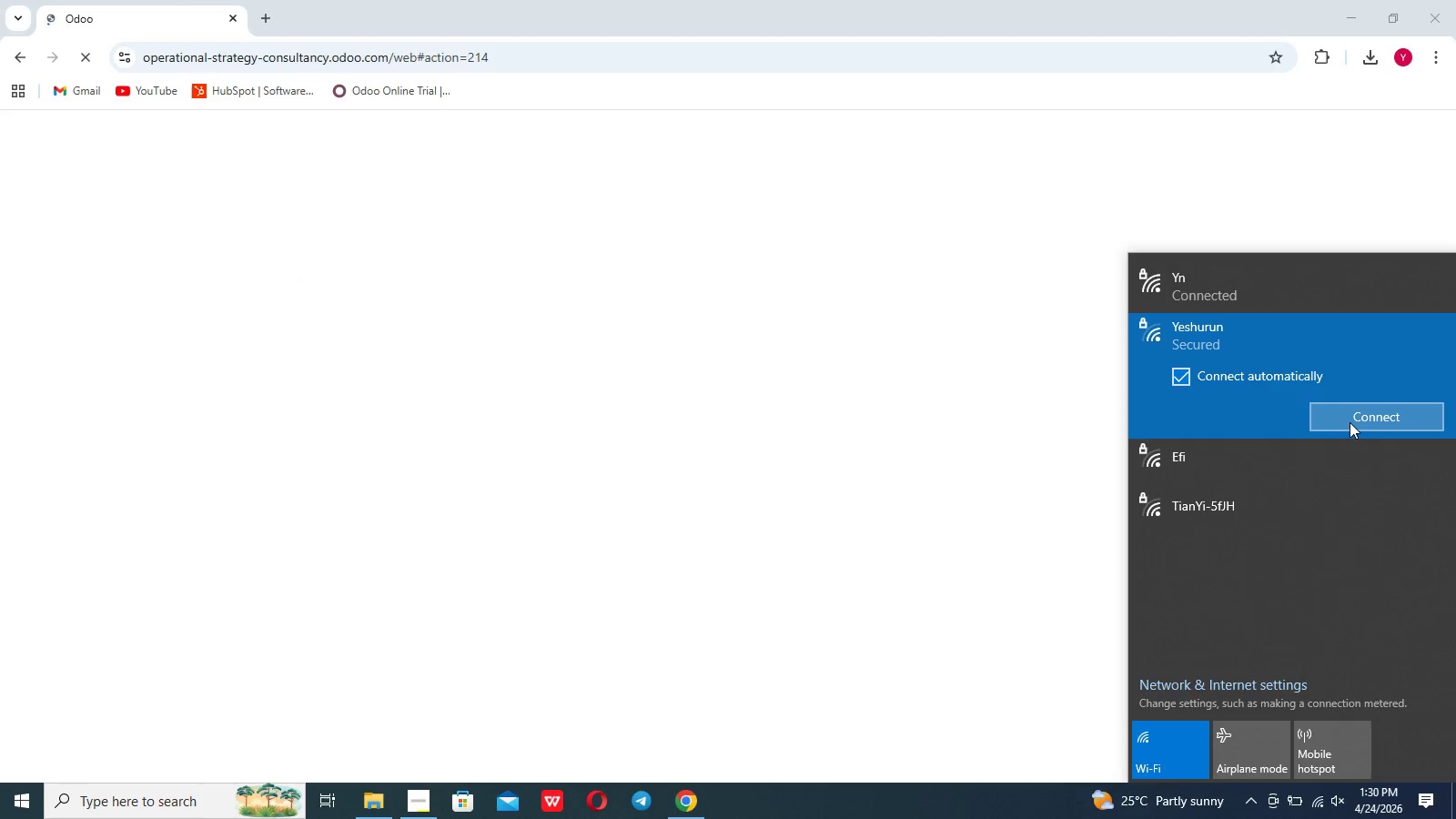 
left_click([1350, 422])
 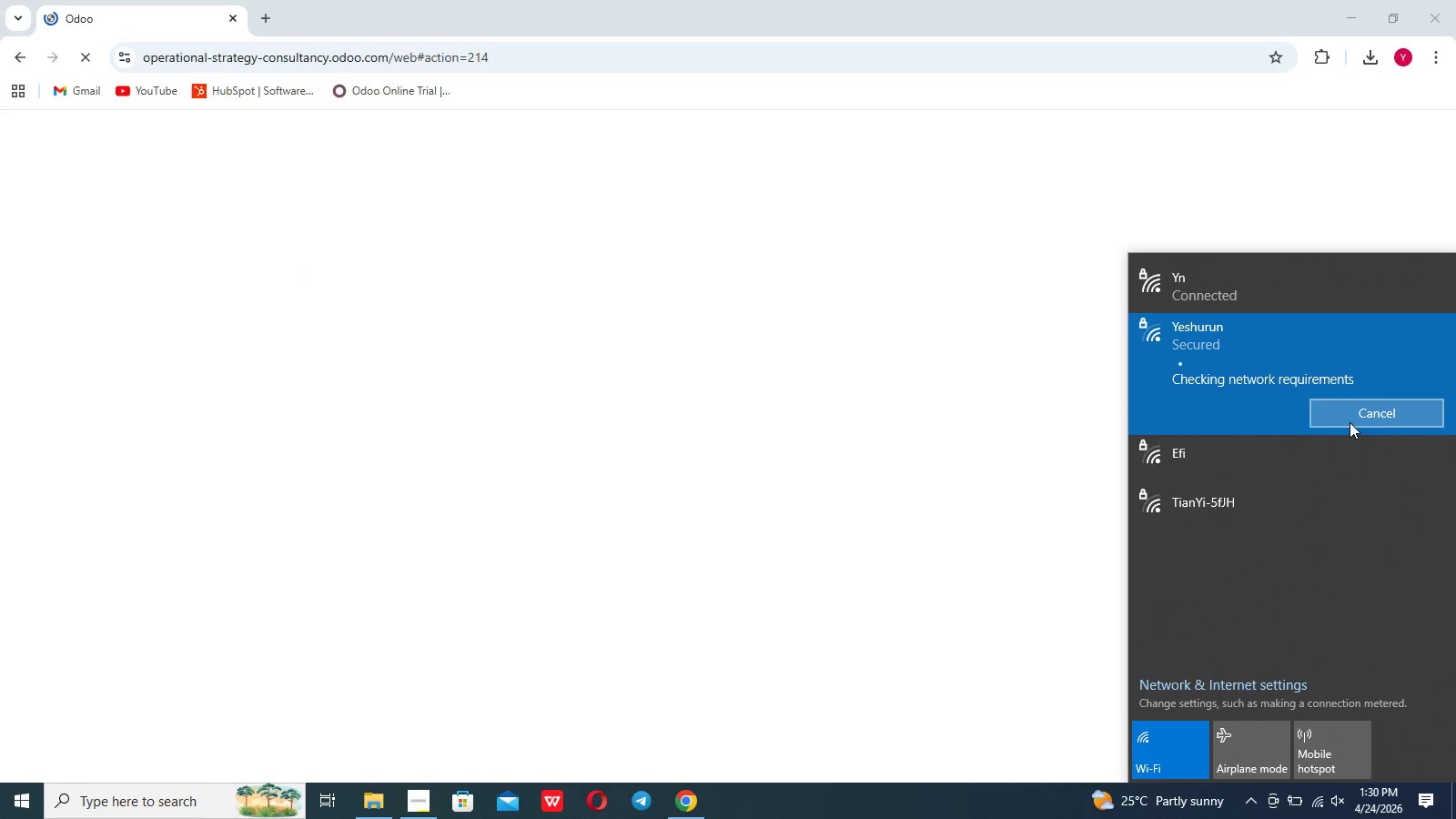 
mouse_move([1046, 421])
 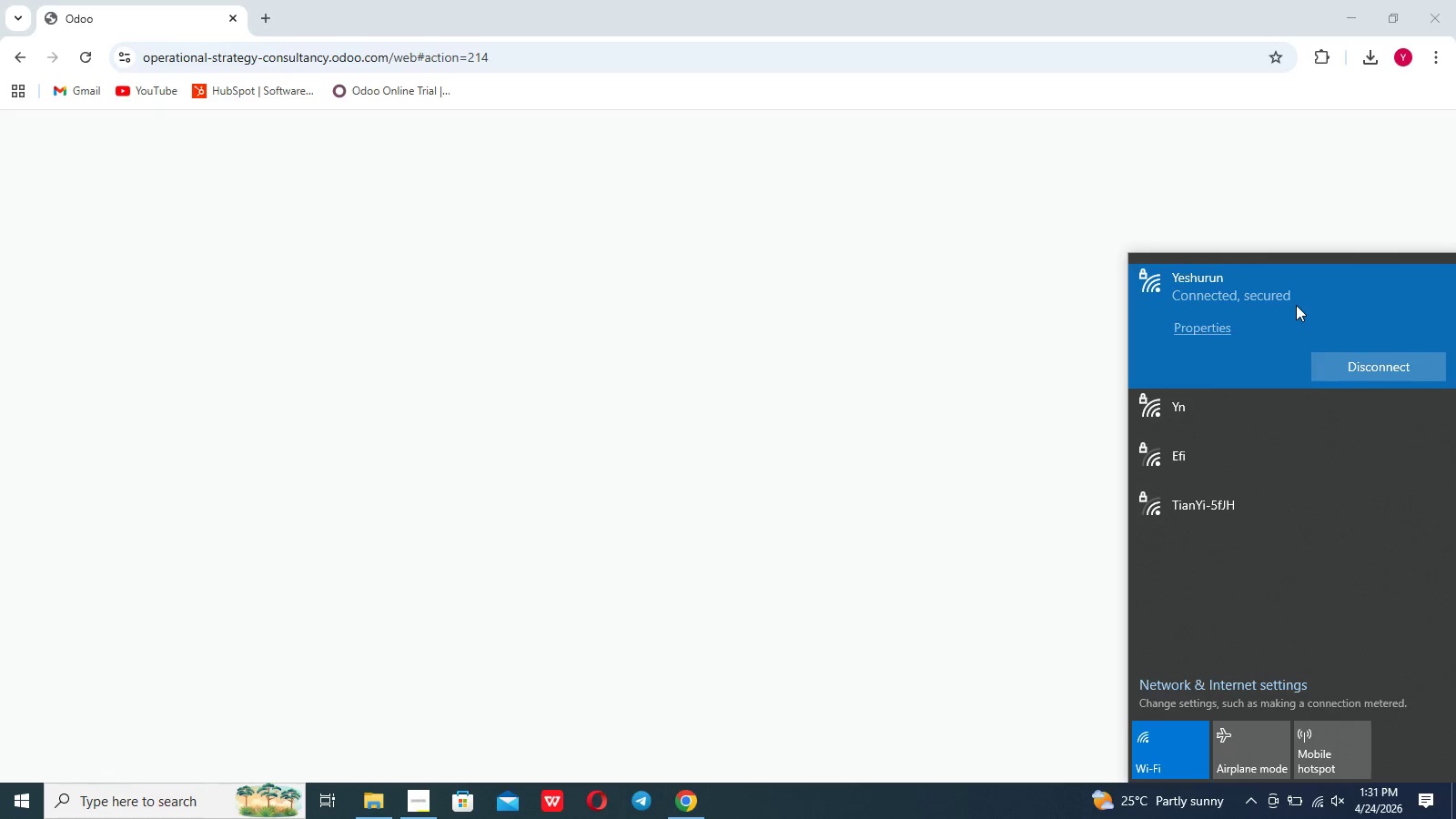 
left_click([760, 371])
 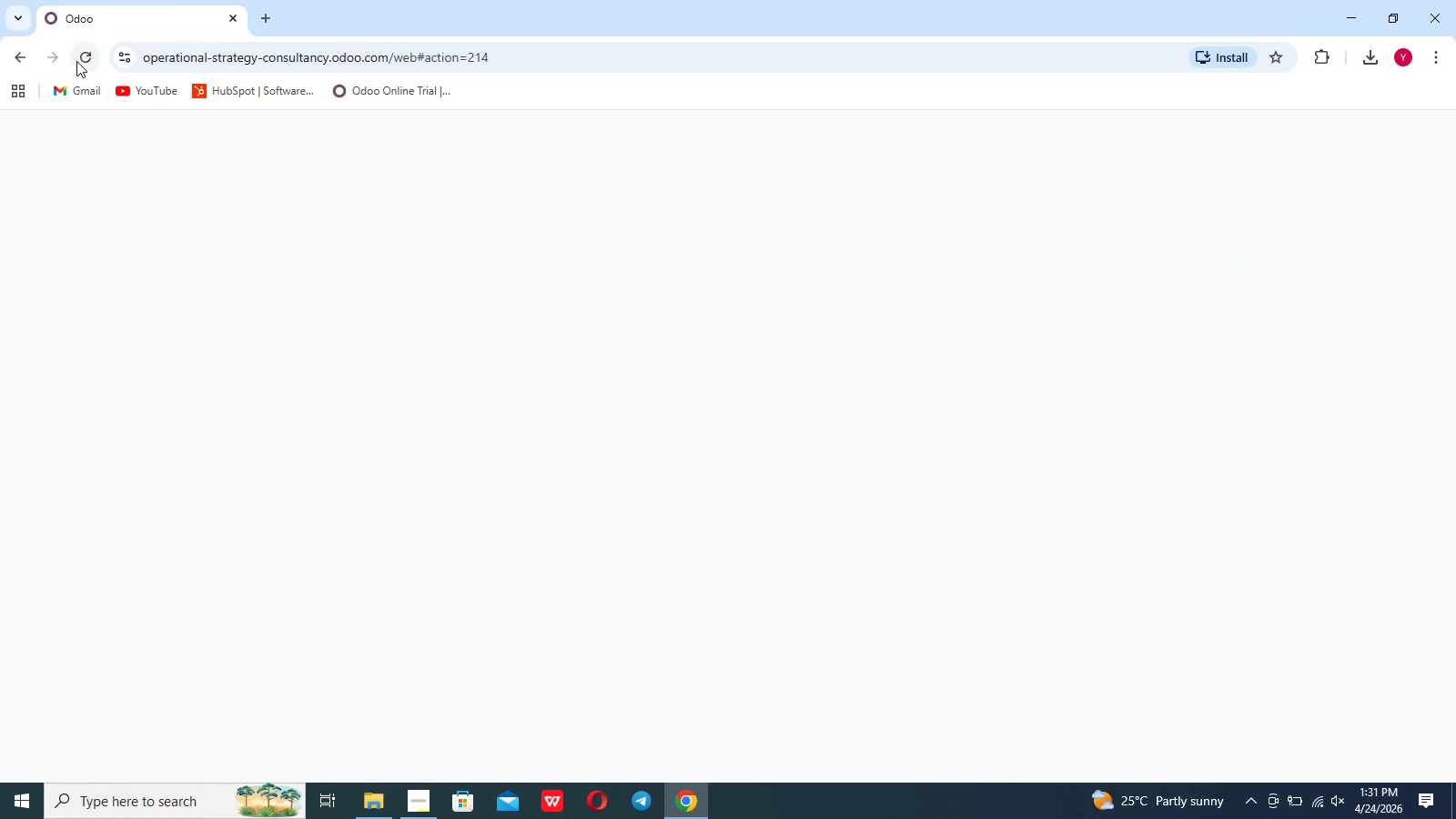 
left_click([87, 60])
 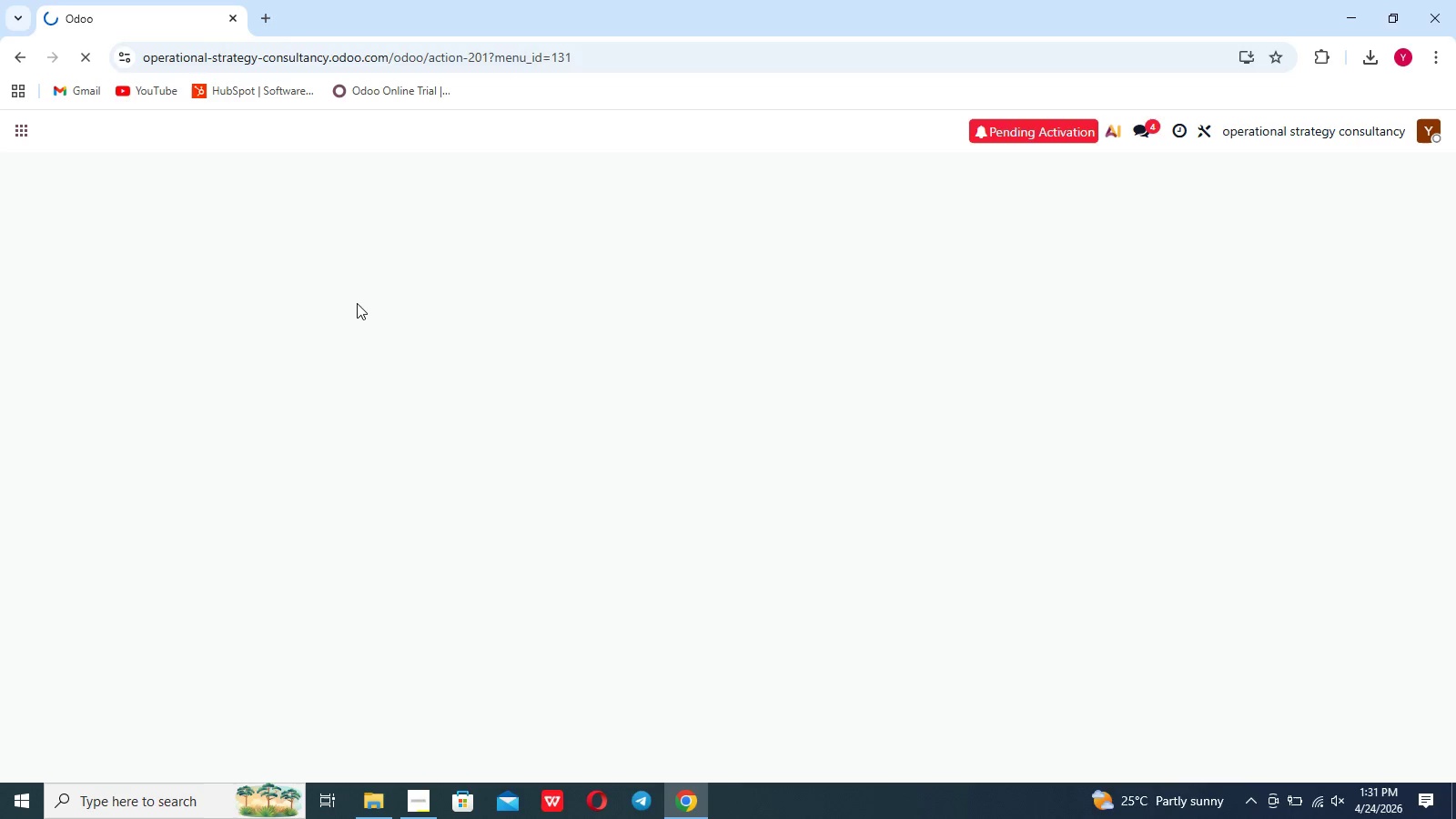 
wait(9.81)
 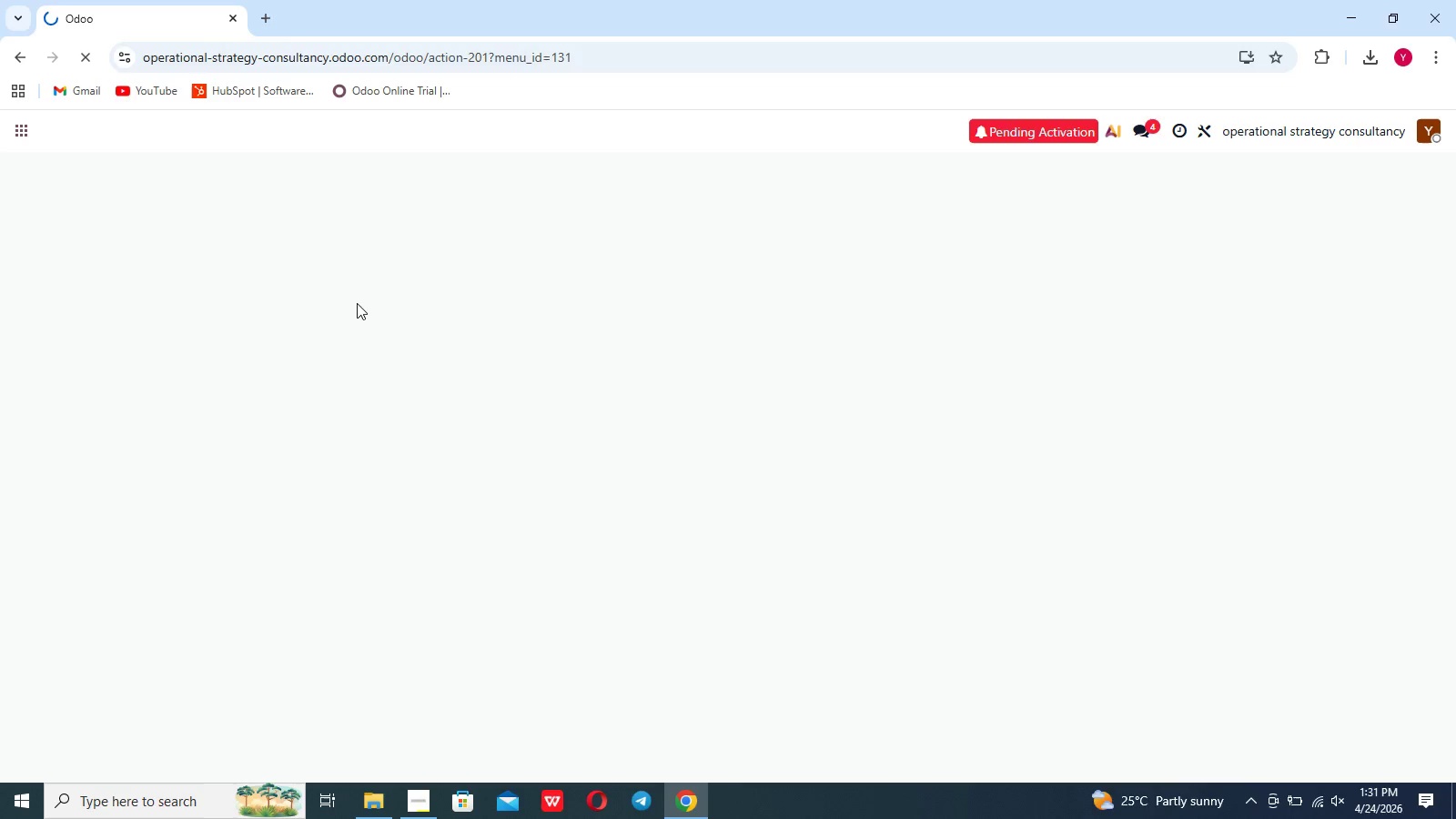 
left_click([1248, 746])
 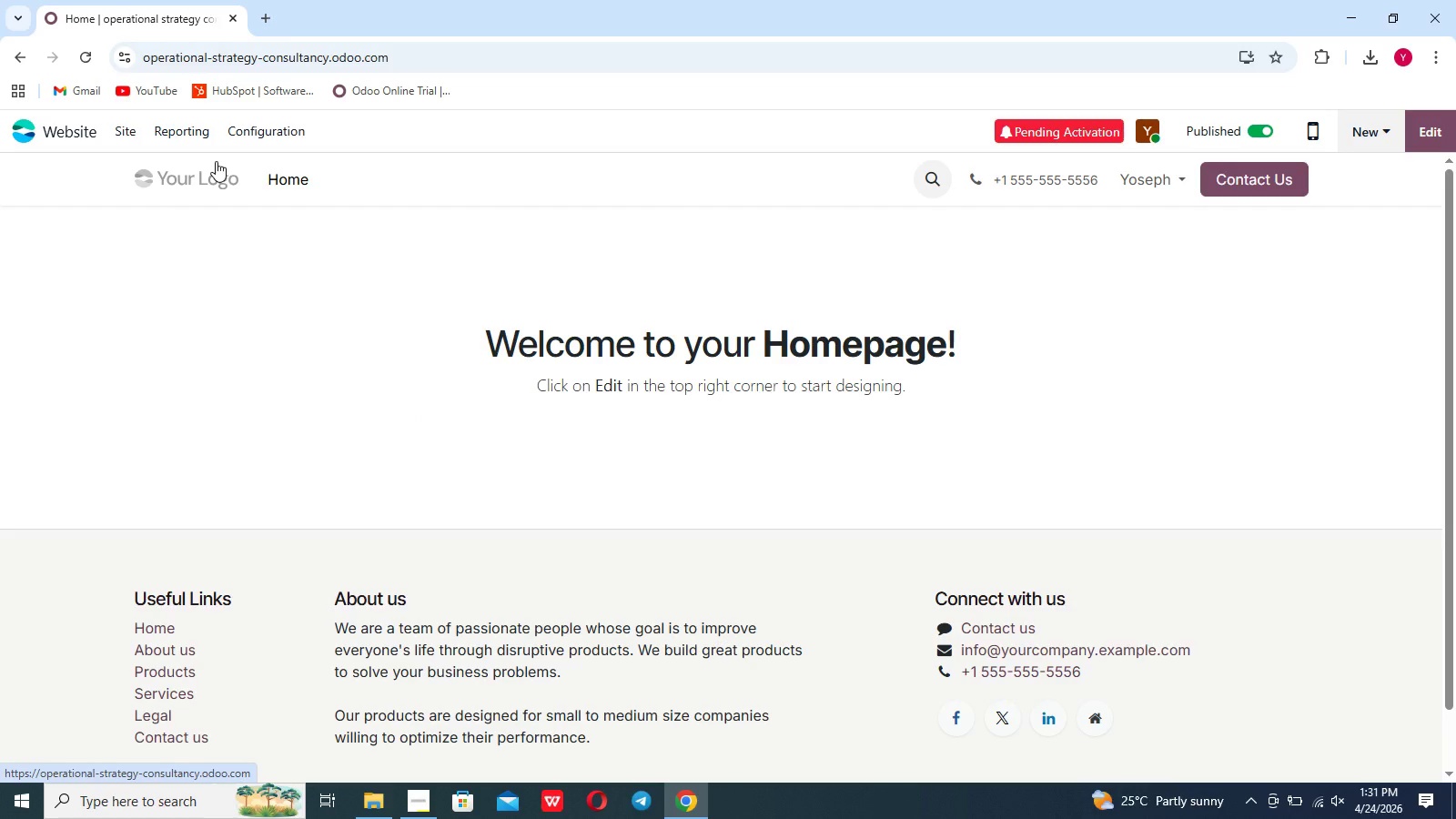 
wait(14.34)
 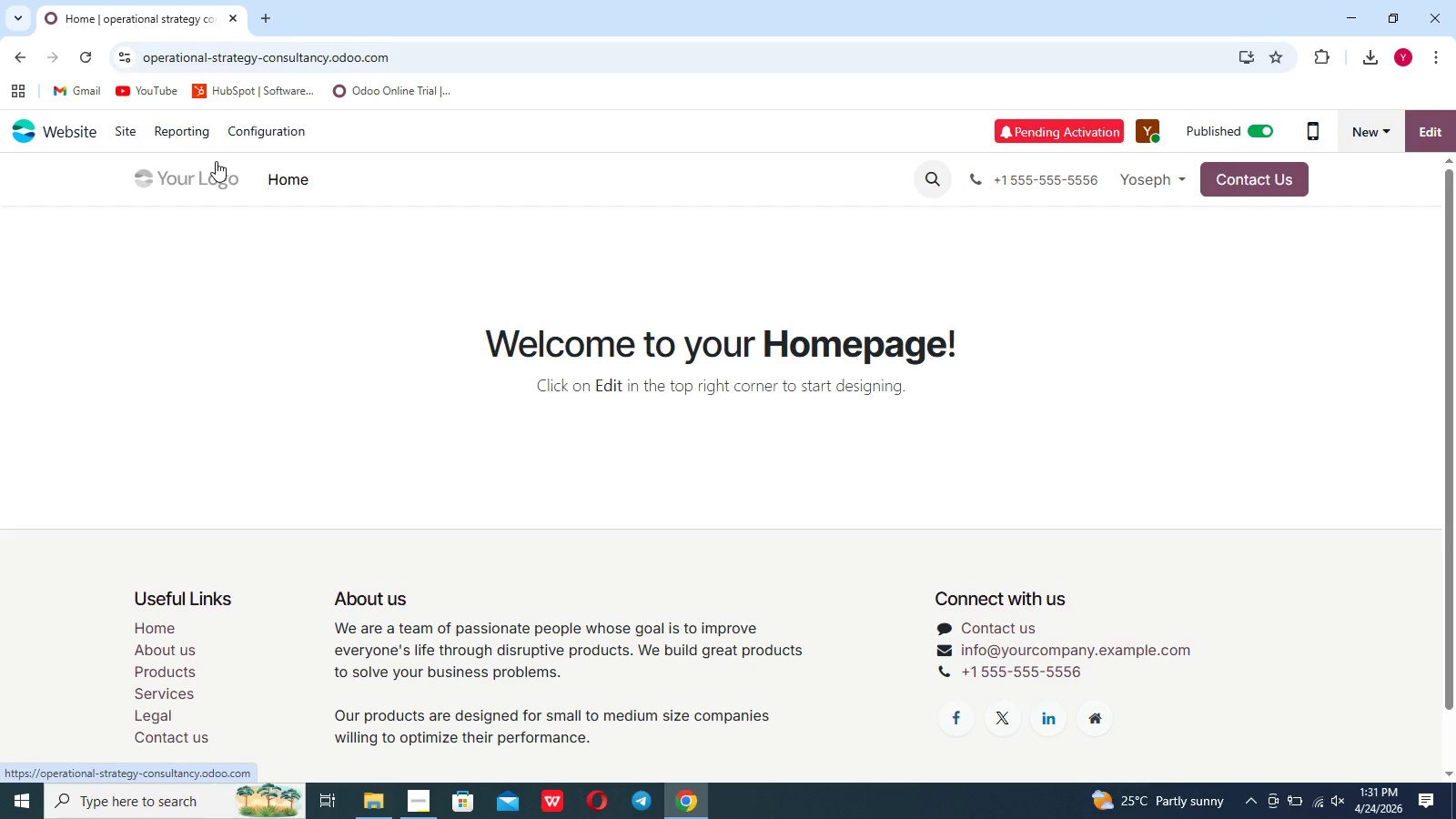 
left_click([248, 126])
 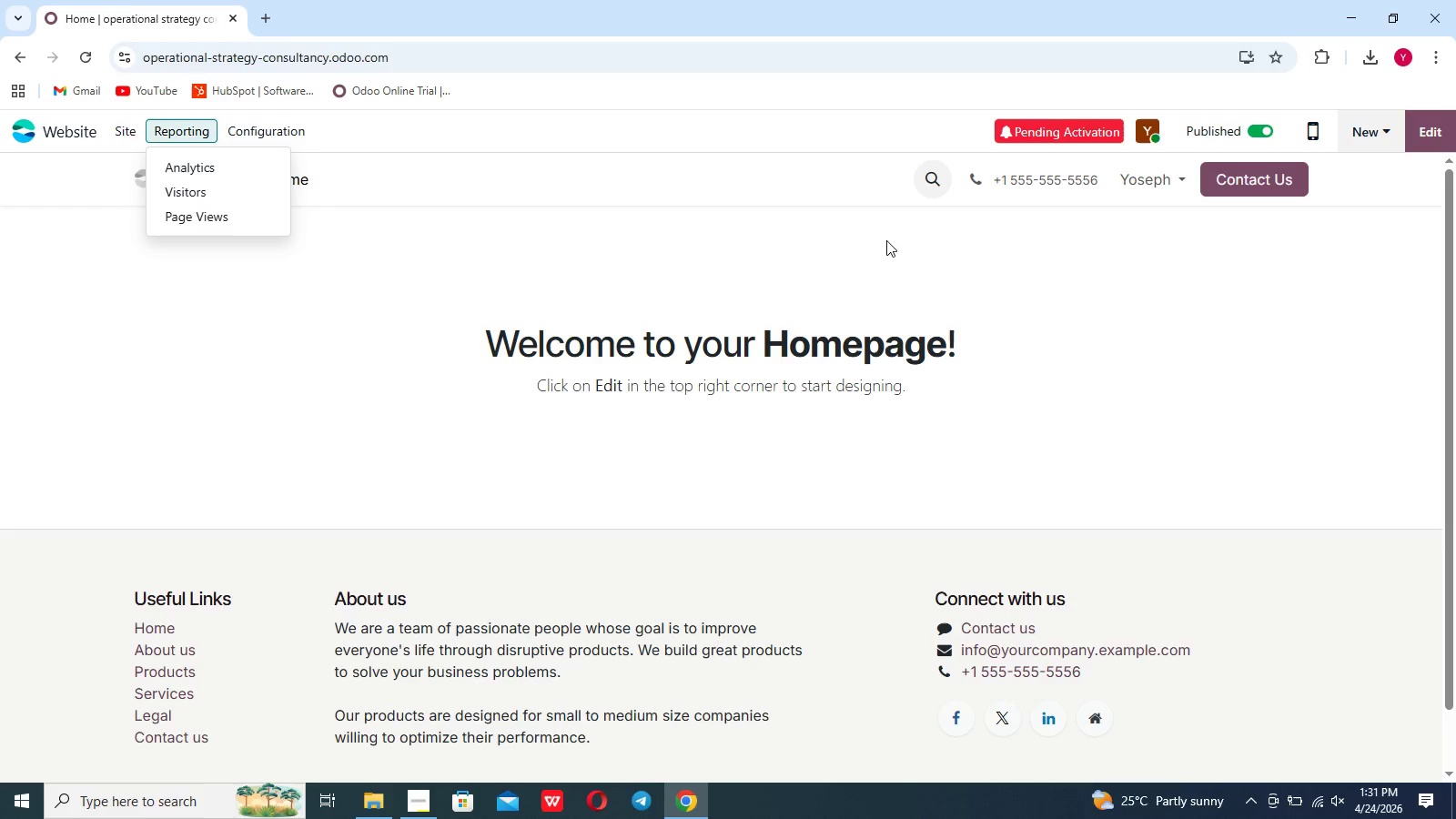 
left_click([1365, 136])
 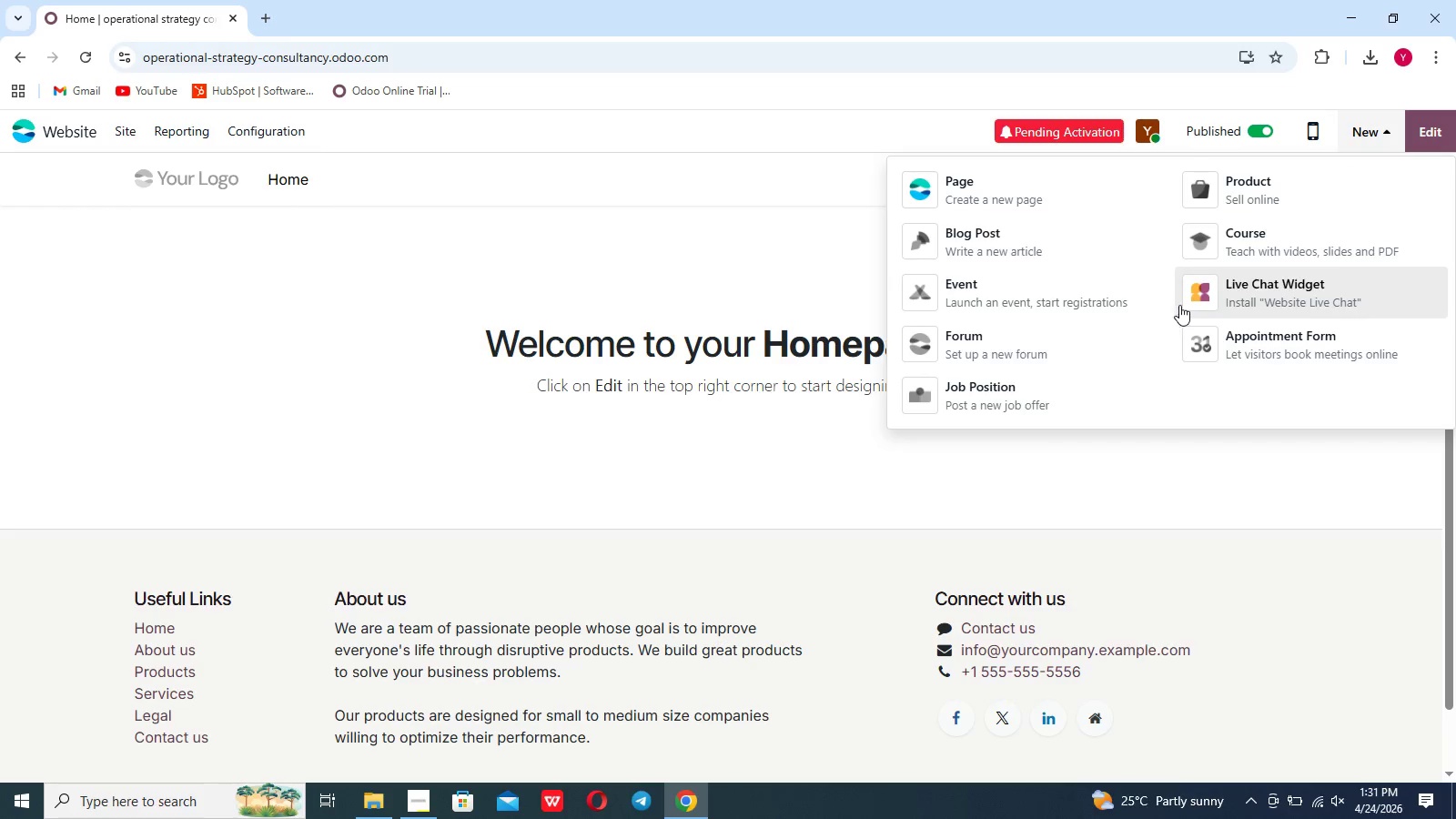 
left_click([1025, 238])
 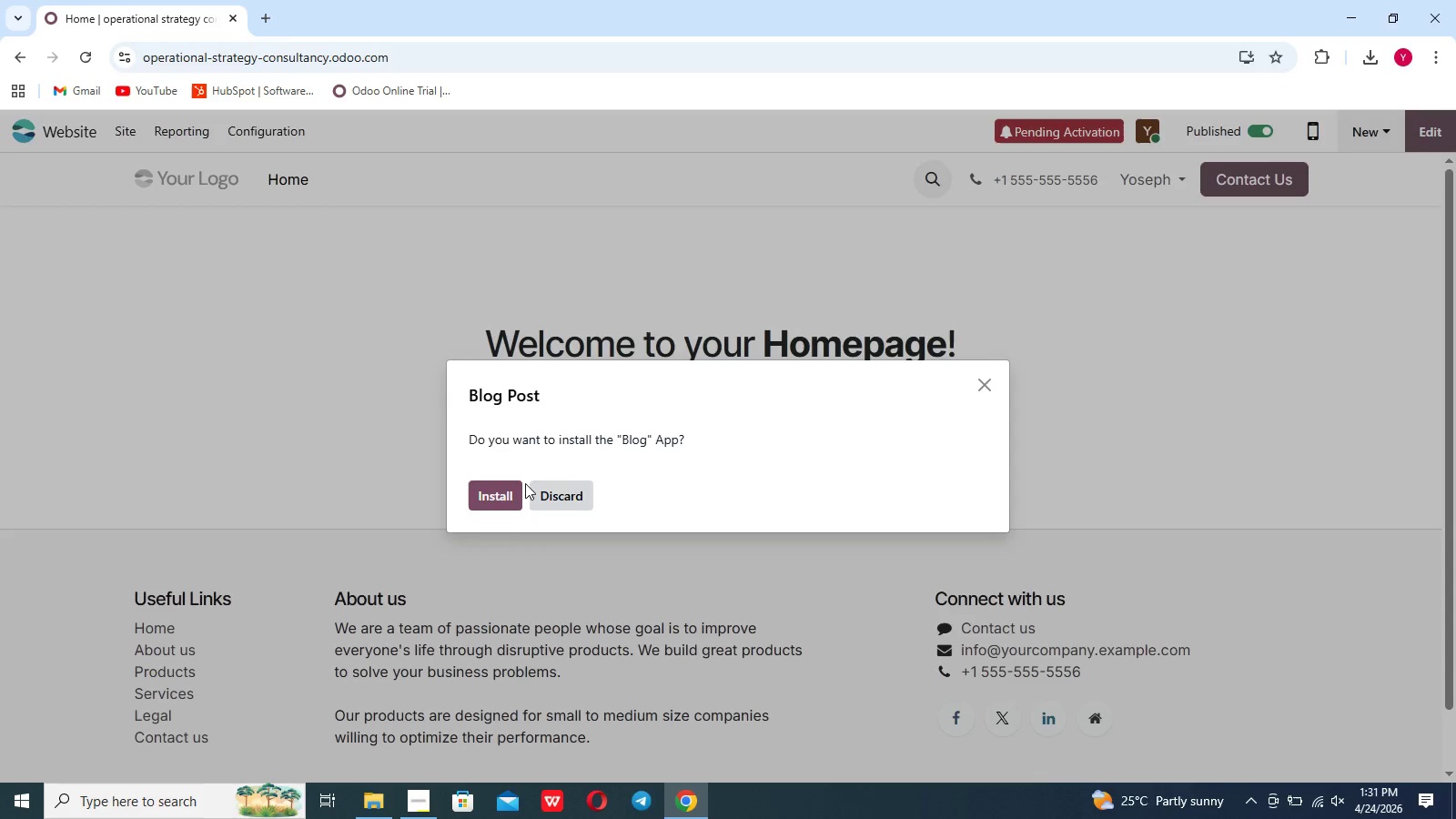 
left_click([513, 490])
 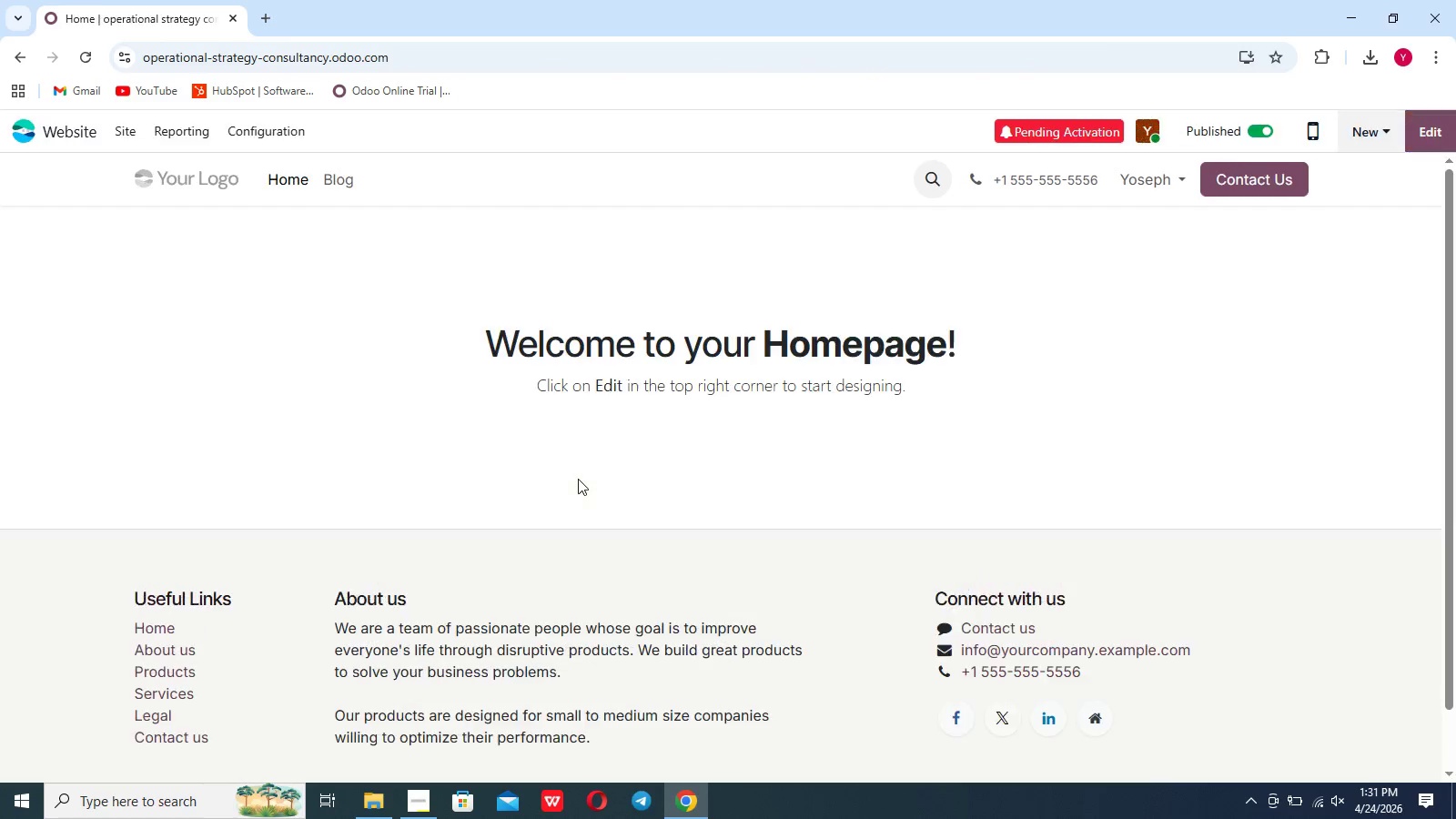 
wait(25.77)
 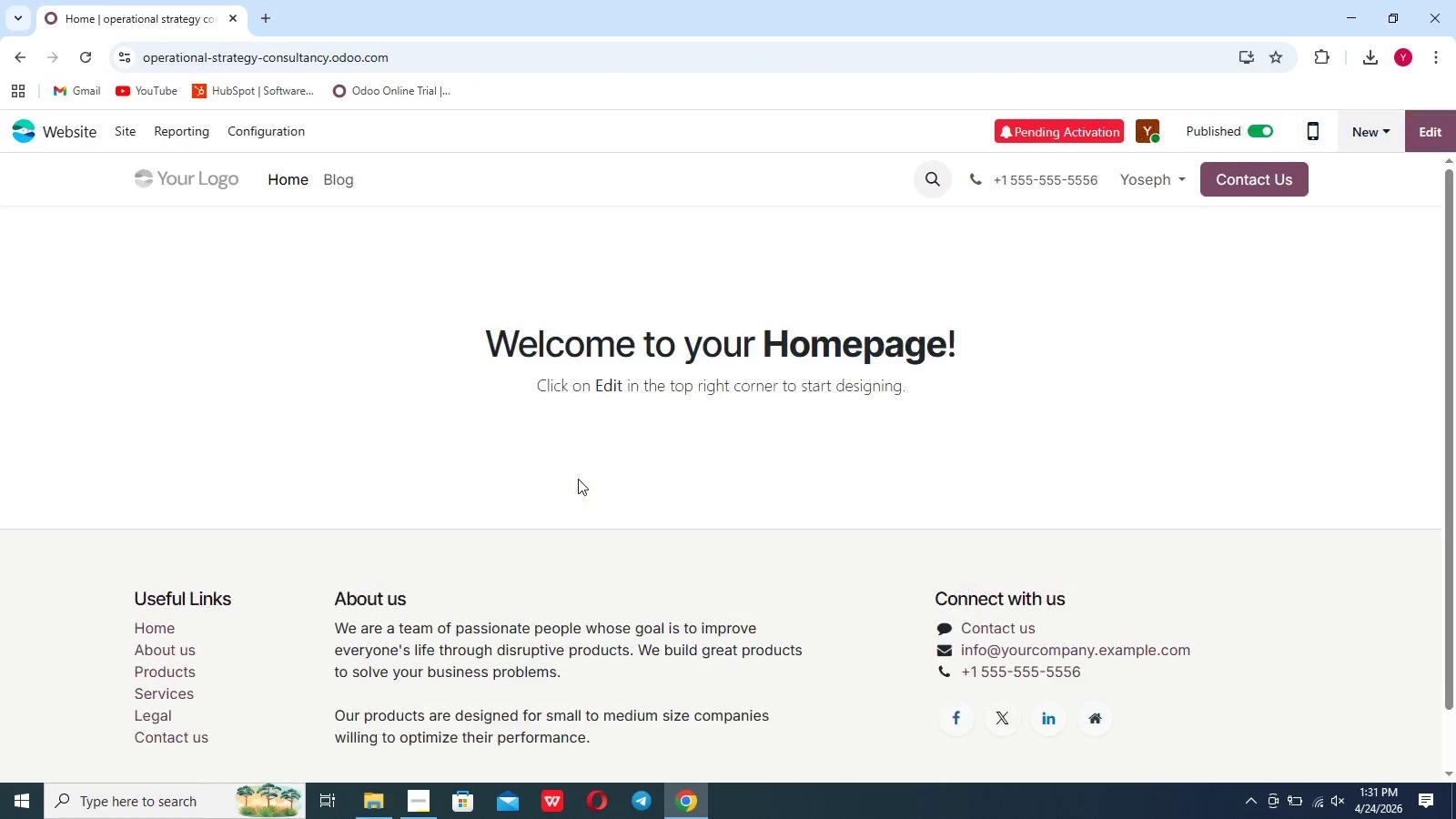 
left_click([348, 180])
 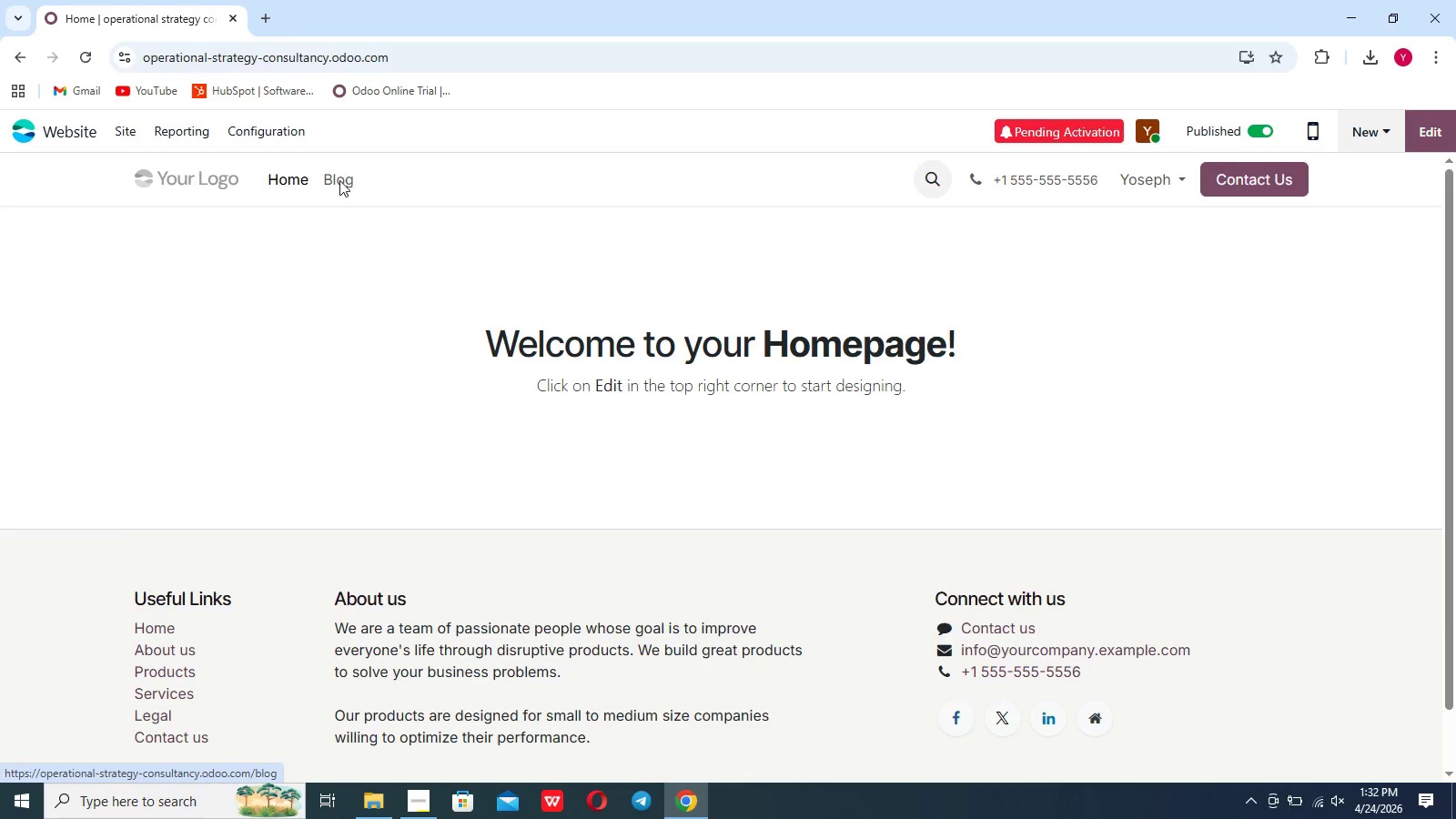 
left_click([336, 180])
 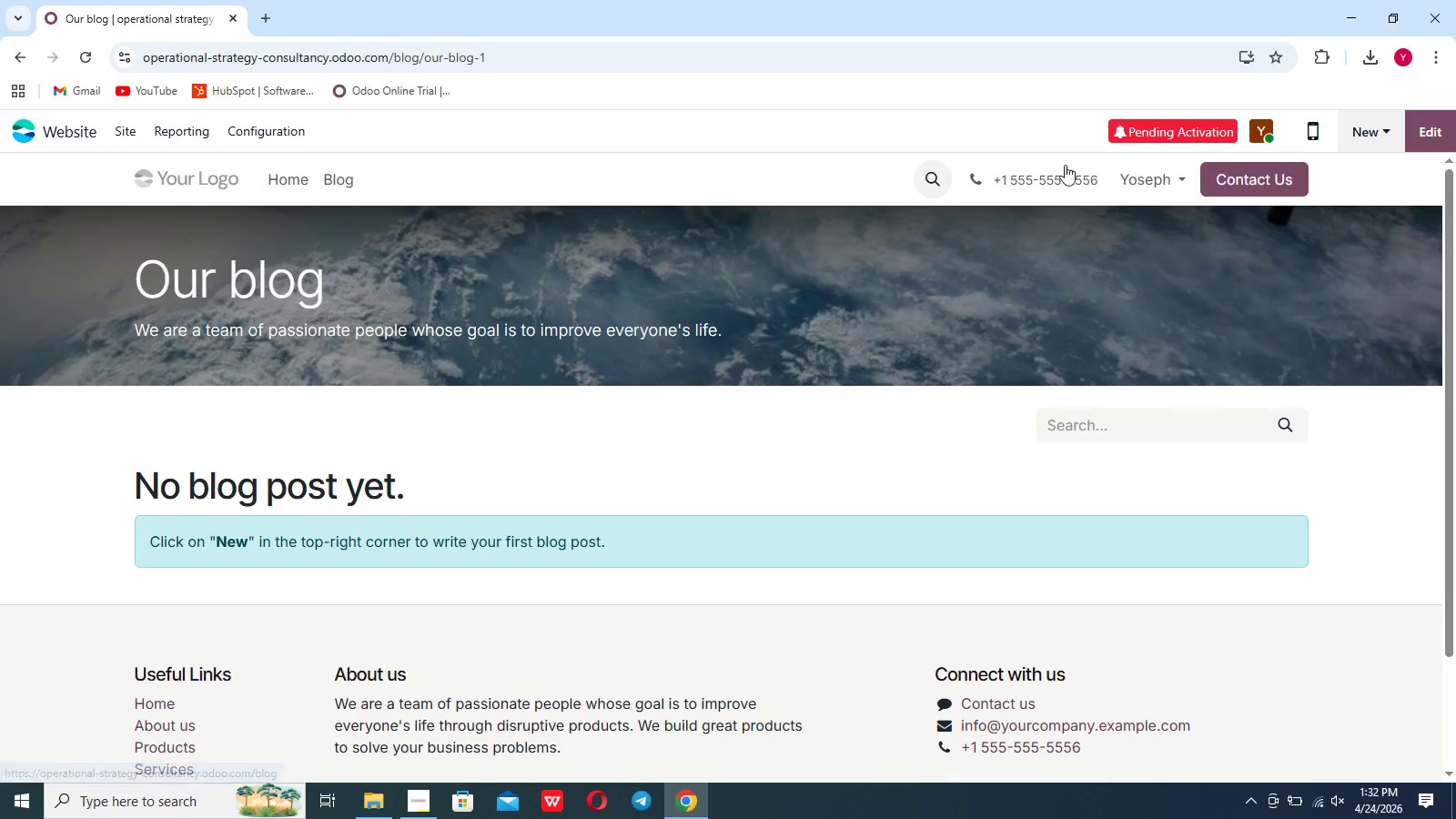 
left_click([1375, 142])
 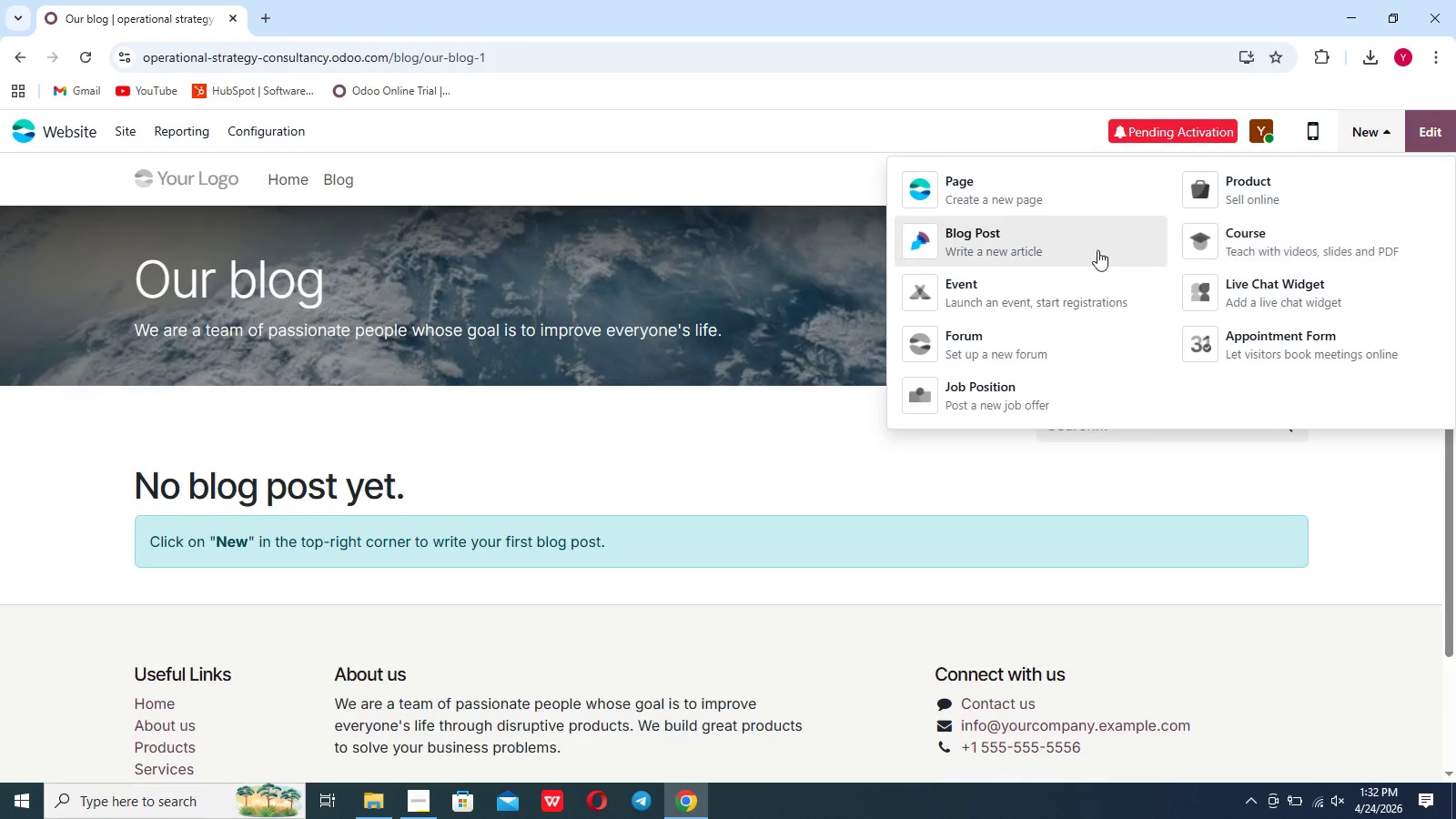 
left_click([1071, 250])
 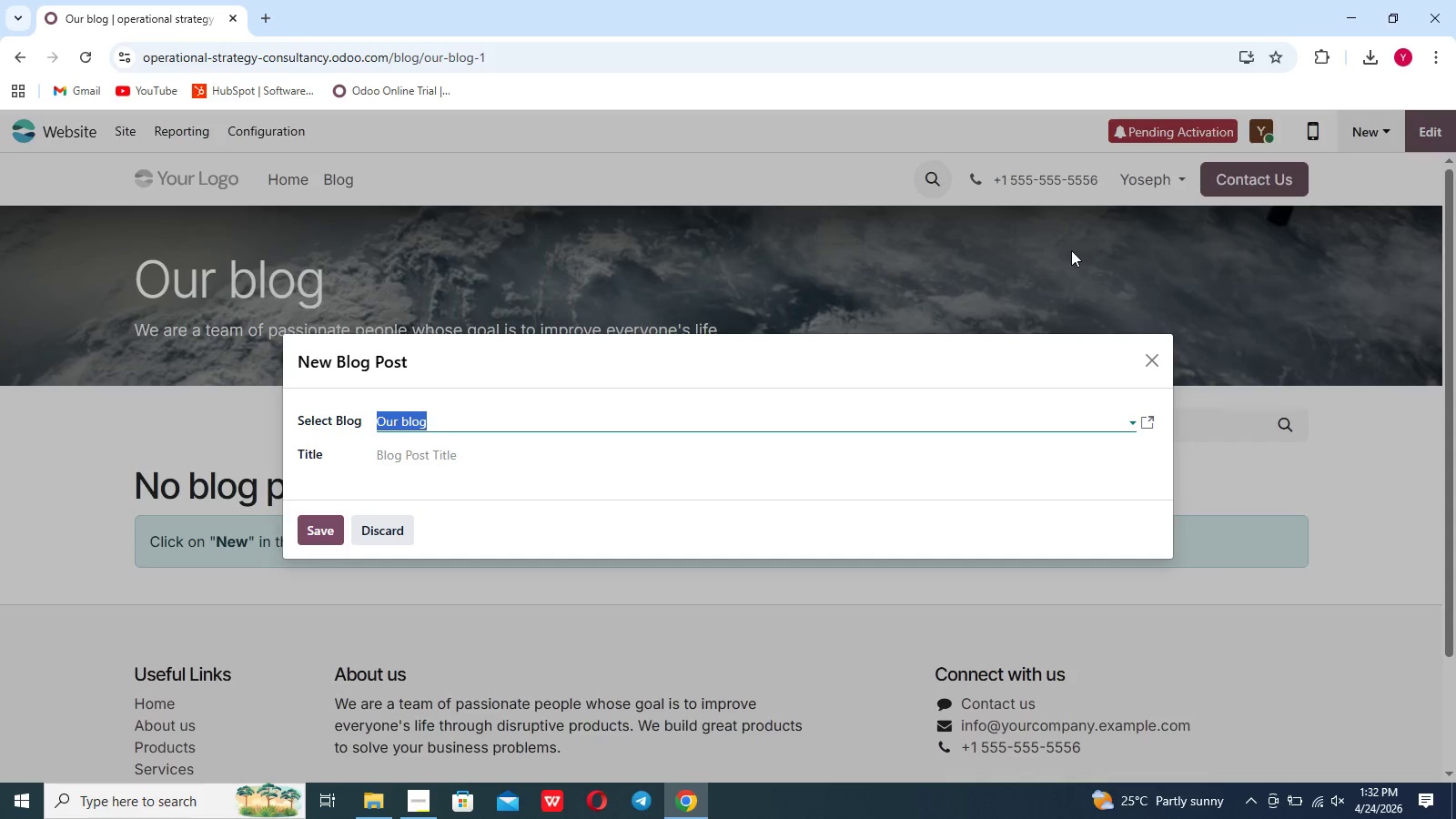 
wait(19.06)
 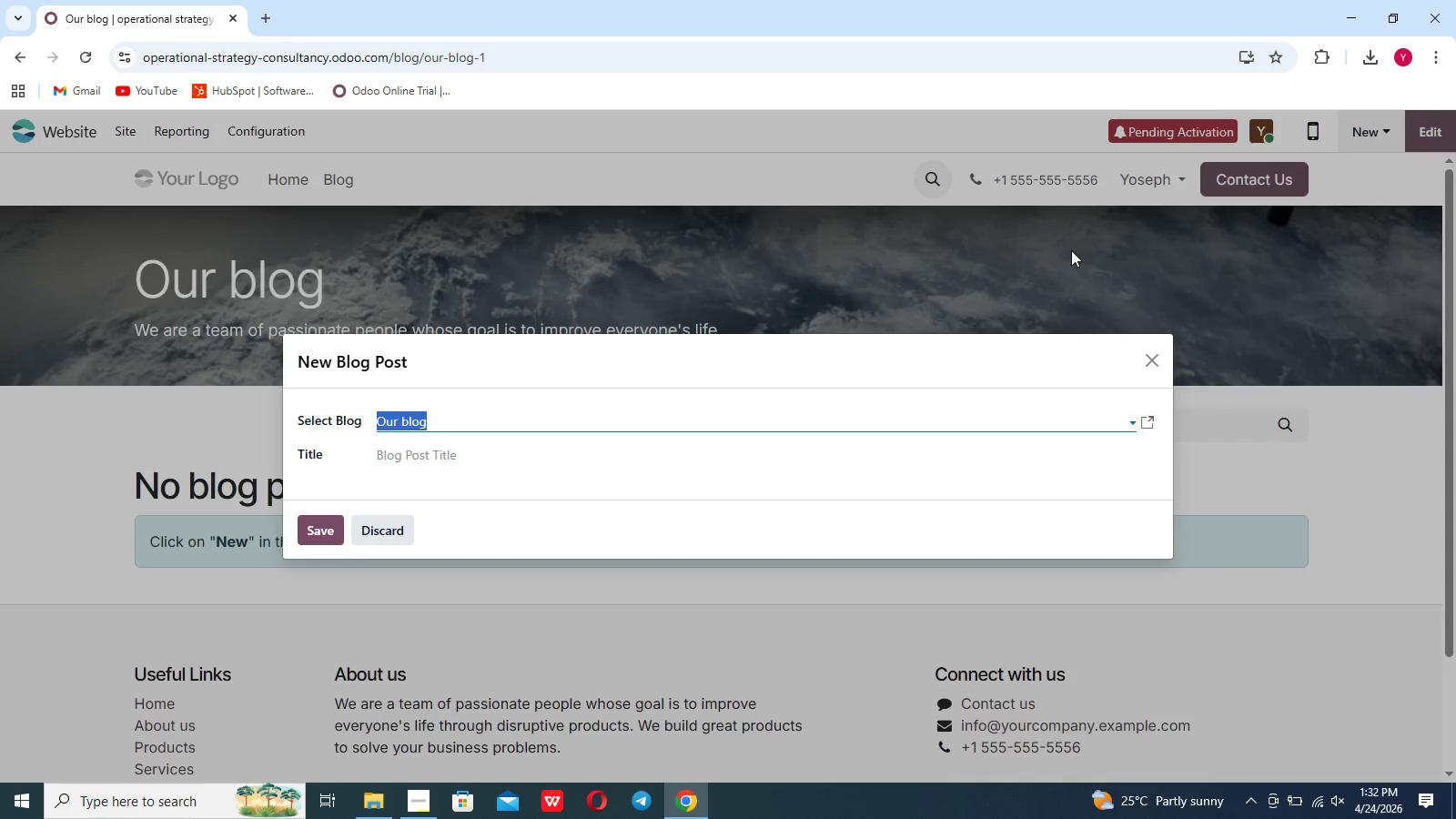 
left_click([1158, 368])
 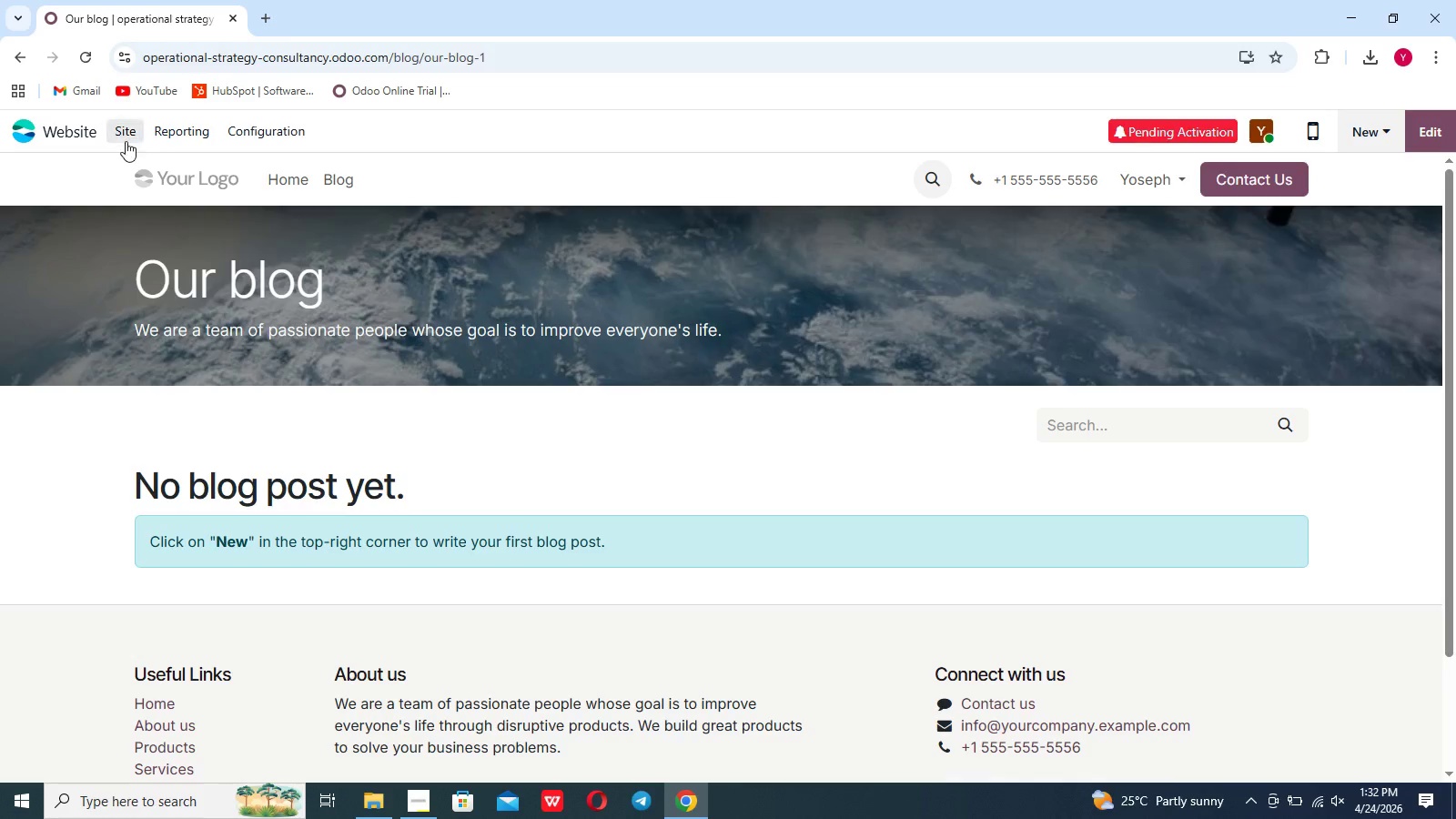 
left_click([126, 136])
 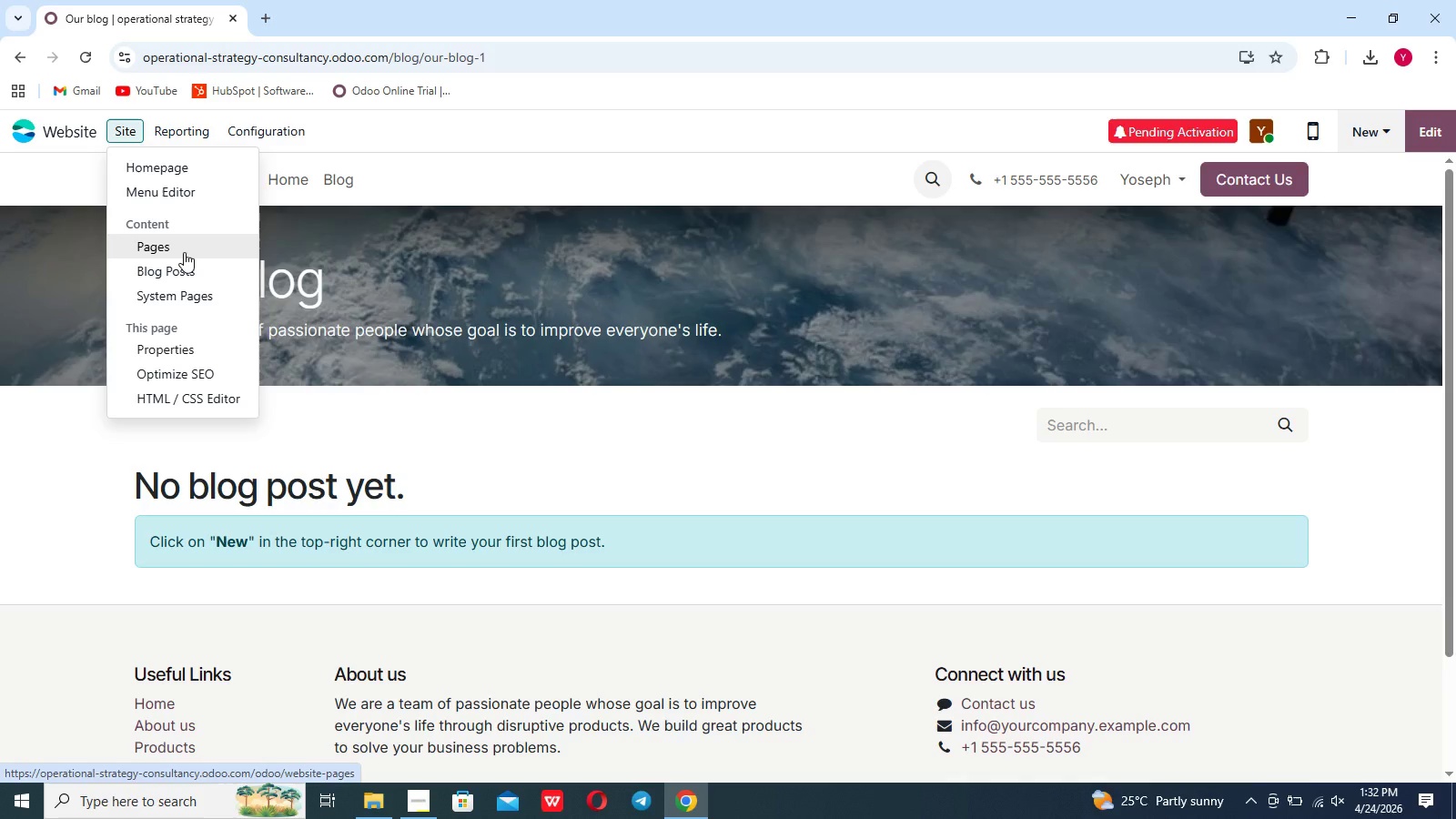 
wait(6.56)
 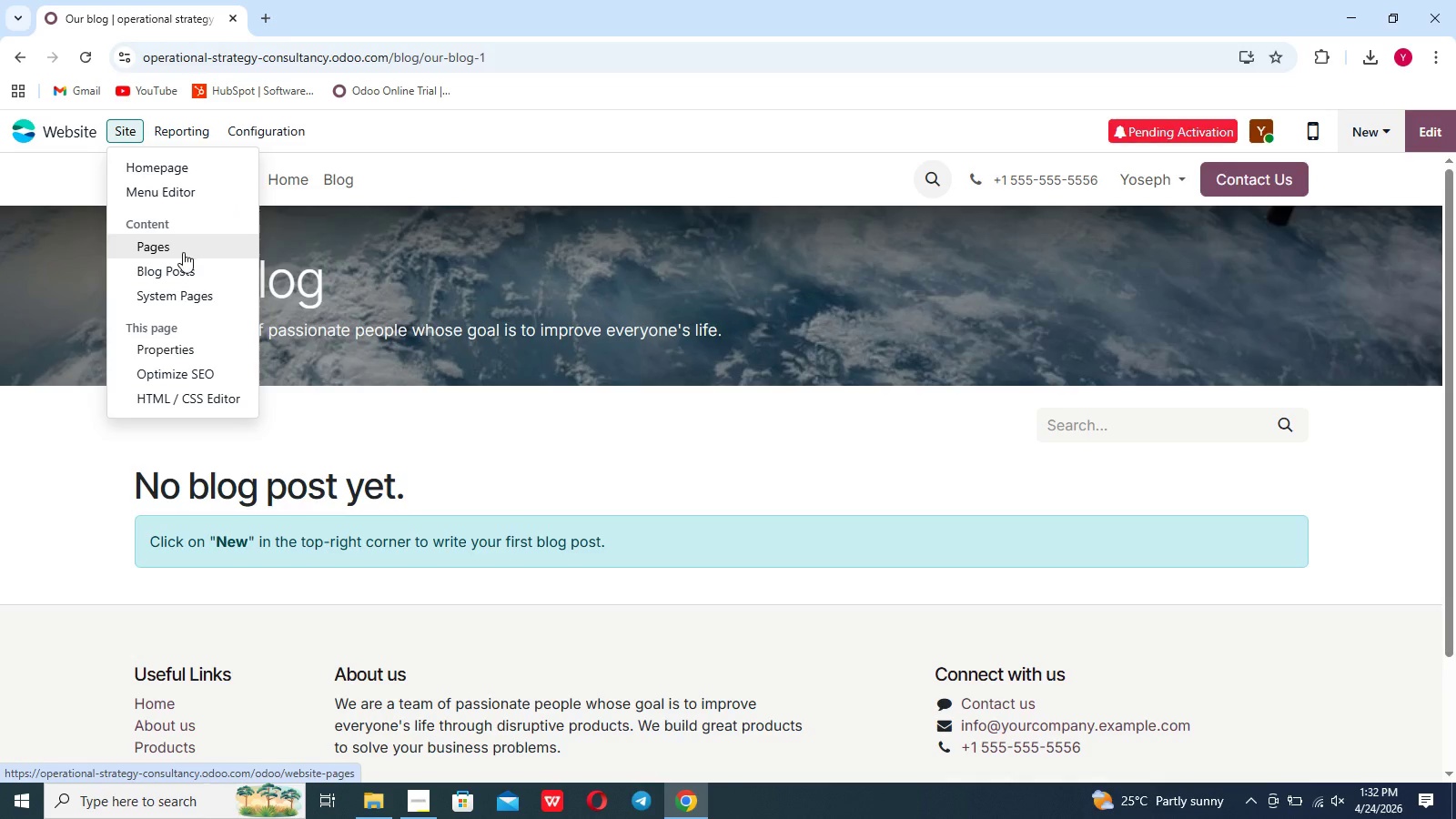 
left_click([187, 126])
 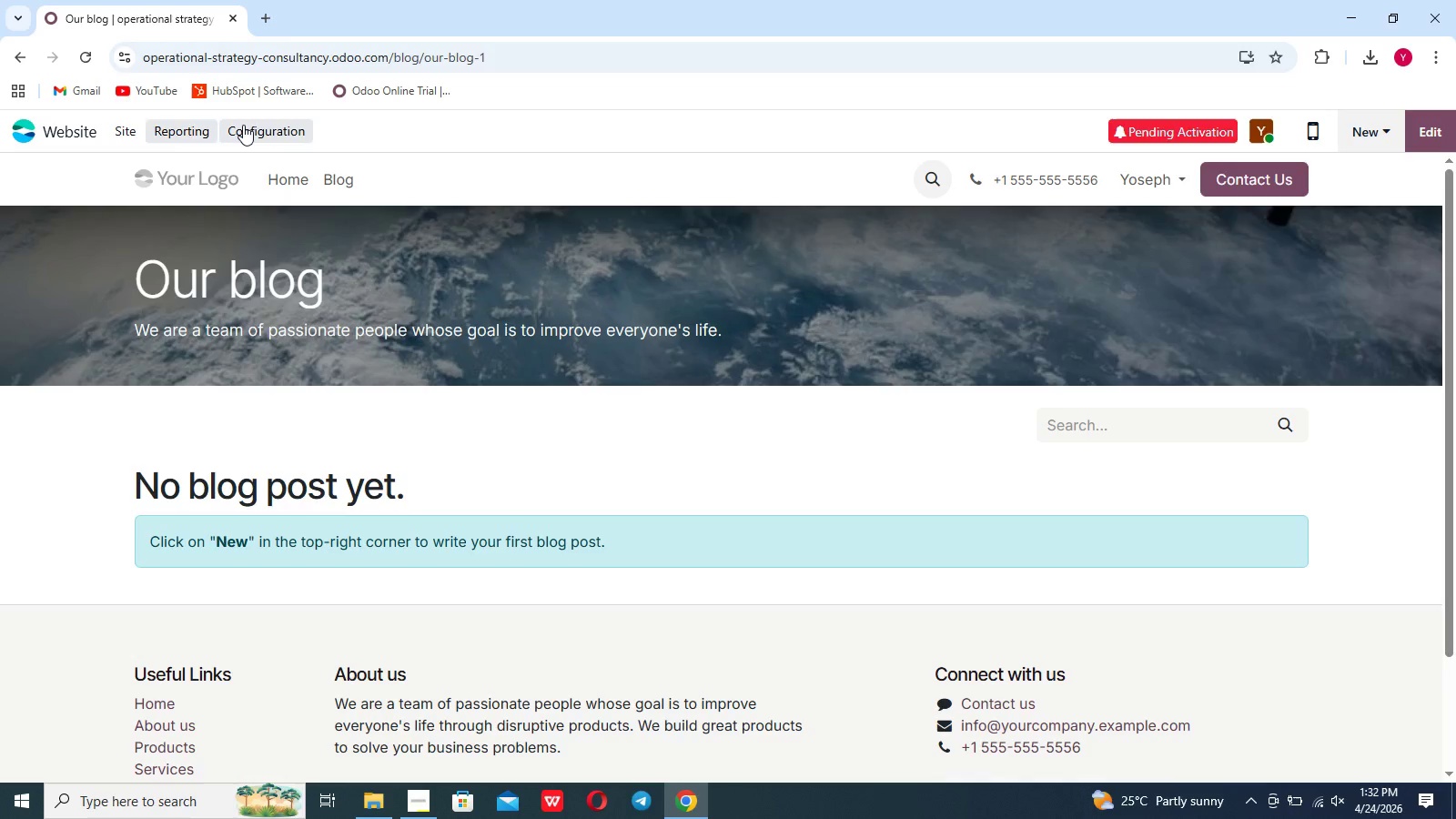 
left_click([243, 125])
 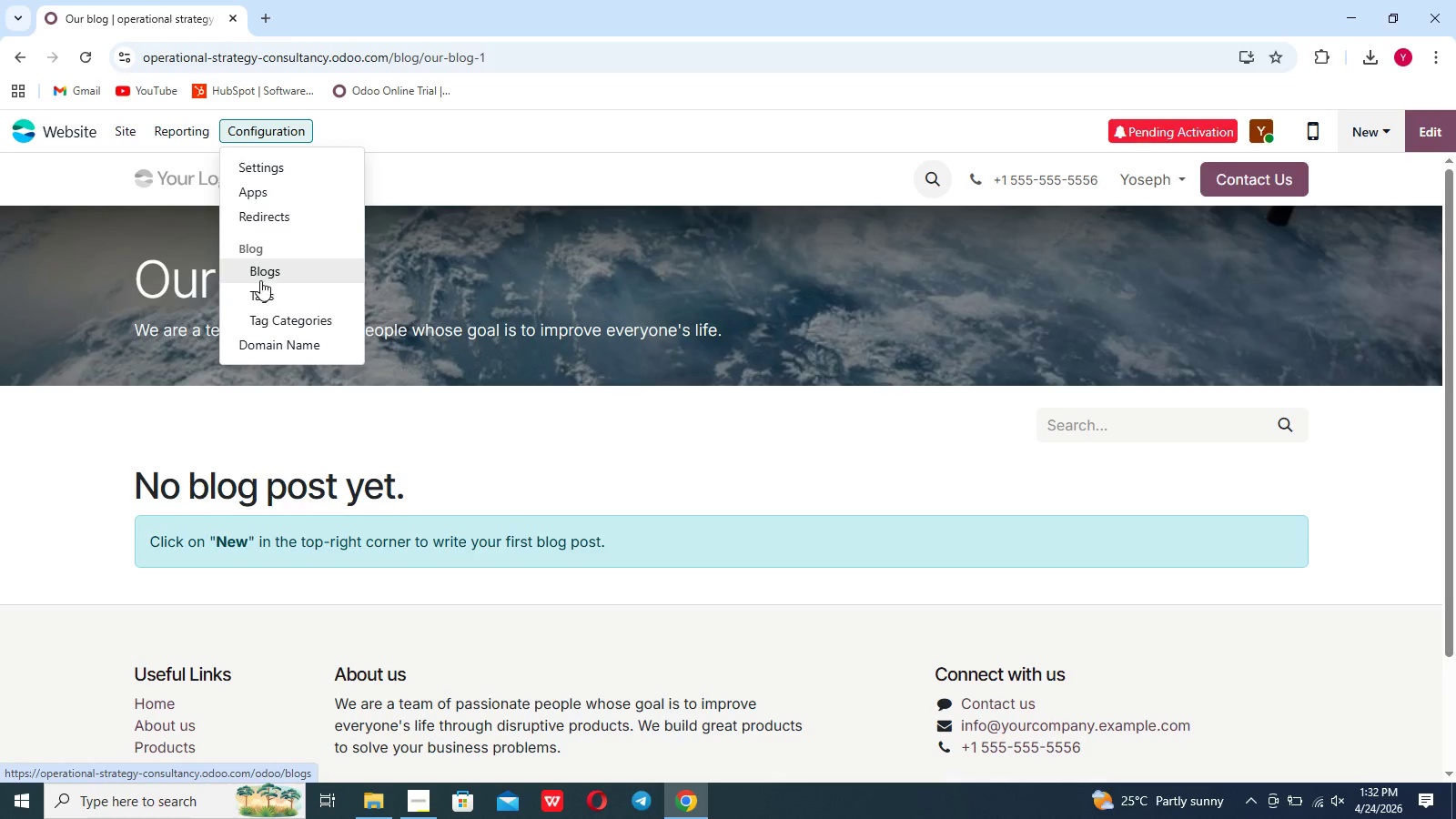 
left_click([260, 278])
 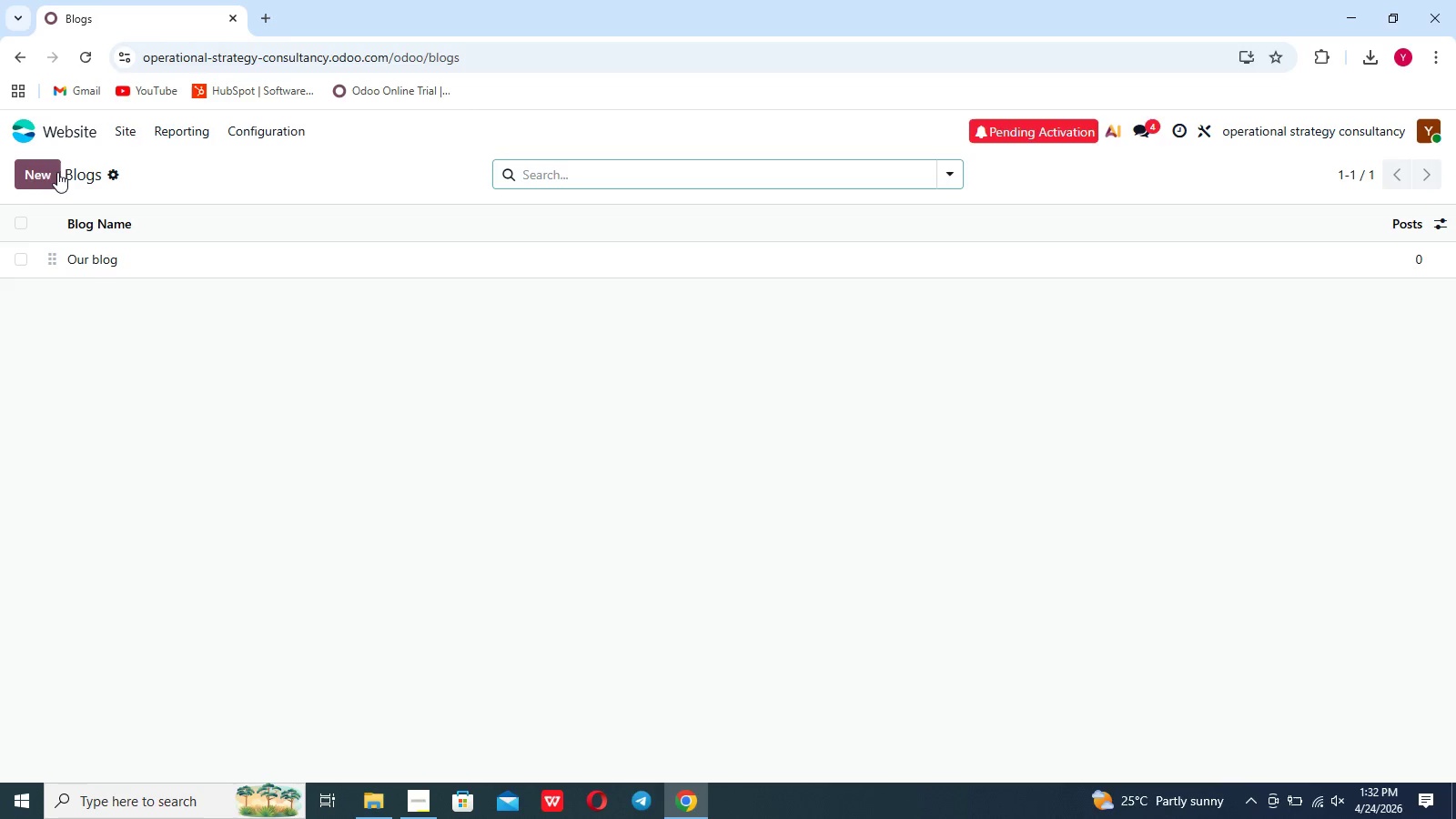 
left_click([43, 176])
 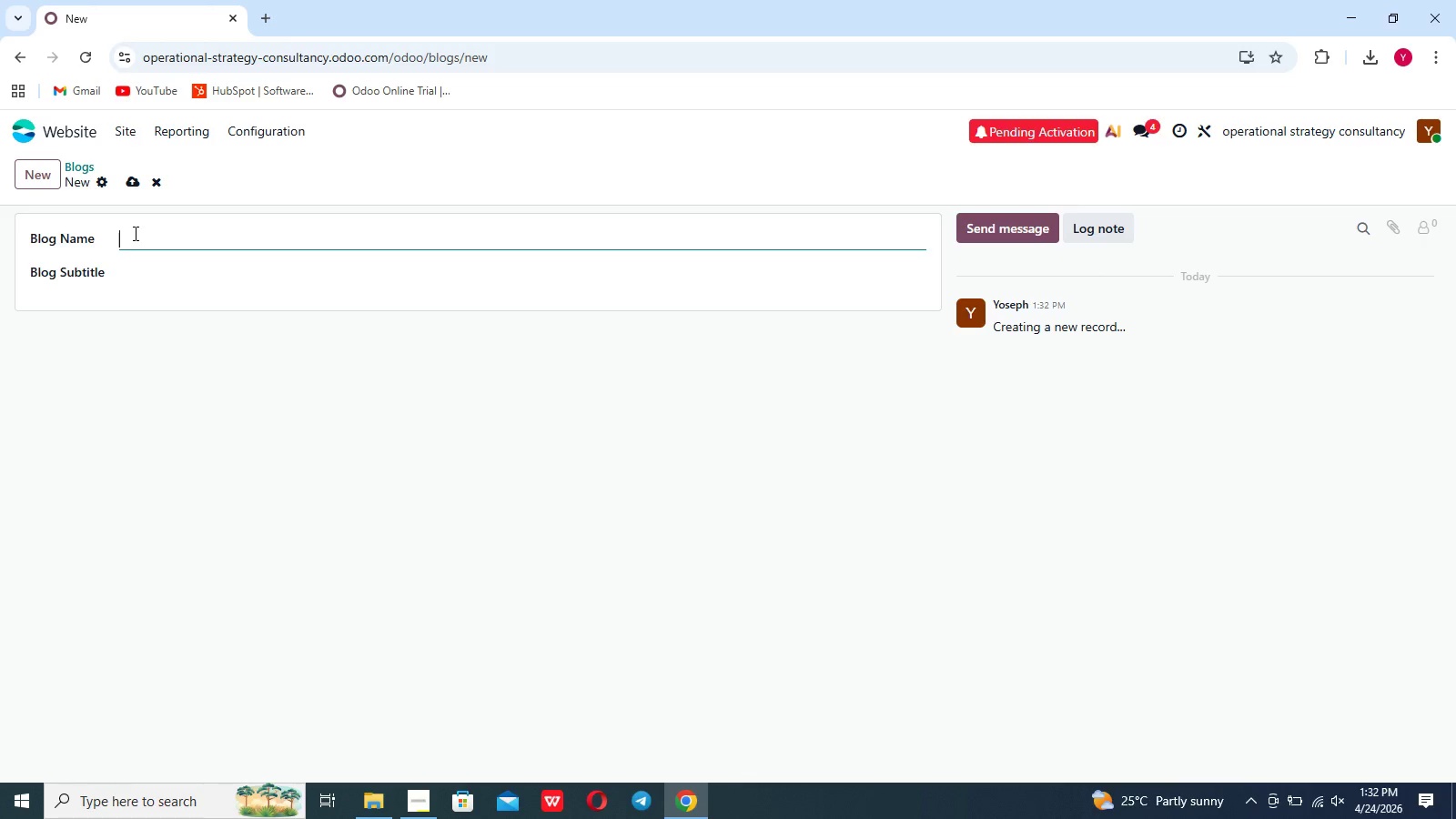 
wait(5.08)
 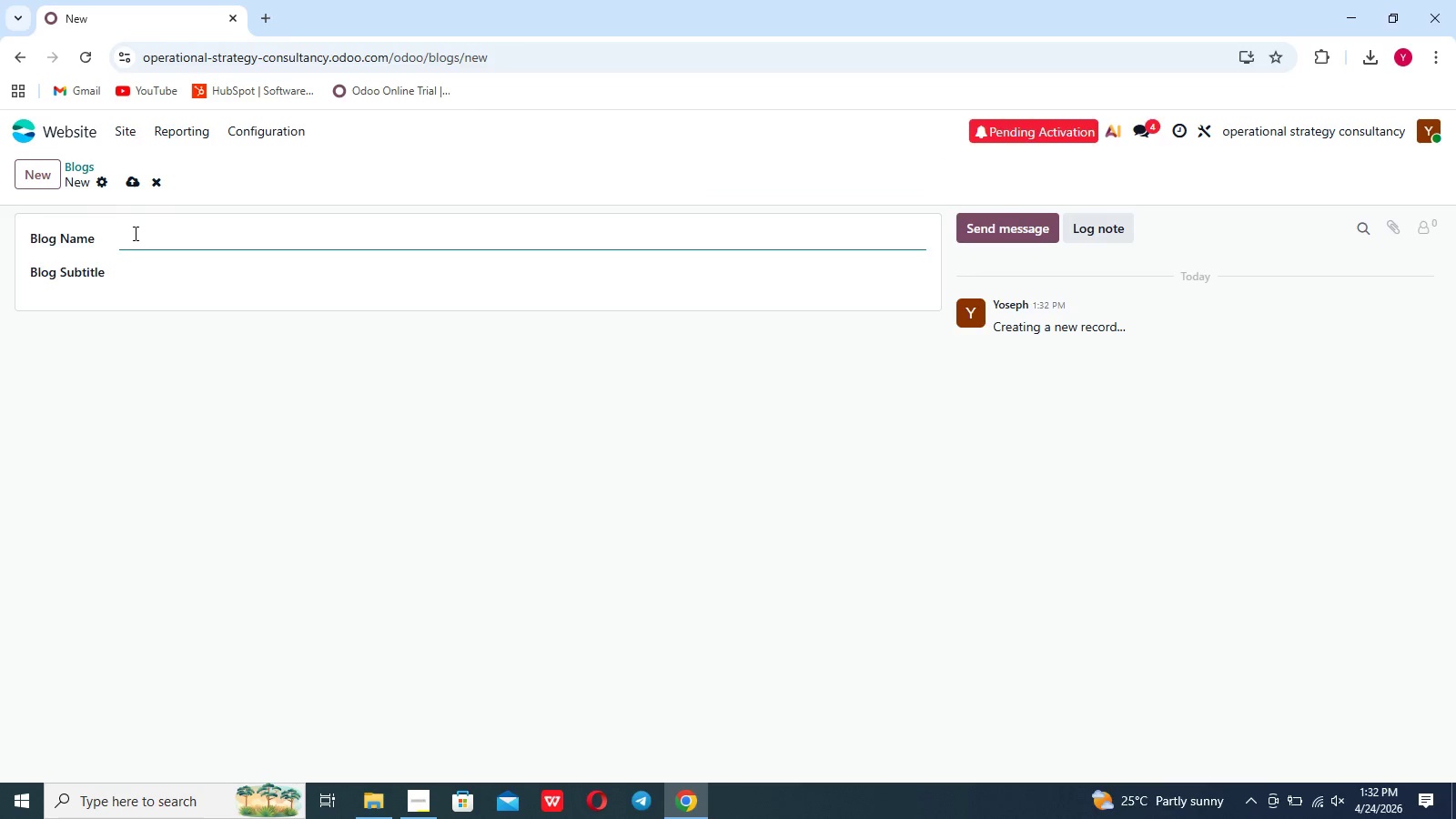 
type(Operational Excellence Insights)
 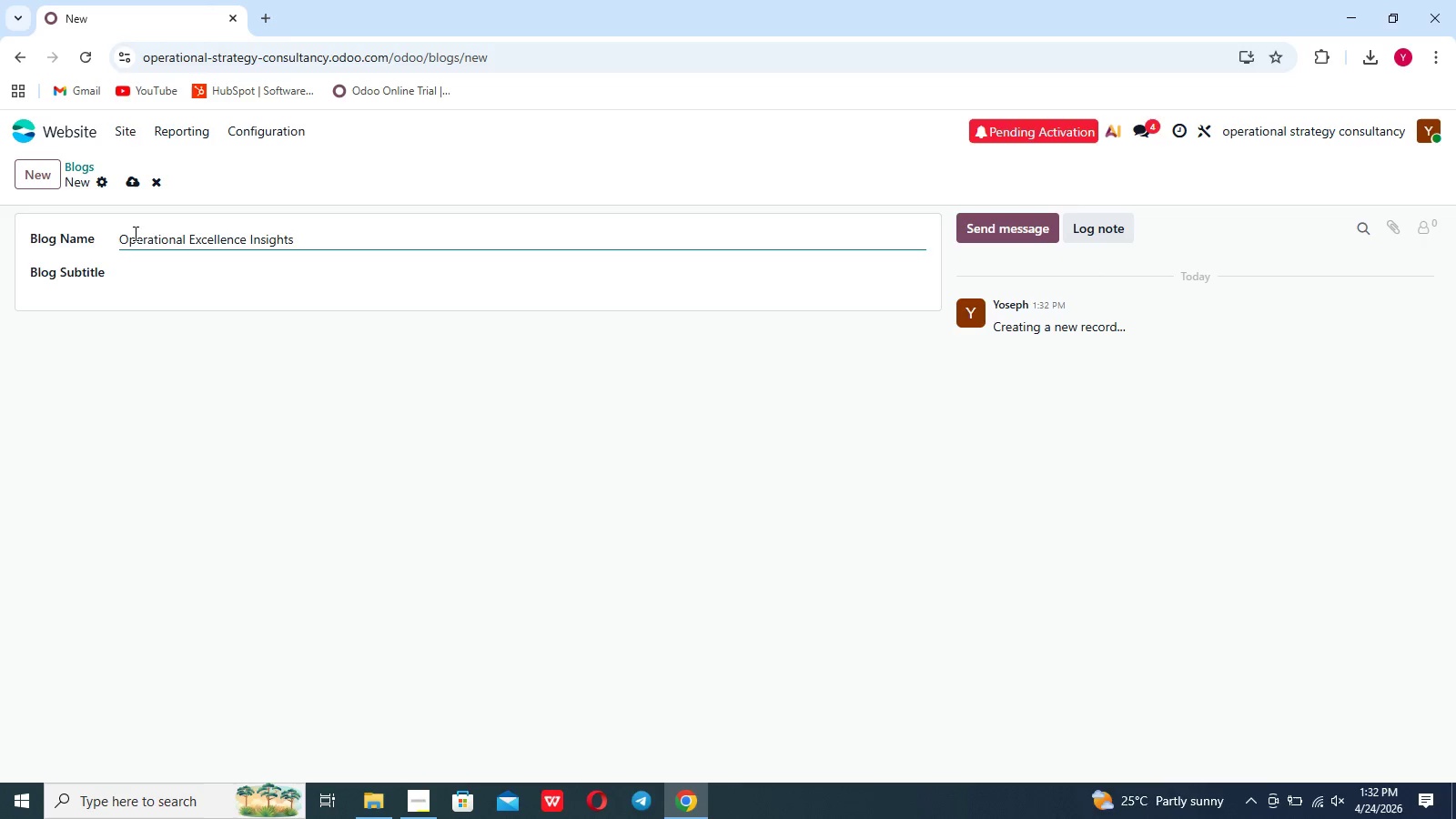 
left_click([126, 268])
 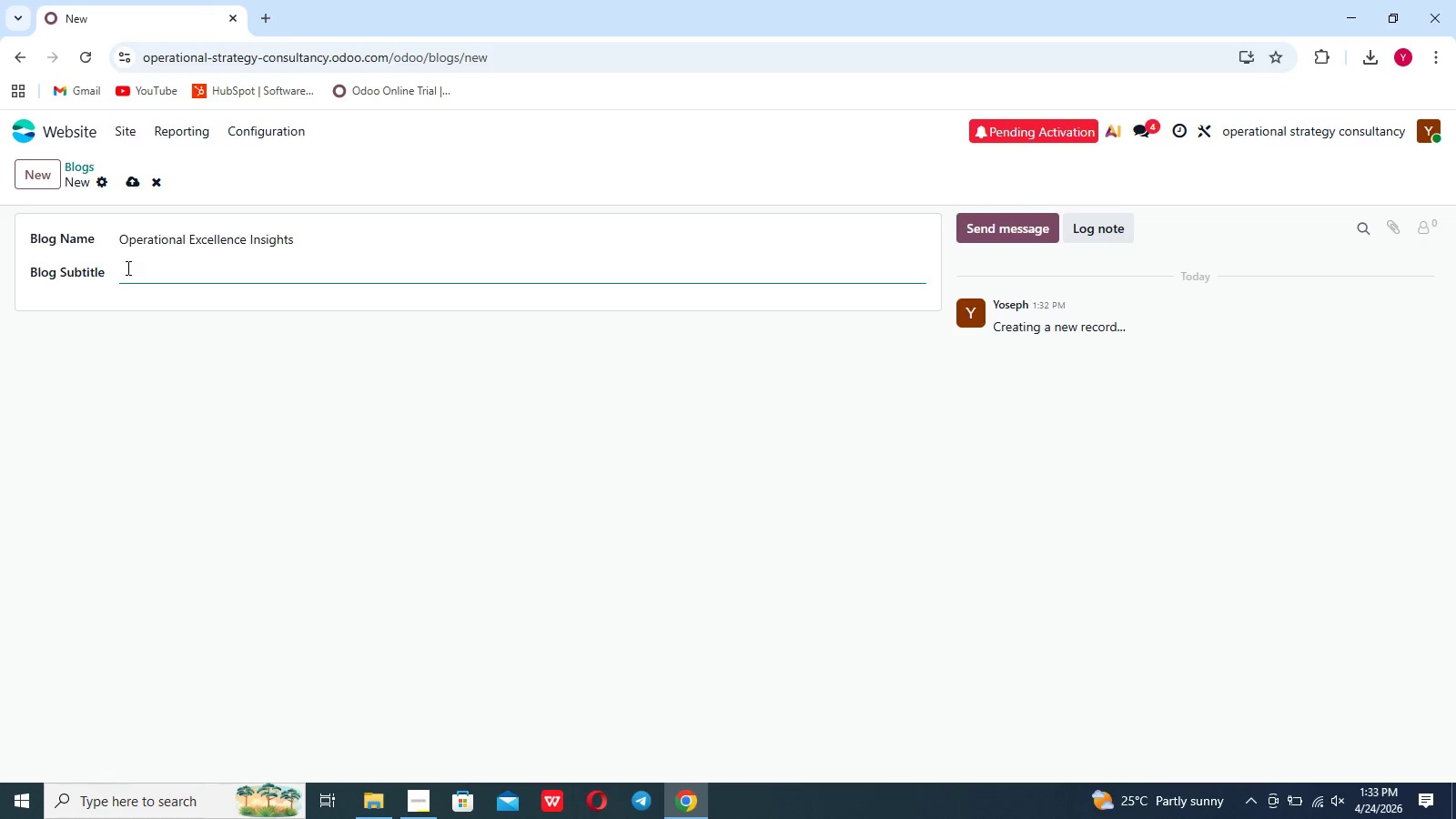 
type(Insights for Lean Transformay)
key(Backspace)
type(tion in Manufacturing)
 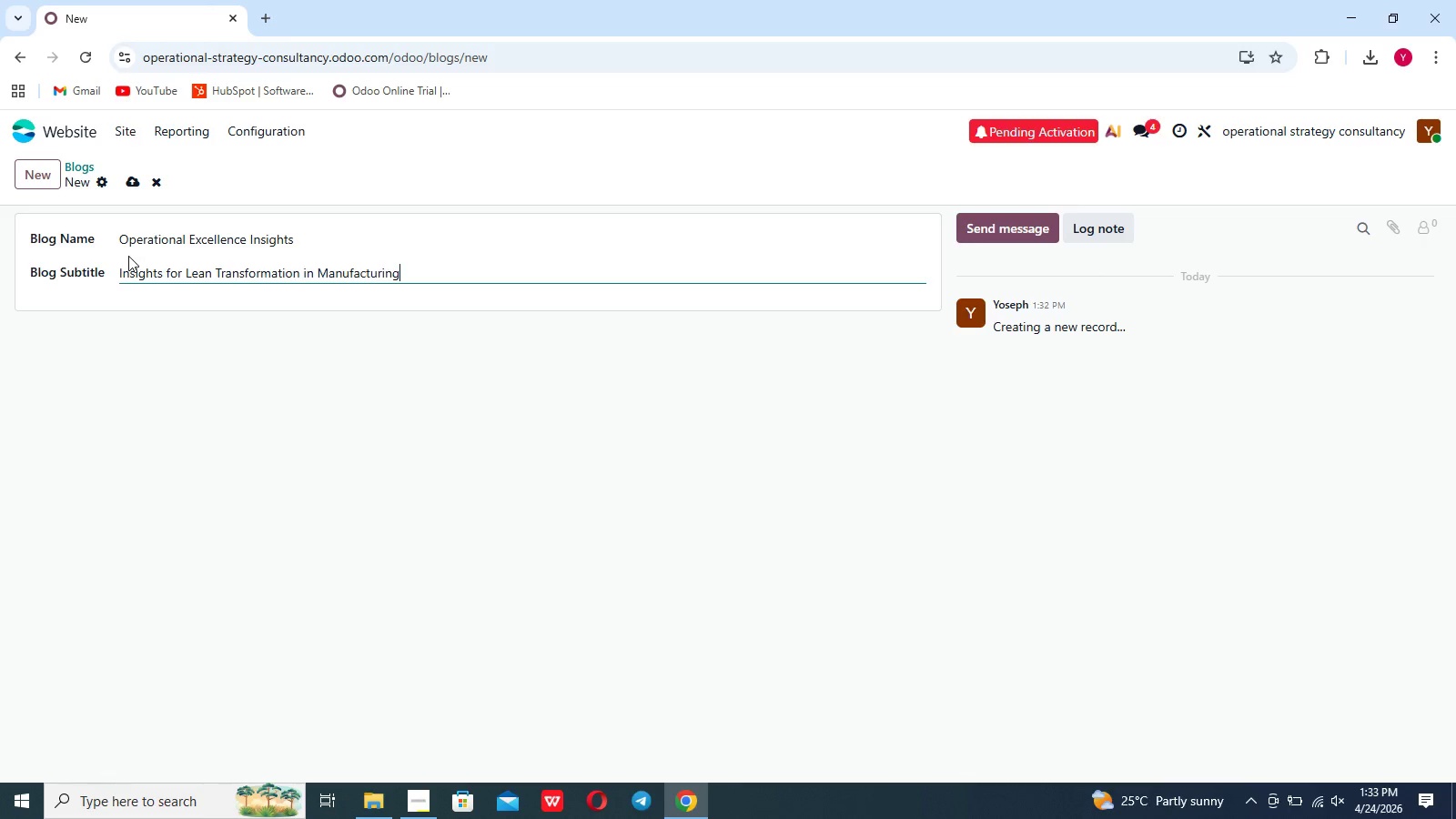 
left_click([134, 177])
 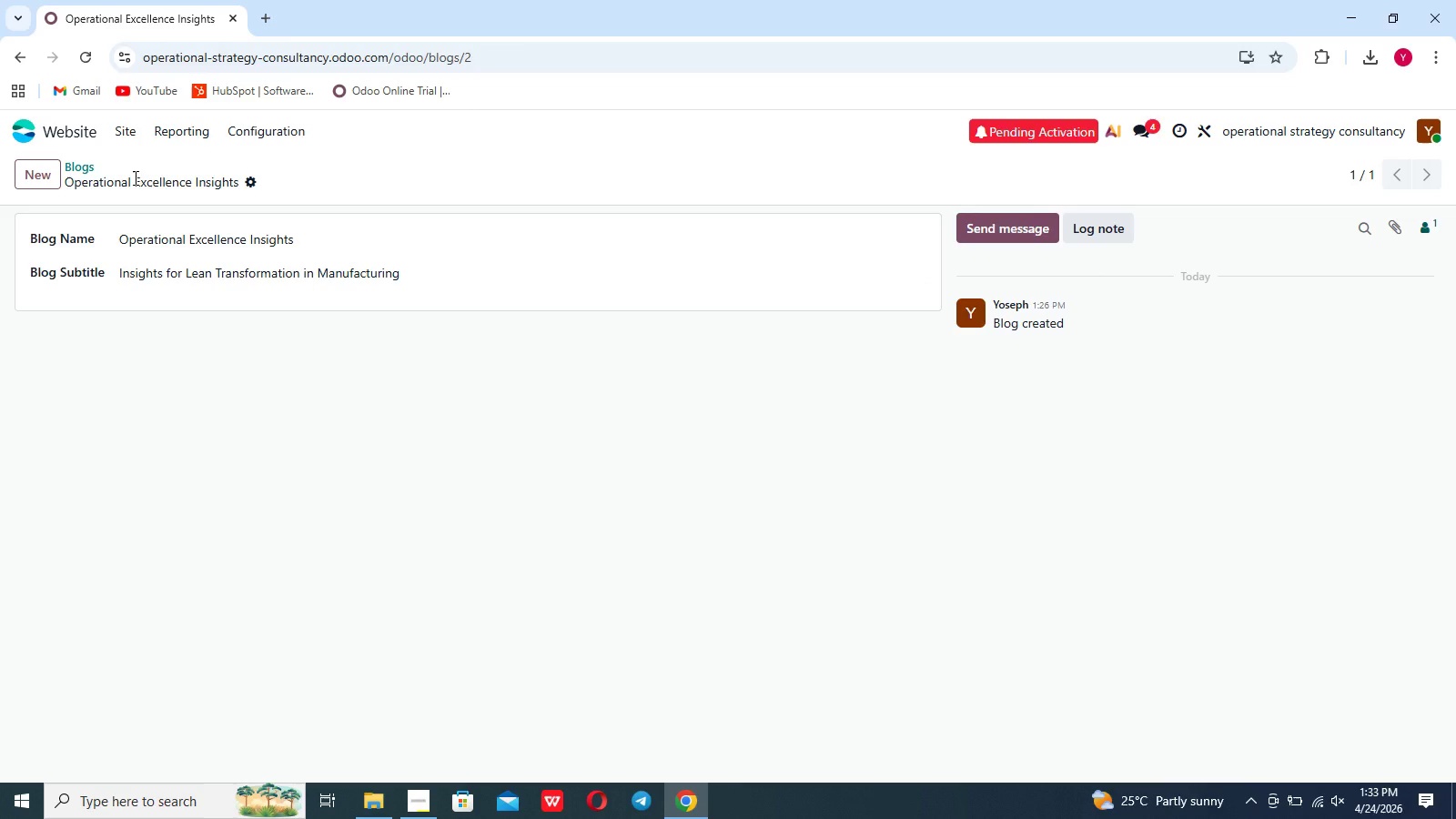 
wait(8.75)
 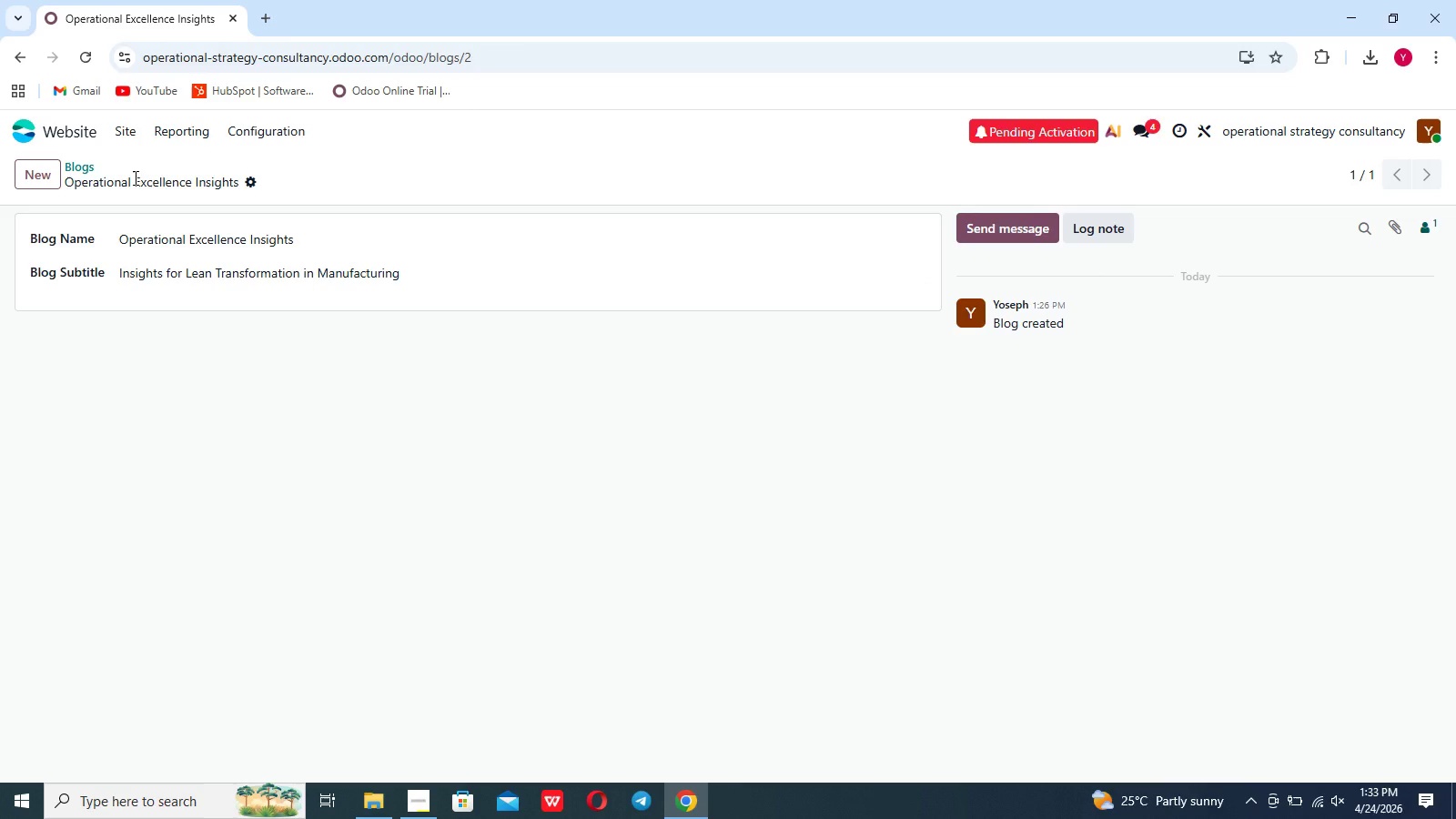 
left_click([136, 136])
 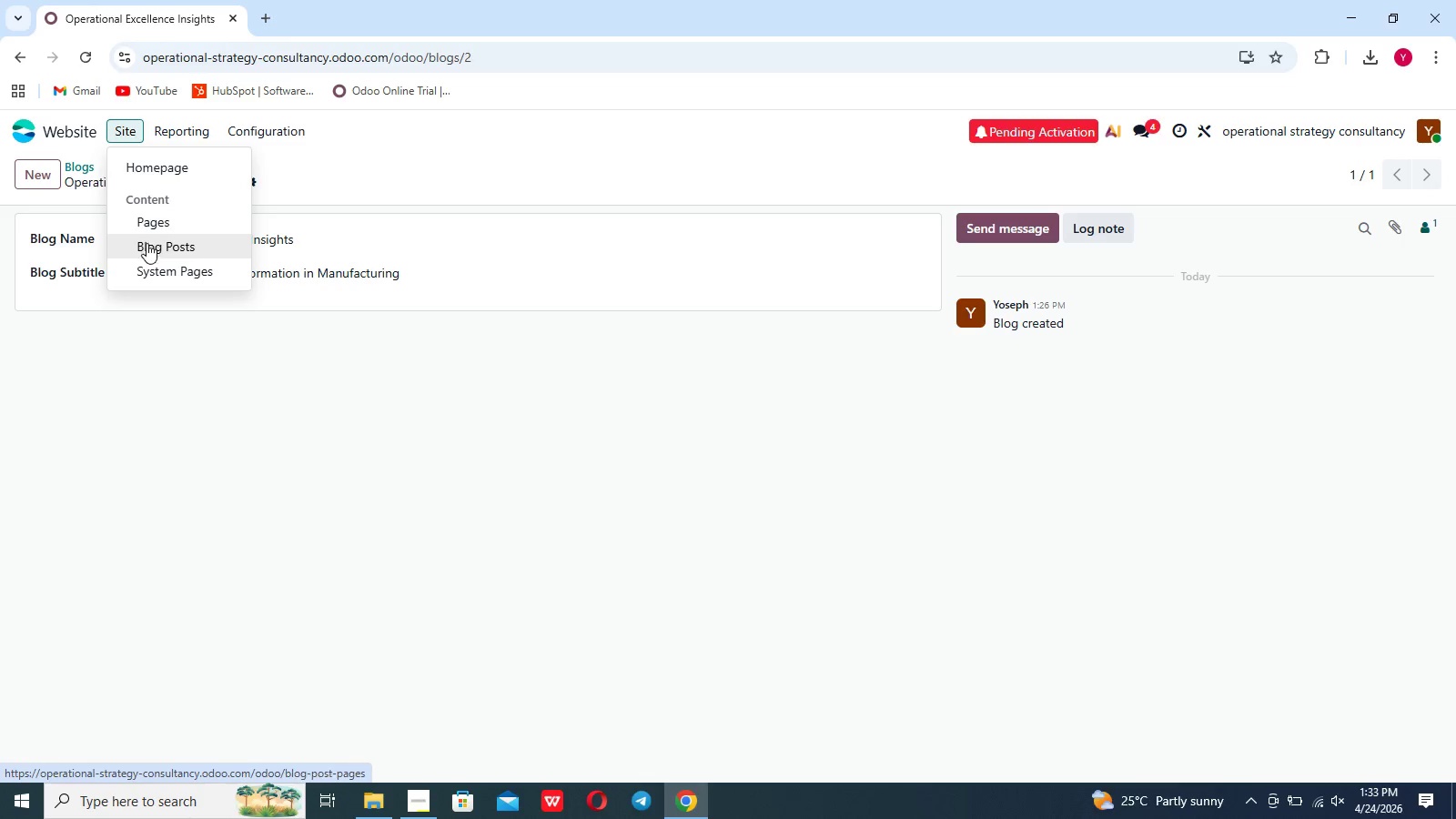 
left_click([147, 243])
 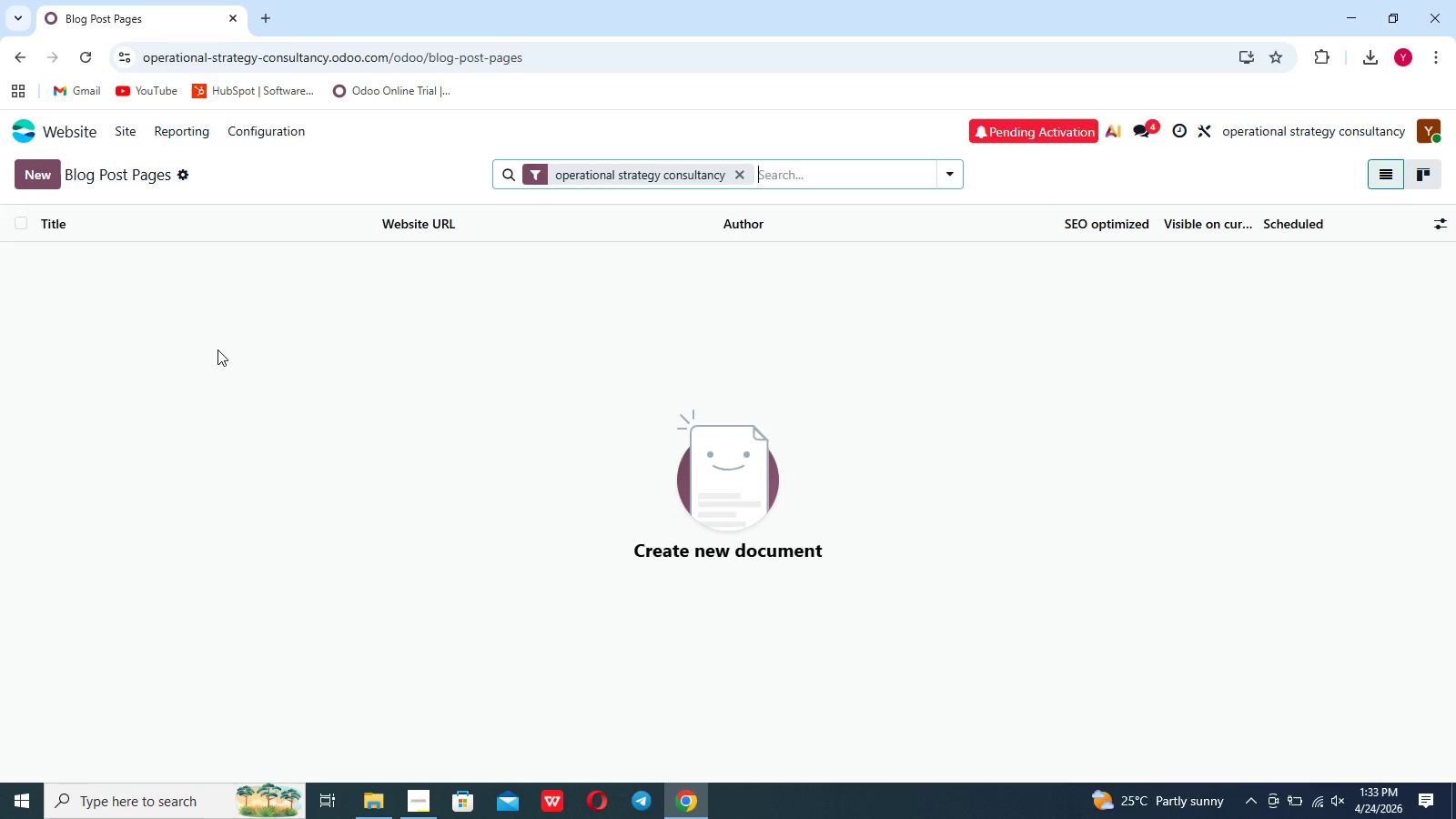 
wait(8.59)
 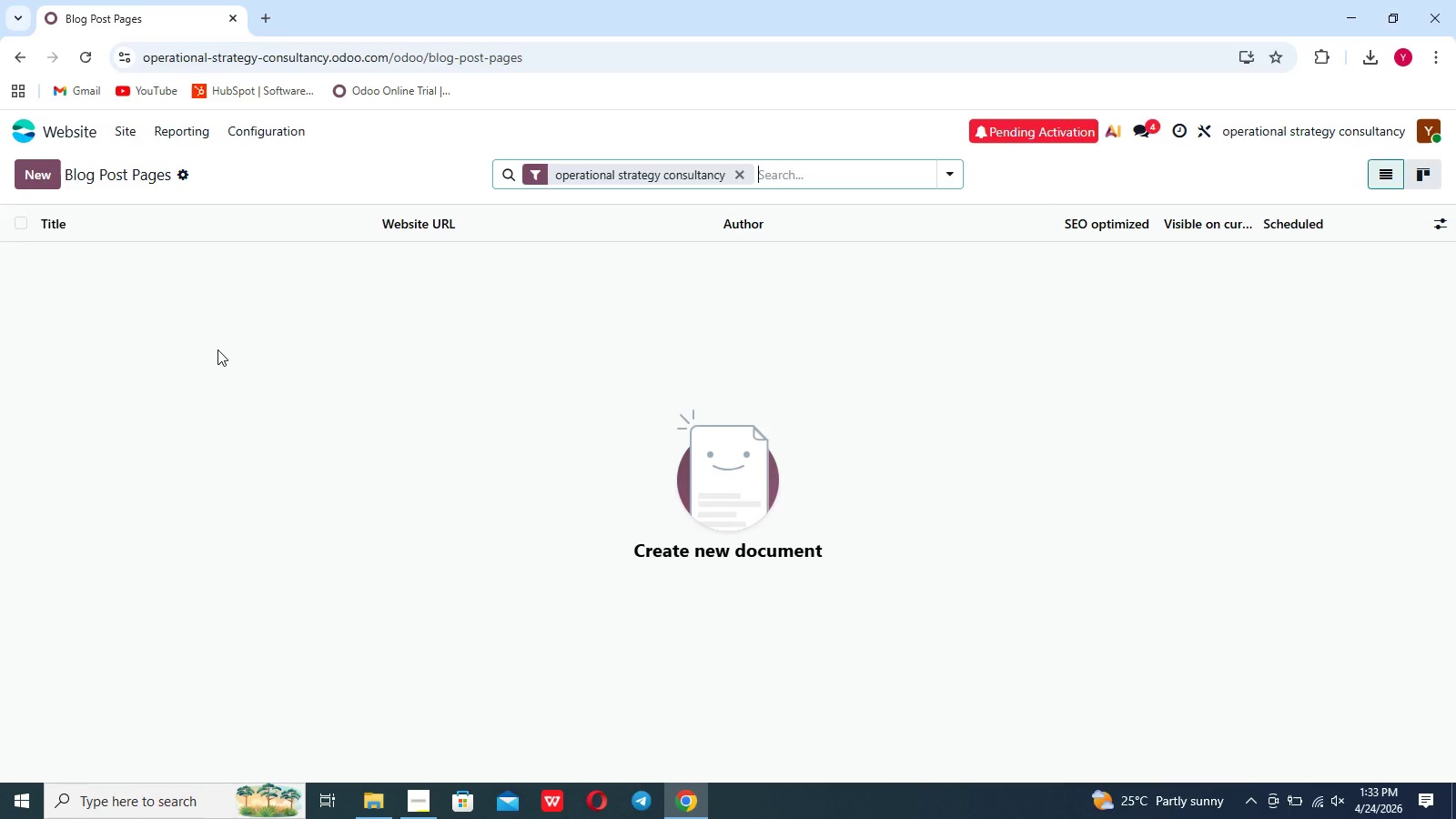 
left_click([180, 168])
 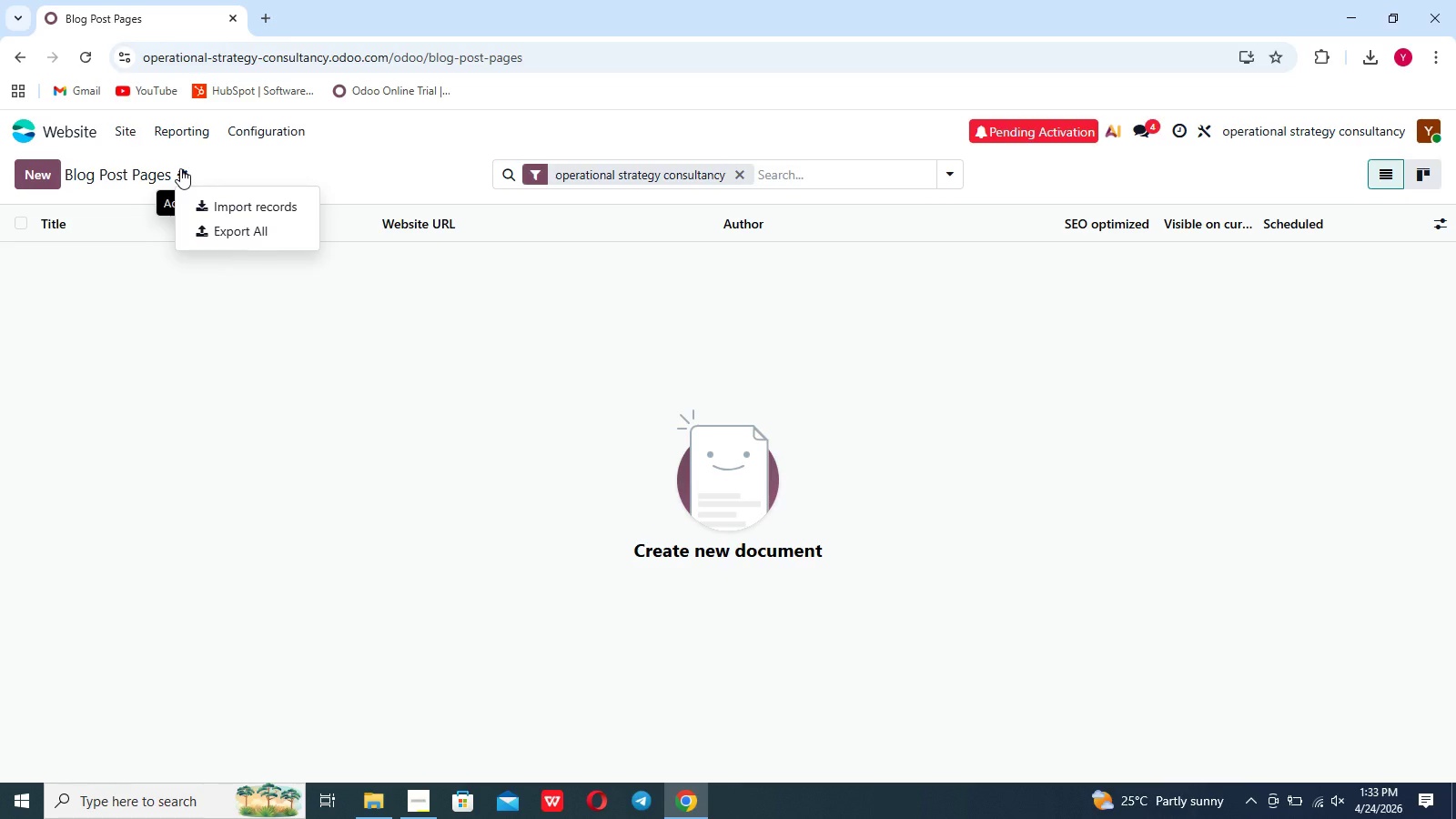 
left_click([180, 168])
 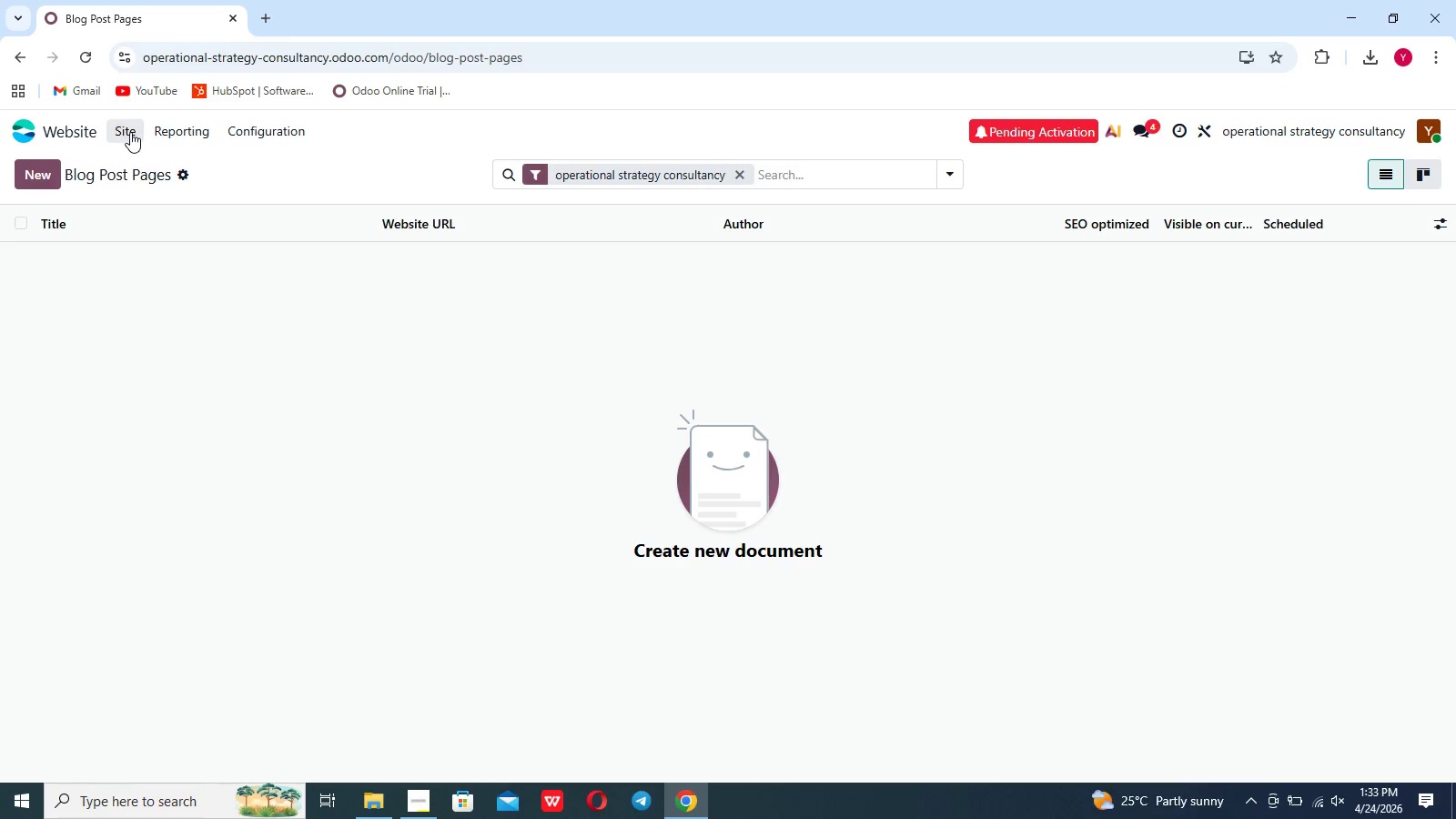 
left_click([130, 132])
 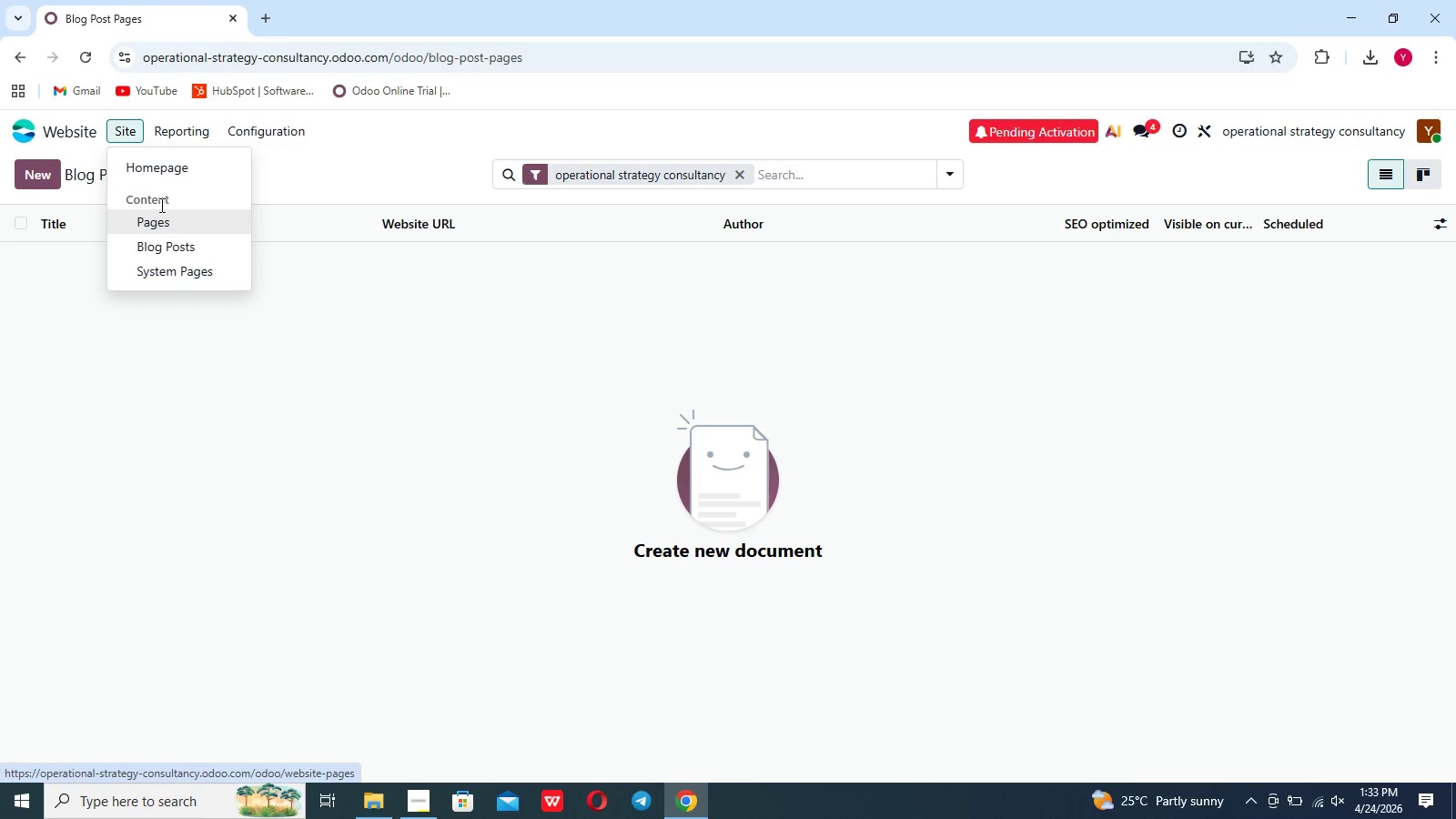 
left_click([279, 279])
 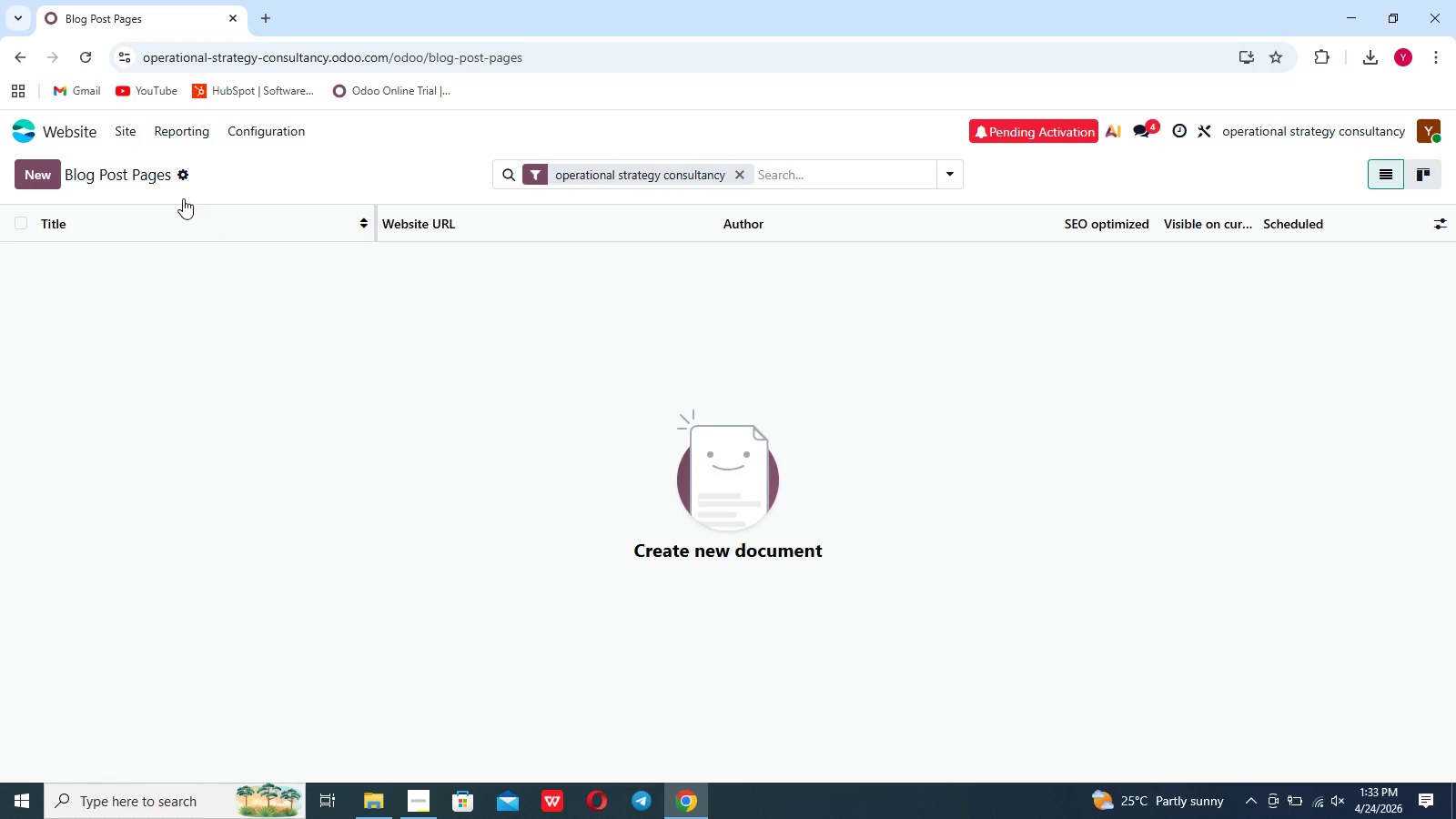 
left_click([156, 178])
 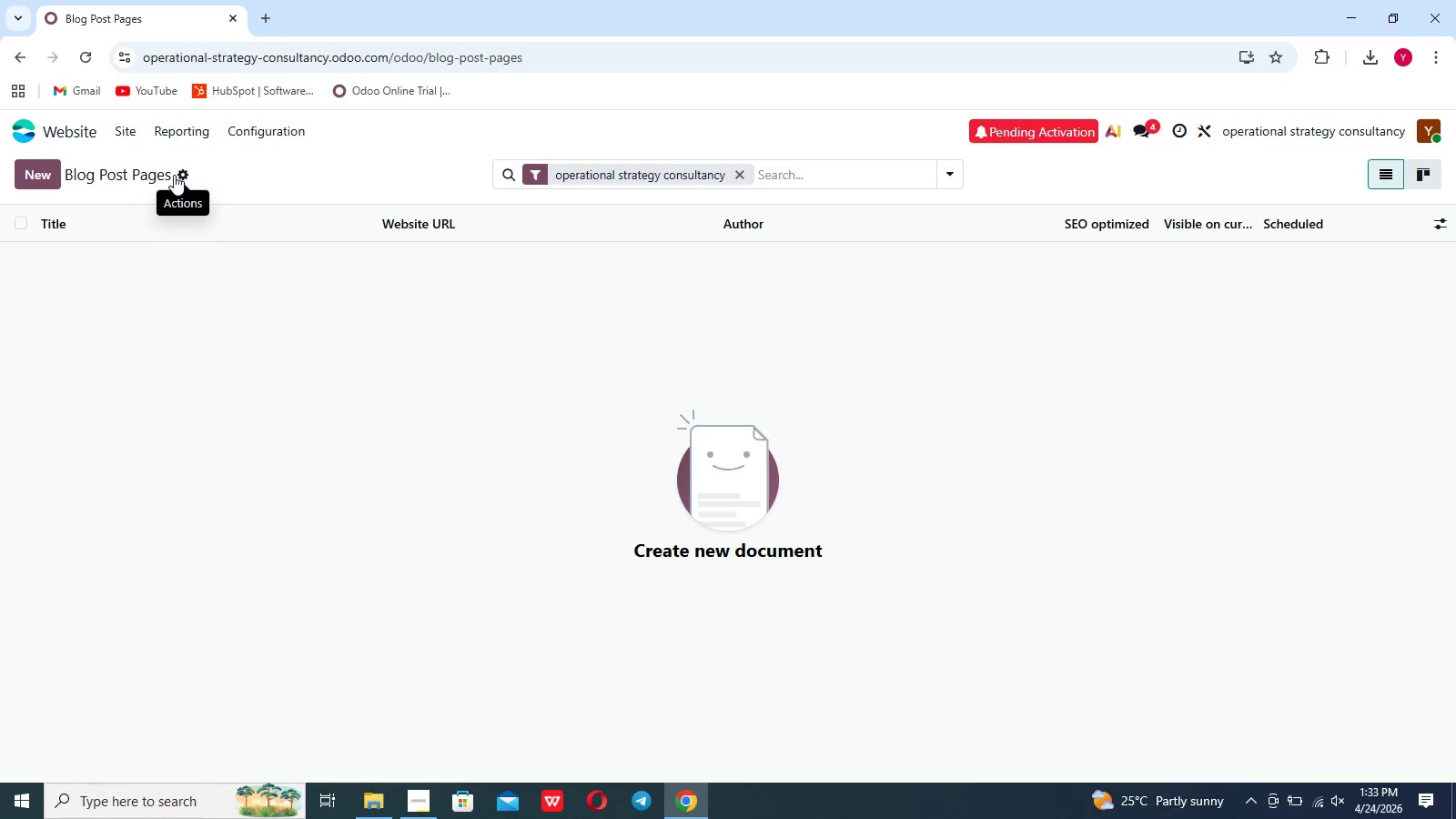 
wait(5.84)
 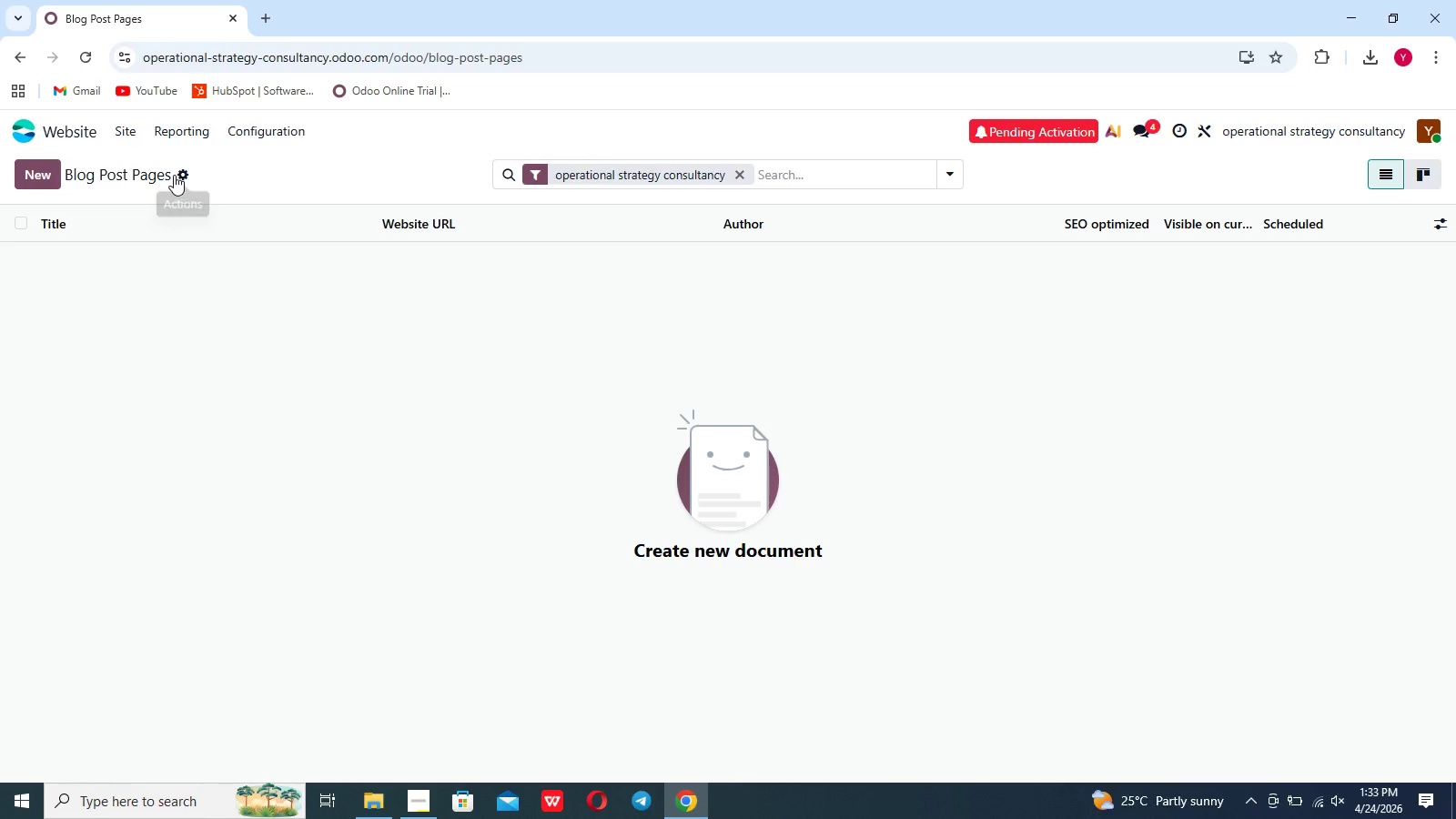 
left_click([235, 280])
 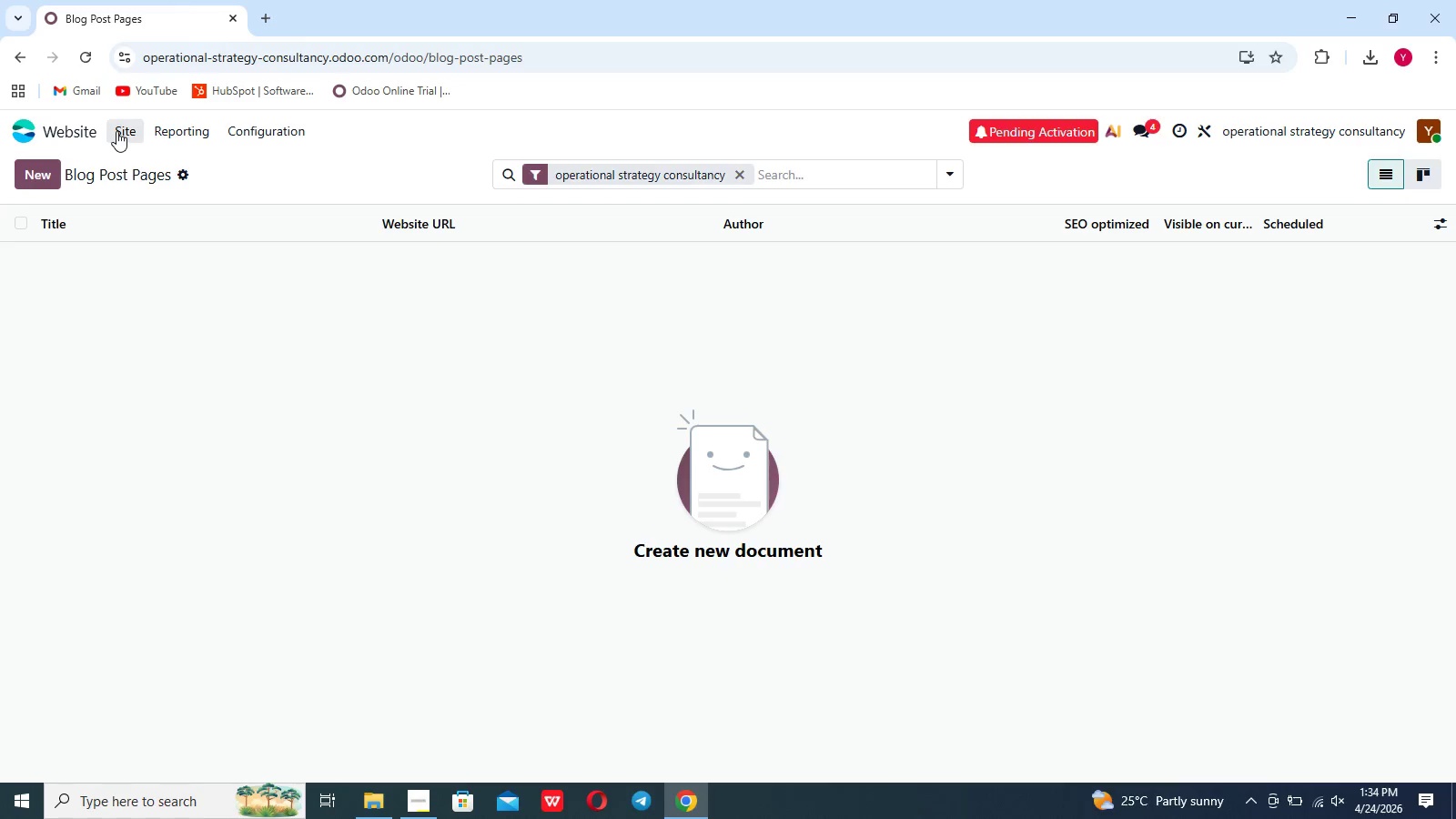 
left_click([246, 140])
 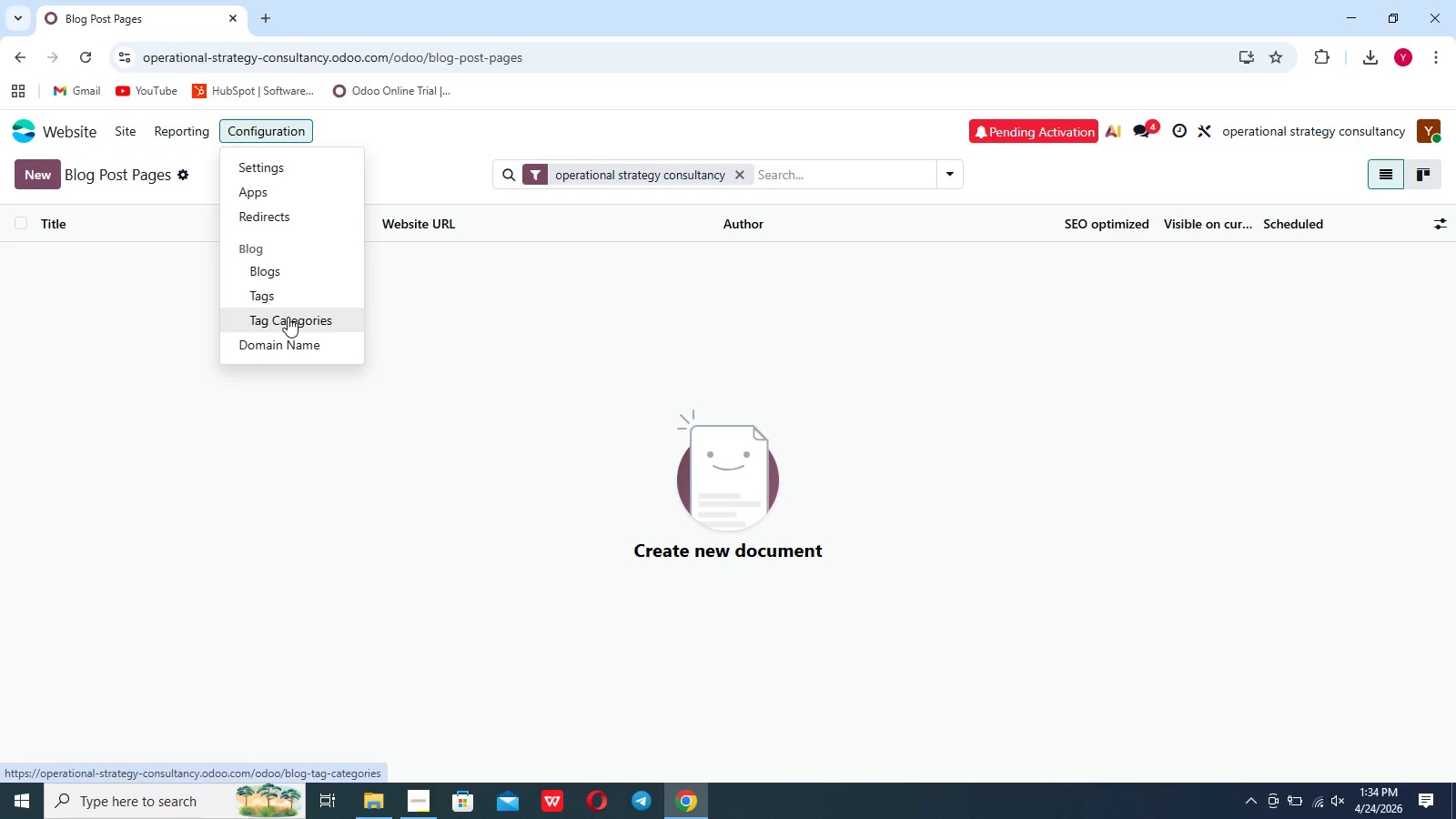 
wait(23.95)
 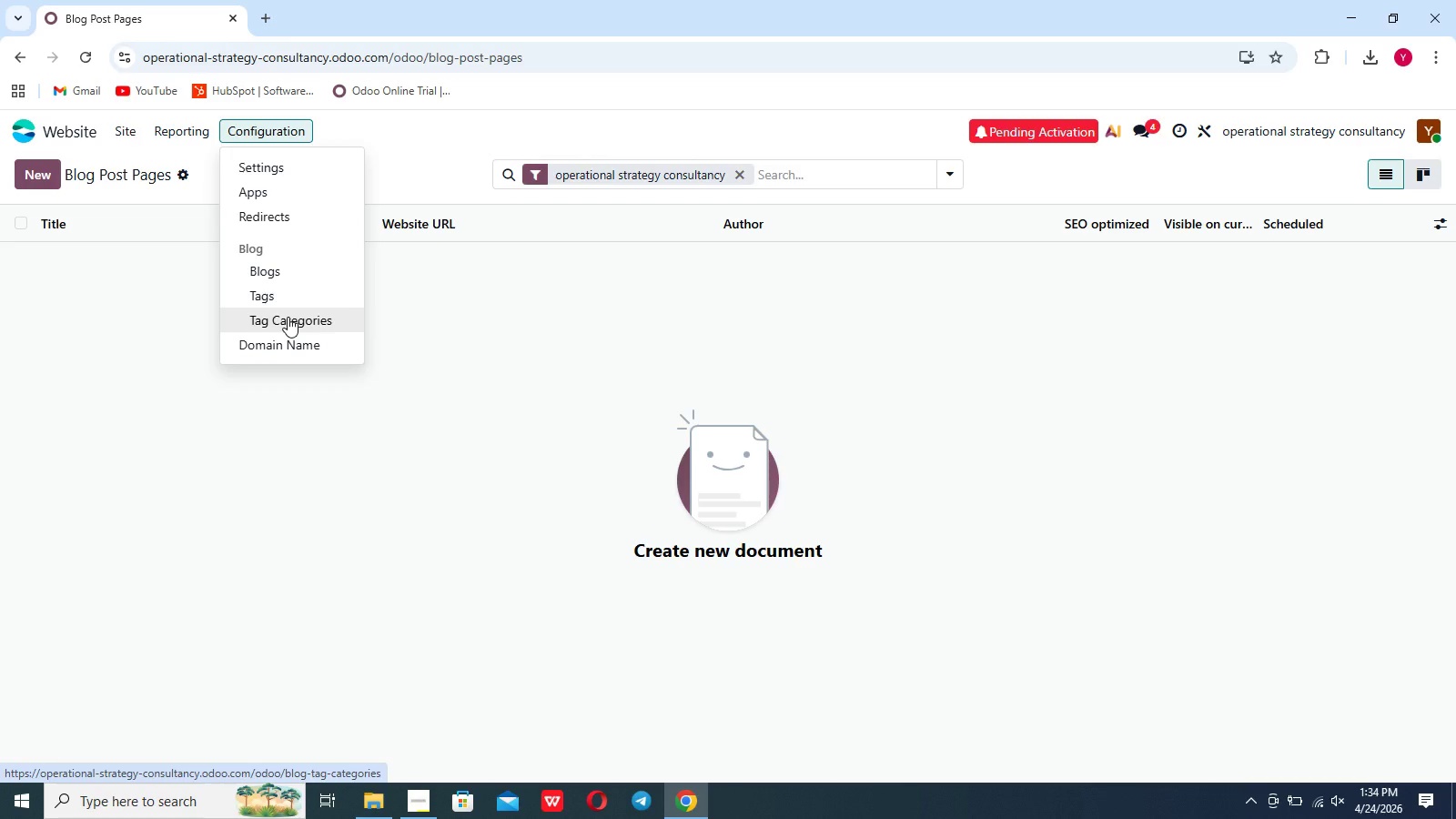 
left_click([288, 320])
 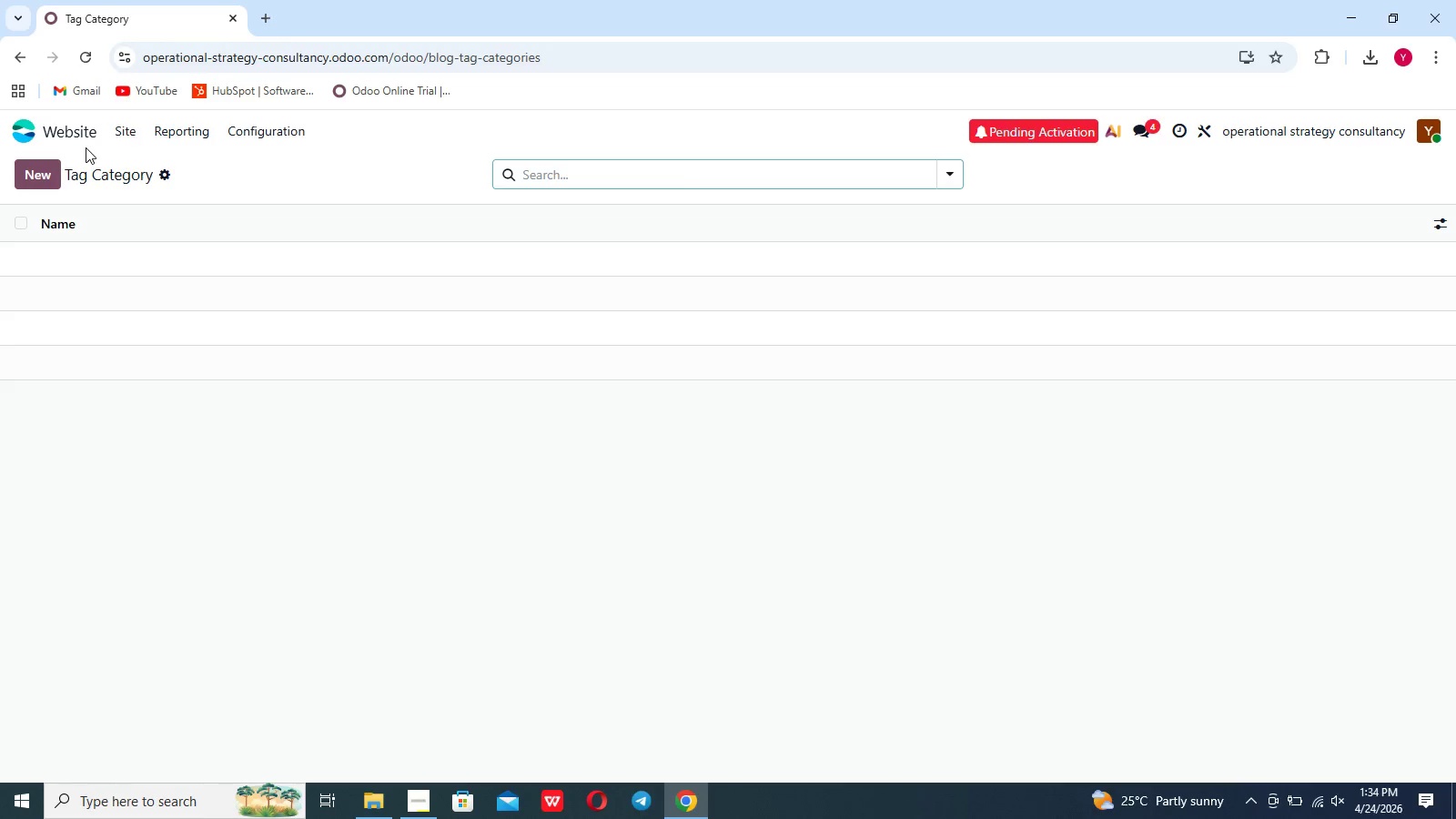 
wait(12.62)
 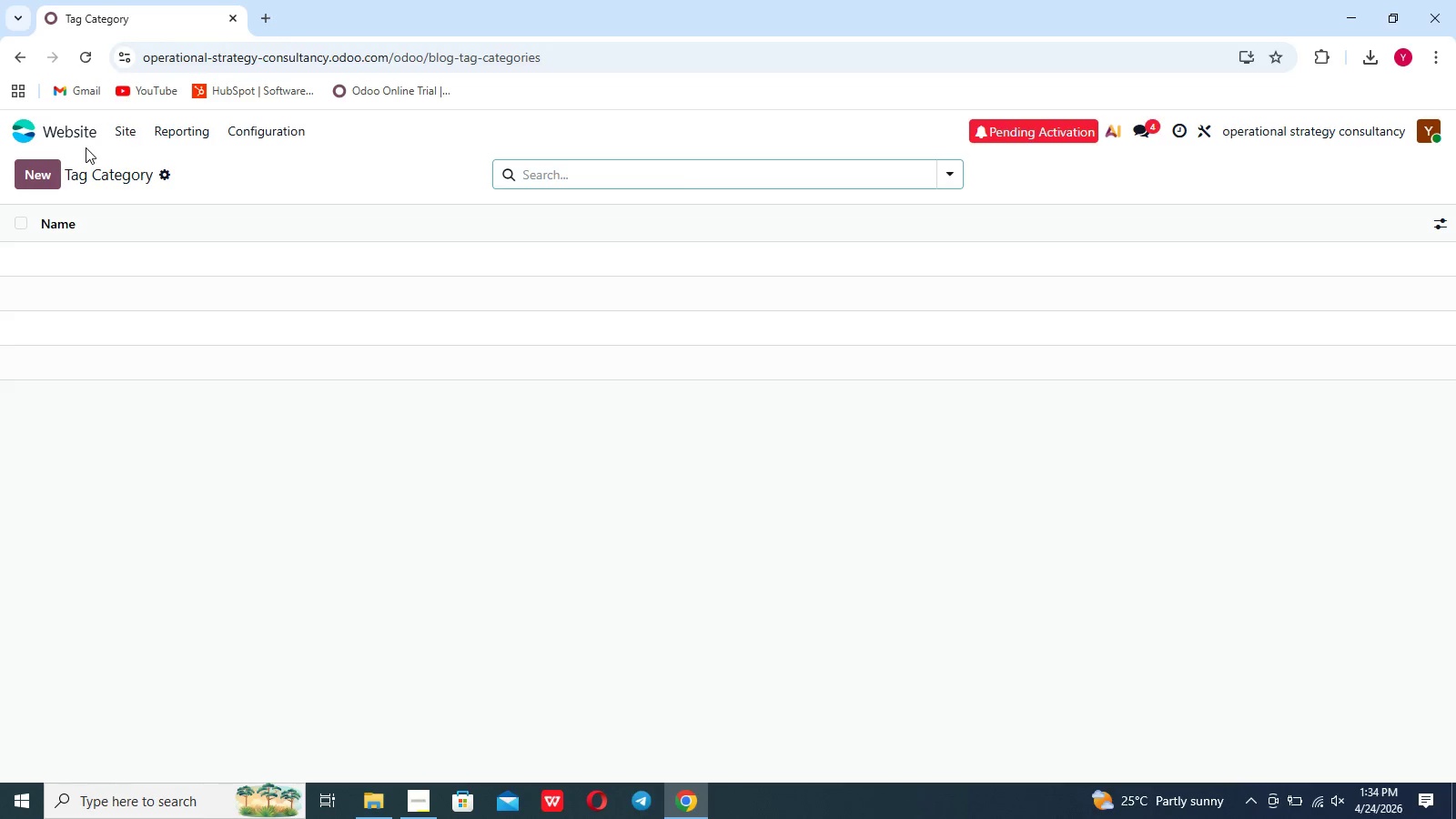 
left_click([35, 172])
 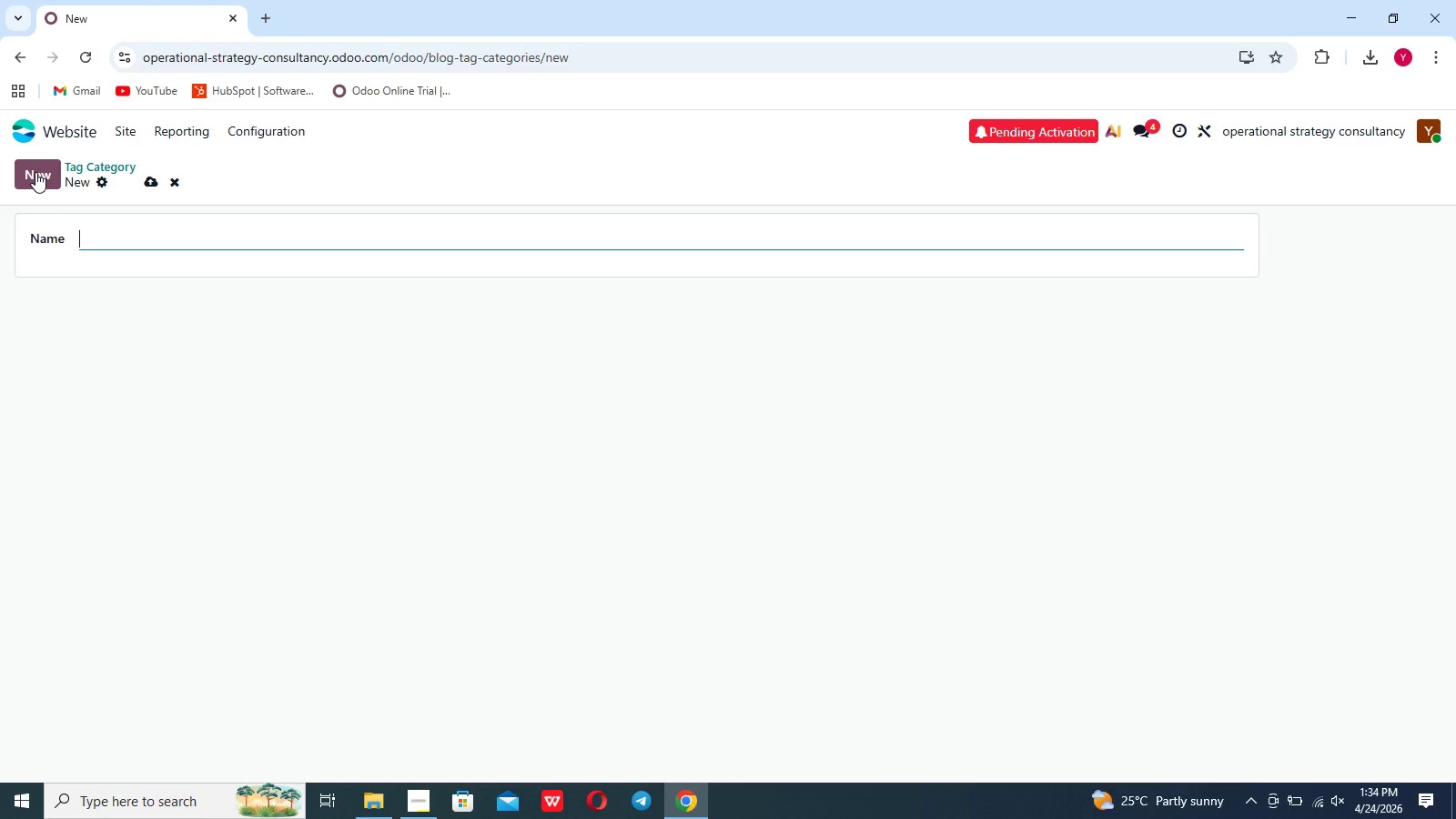 
type(Process Engineerng)
 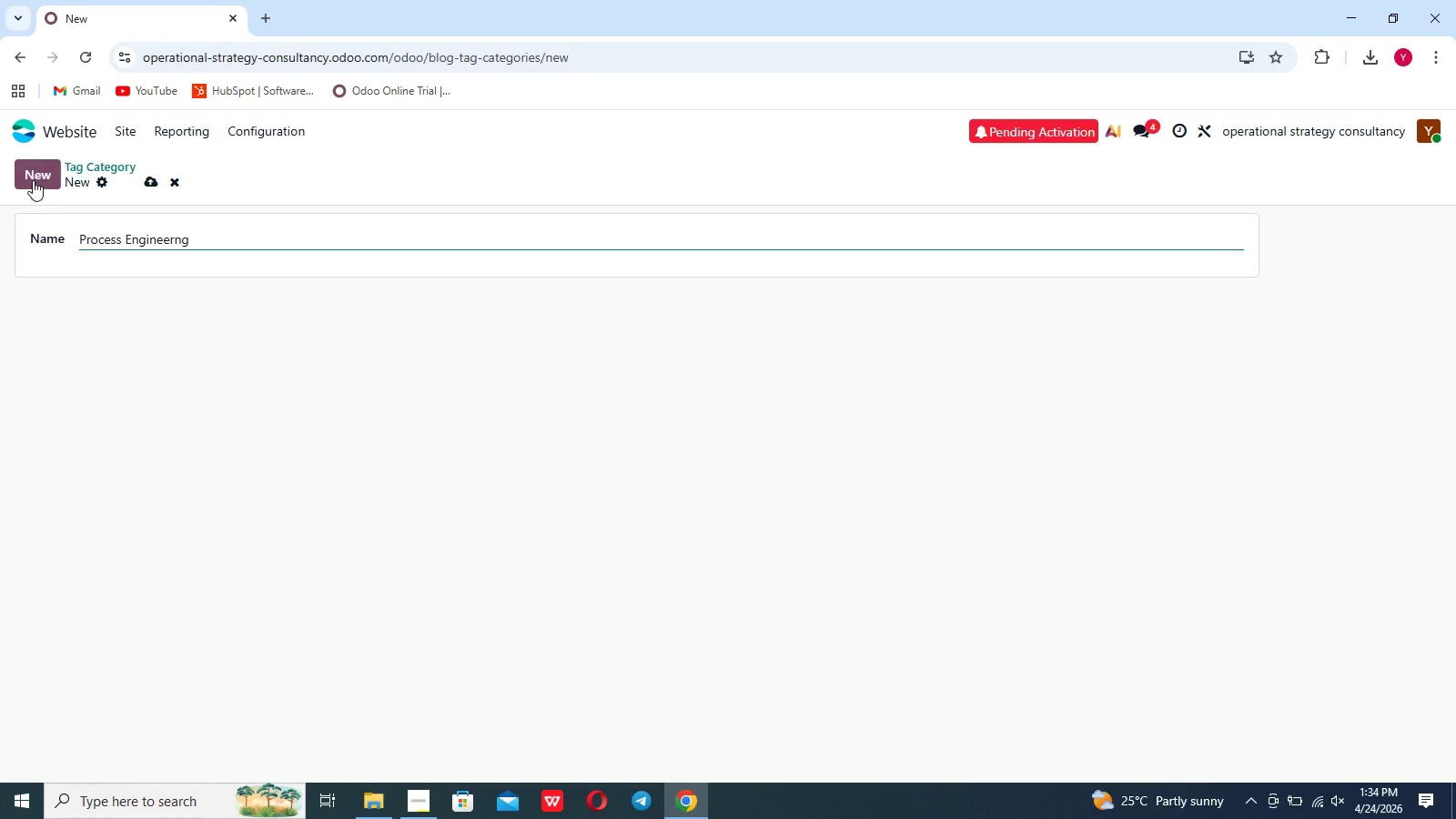 
left_click([151, 183])
 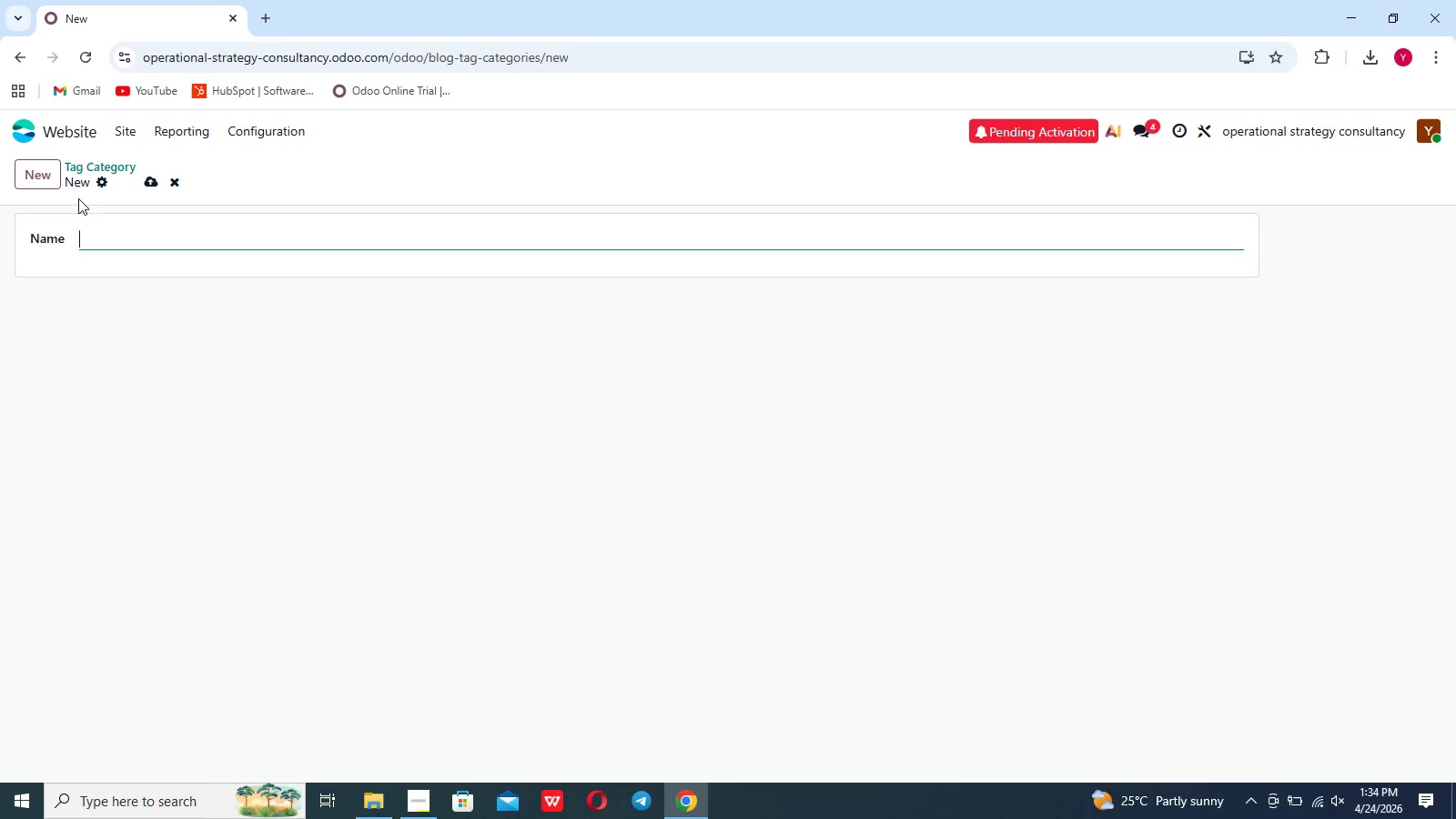 
left_click([96, 235])
 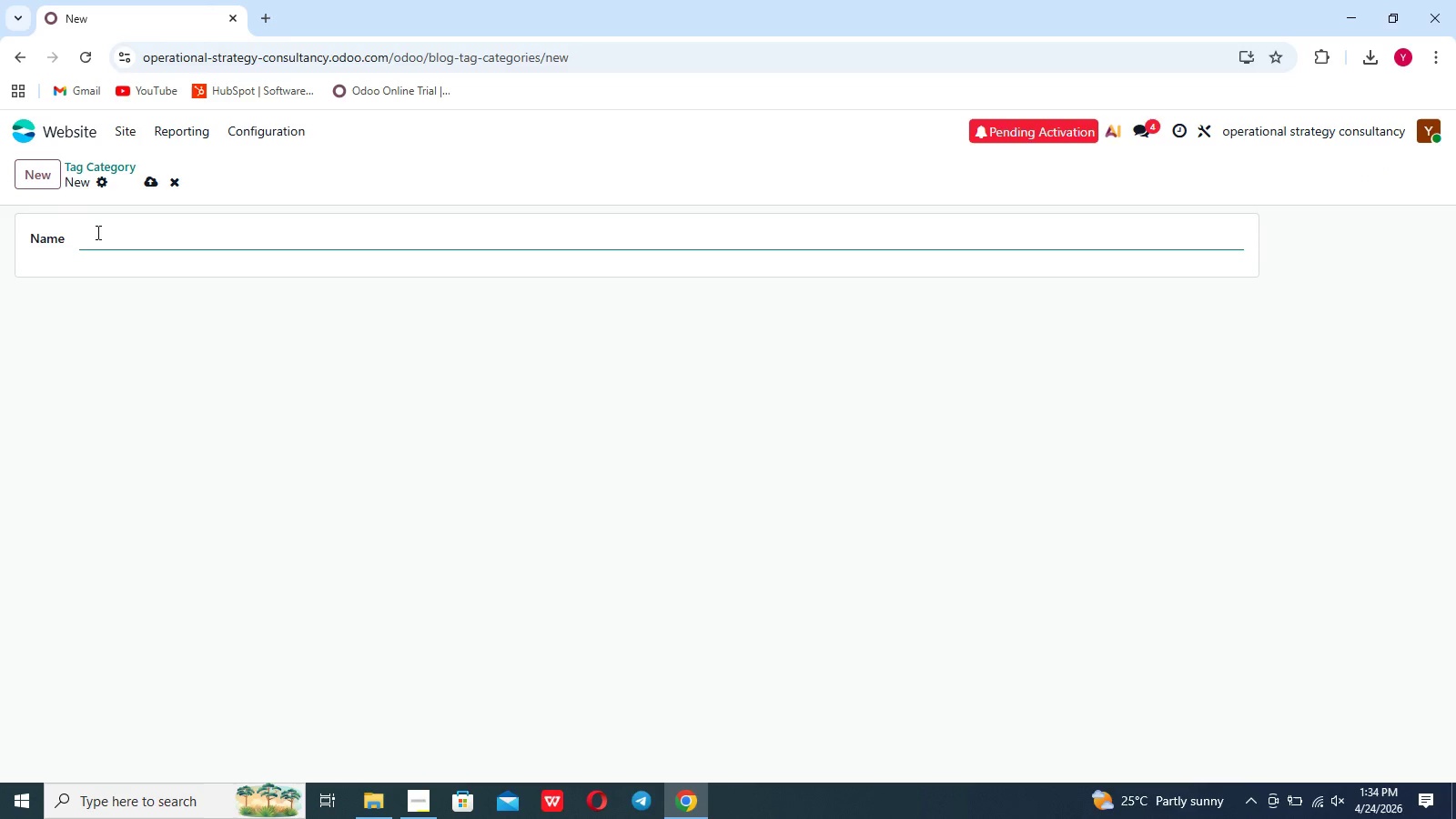 
type(Cultural )
 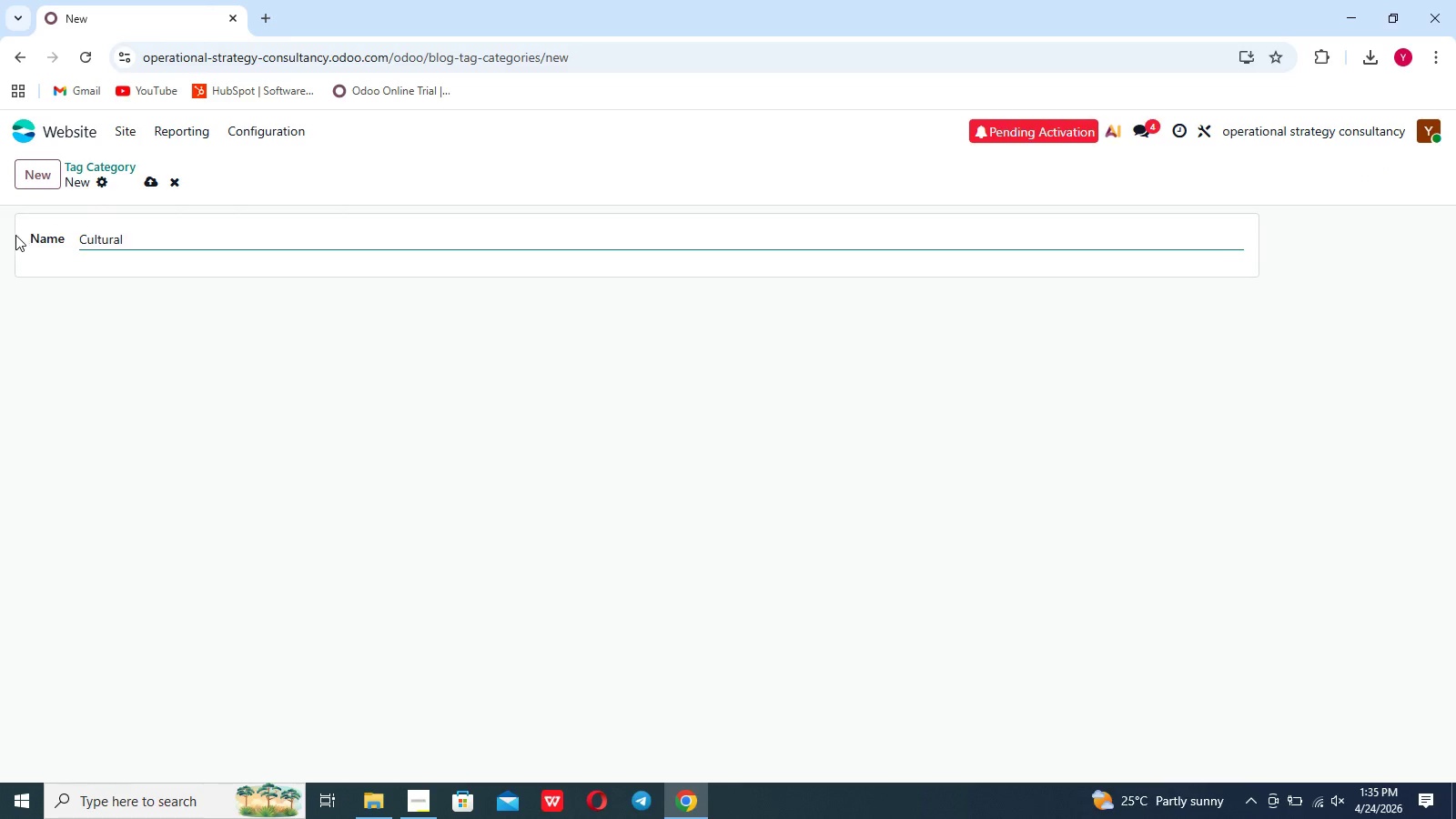 
type(Change Management)
 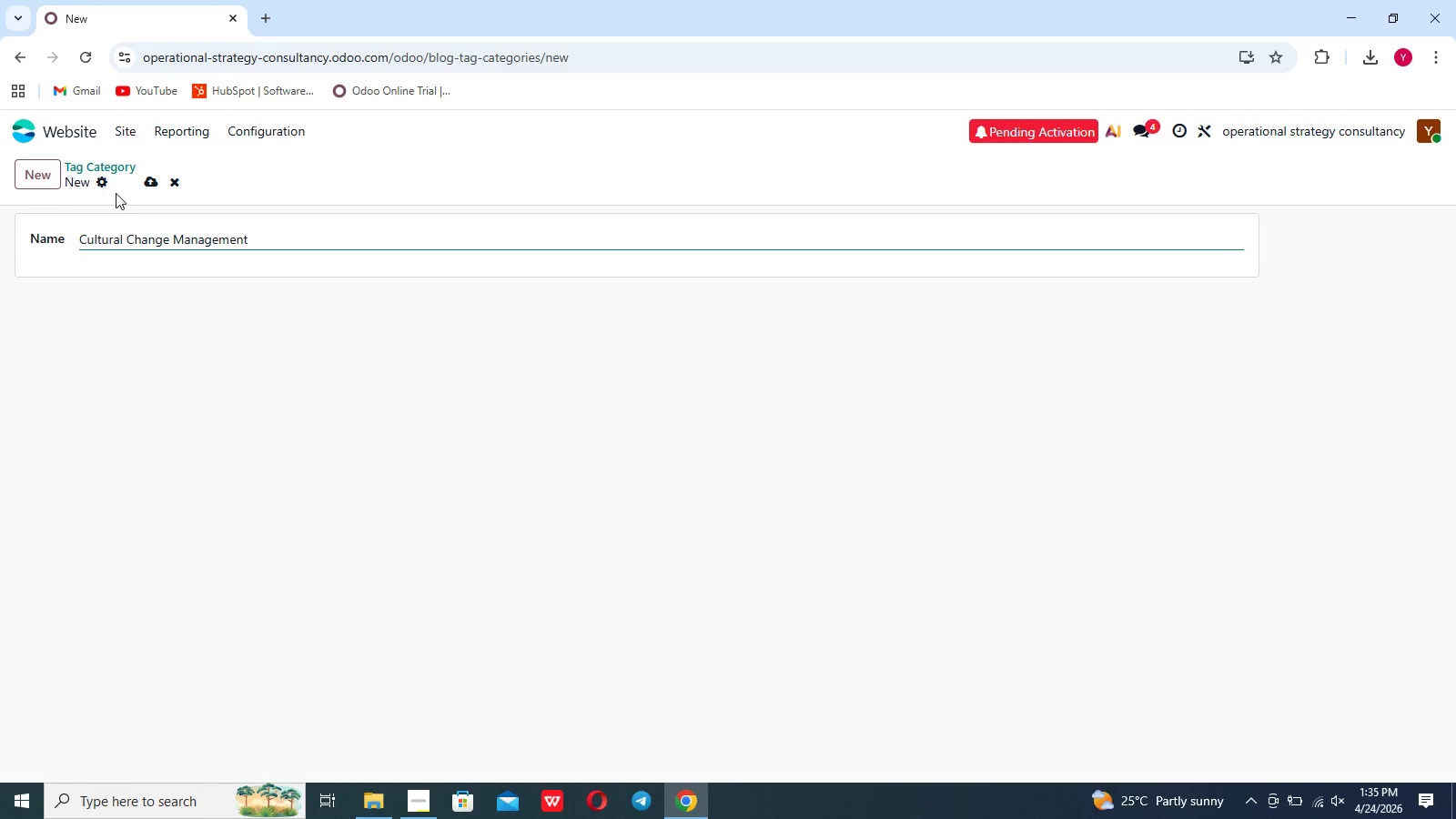 
left_click([149, 184])
 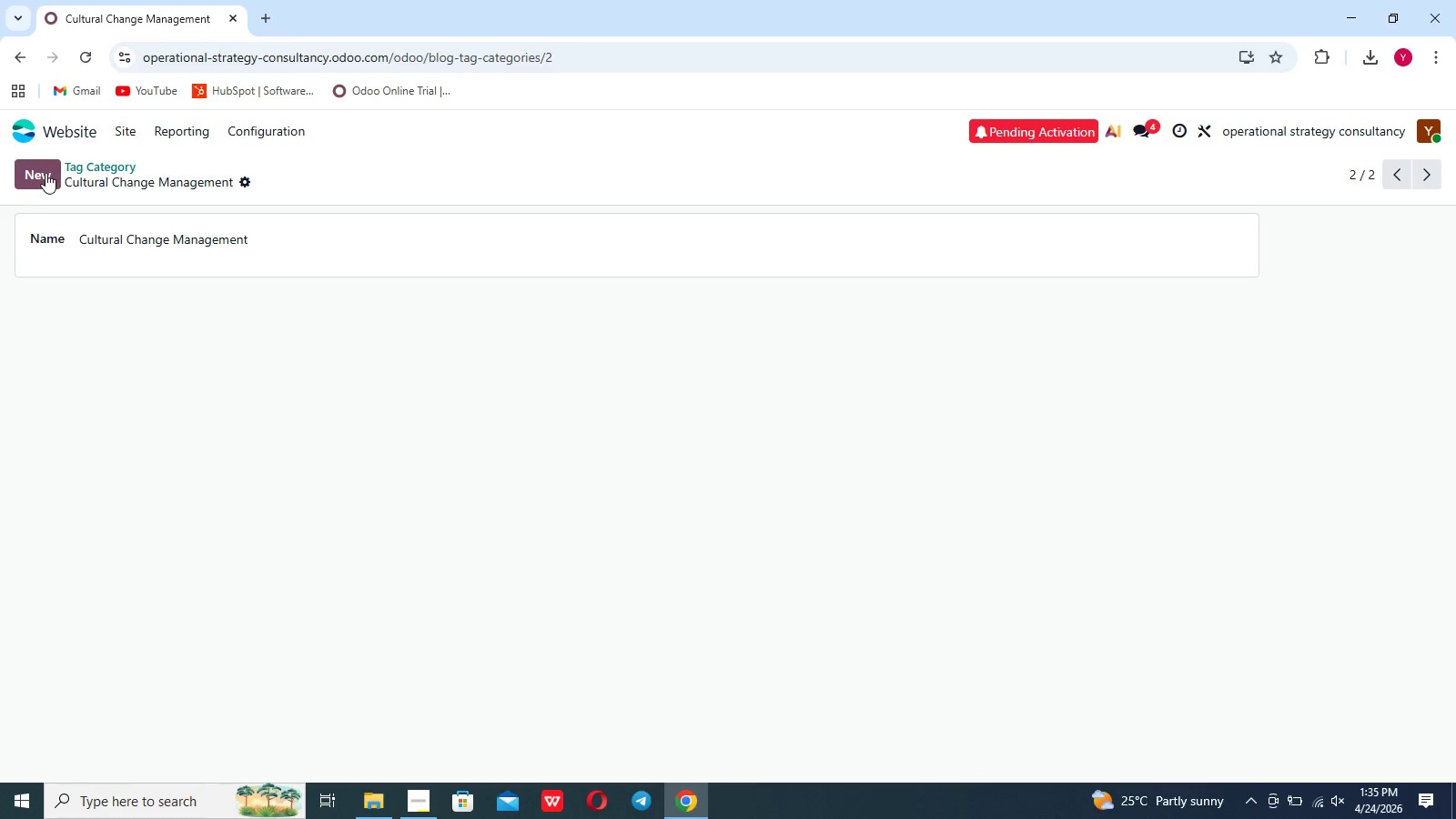 
left_click([46, 173])
 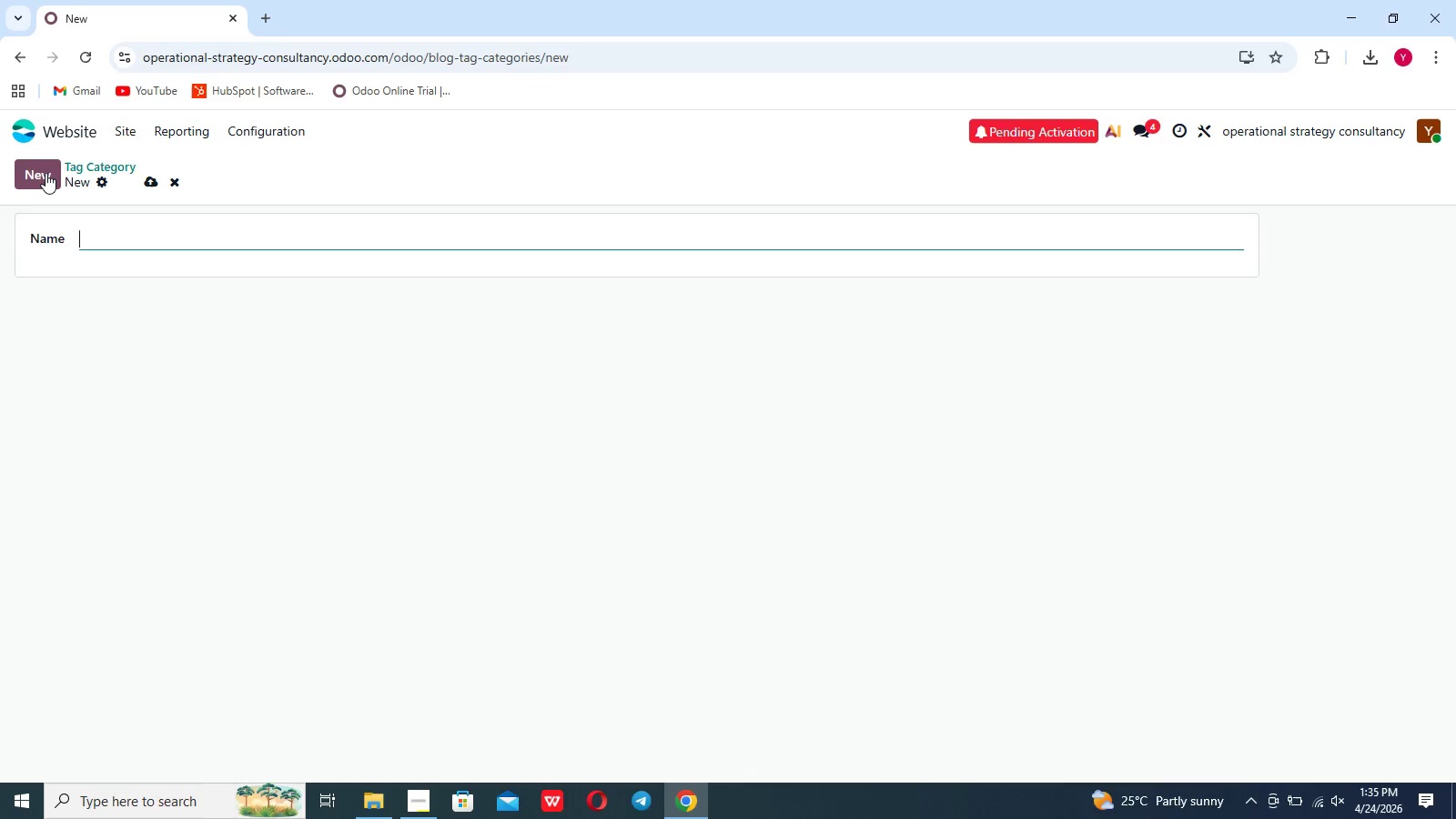 
type(SUPPLY Chai)
 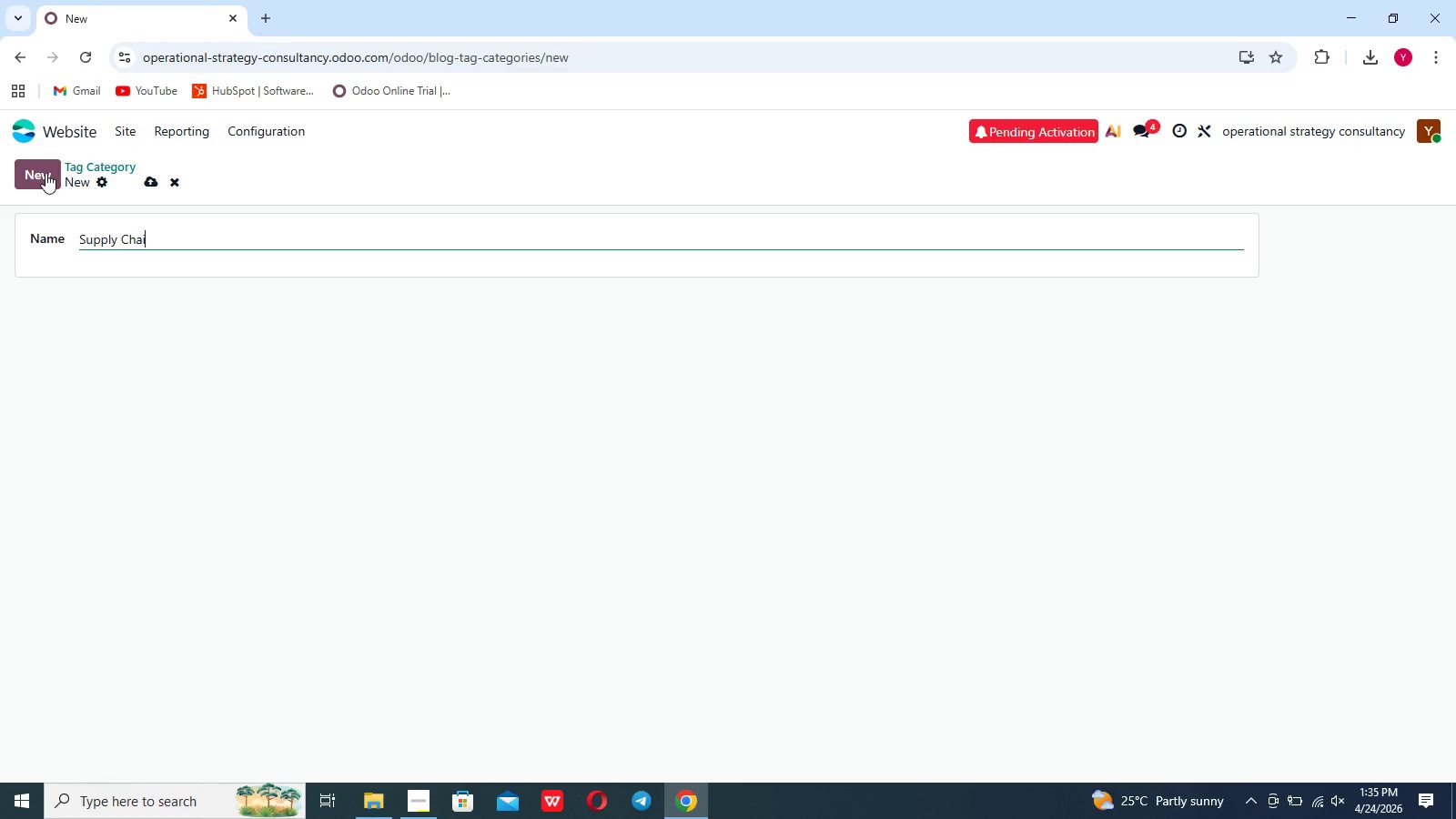 
type(n Resilence)
 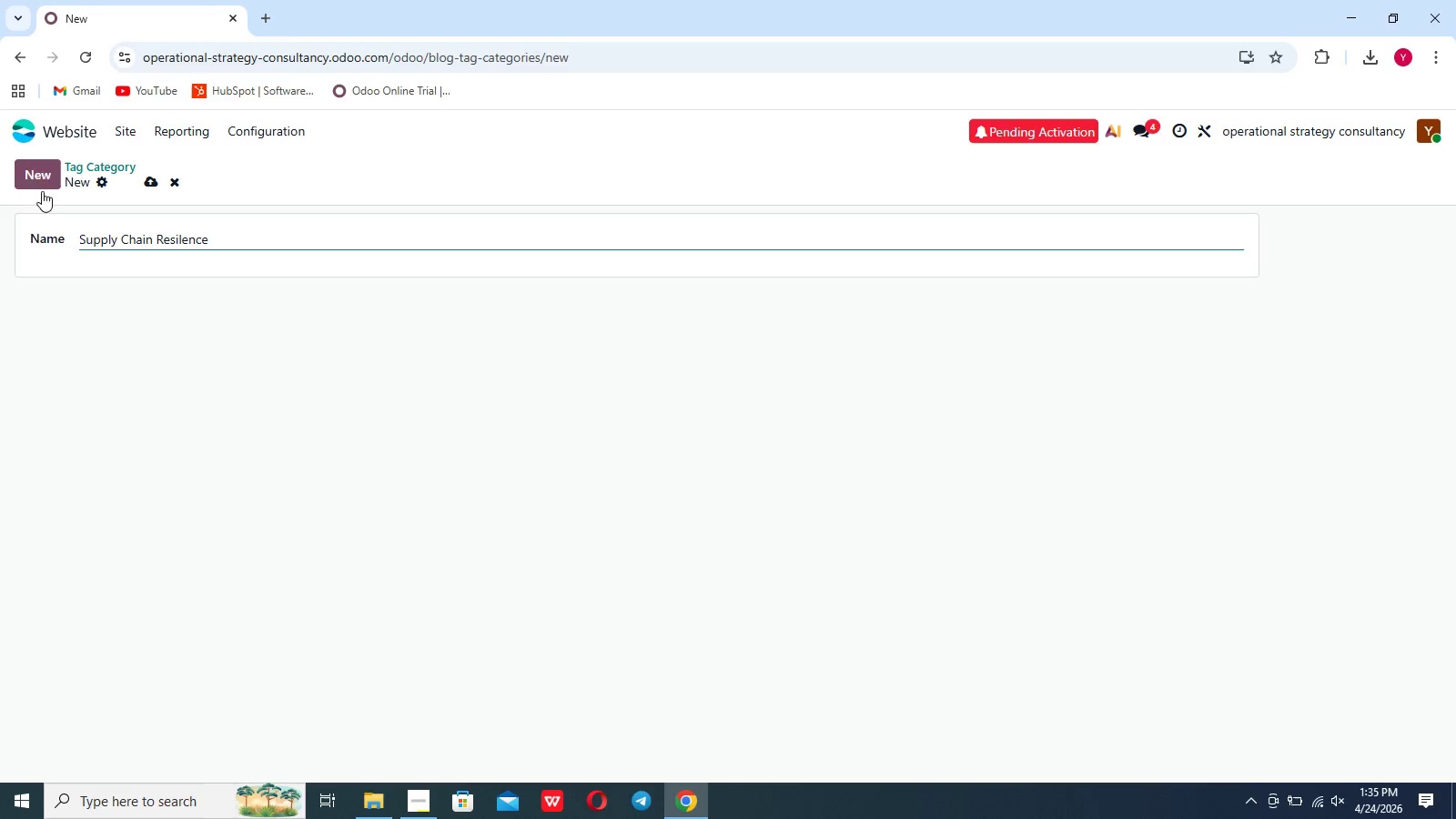 
left_click([149, 180])
 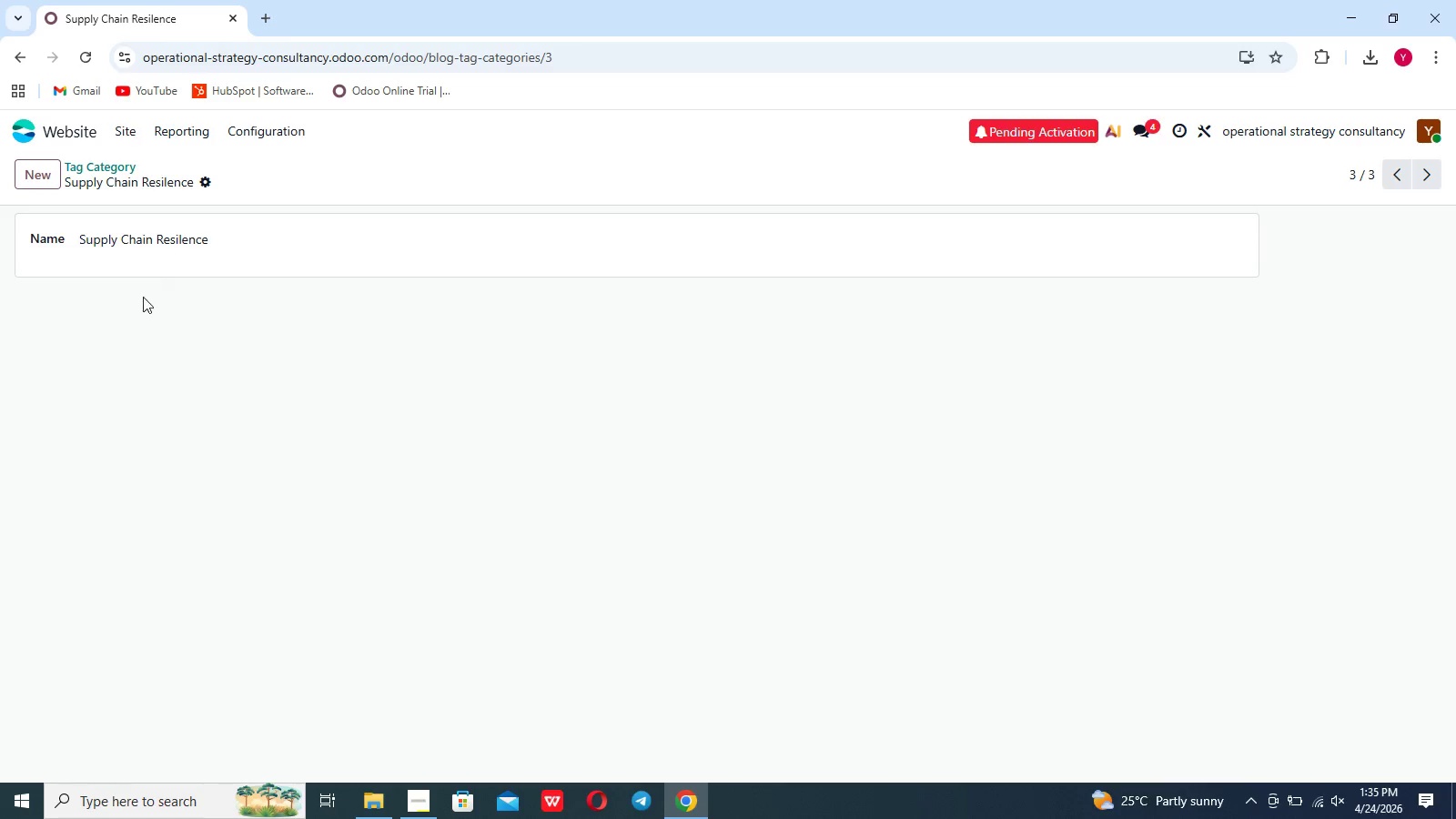 
left_click([147, 320])
 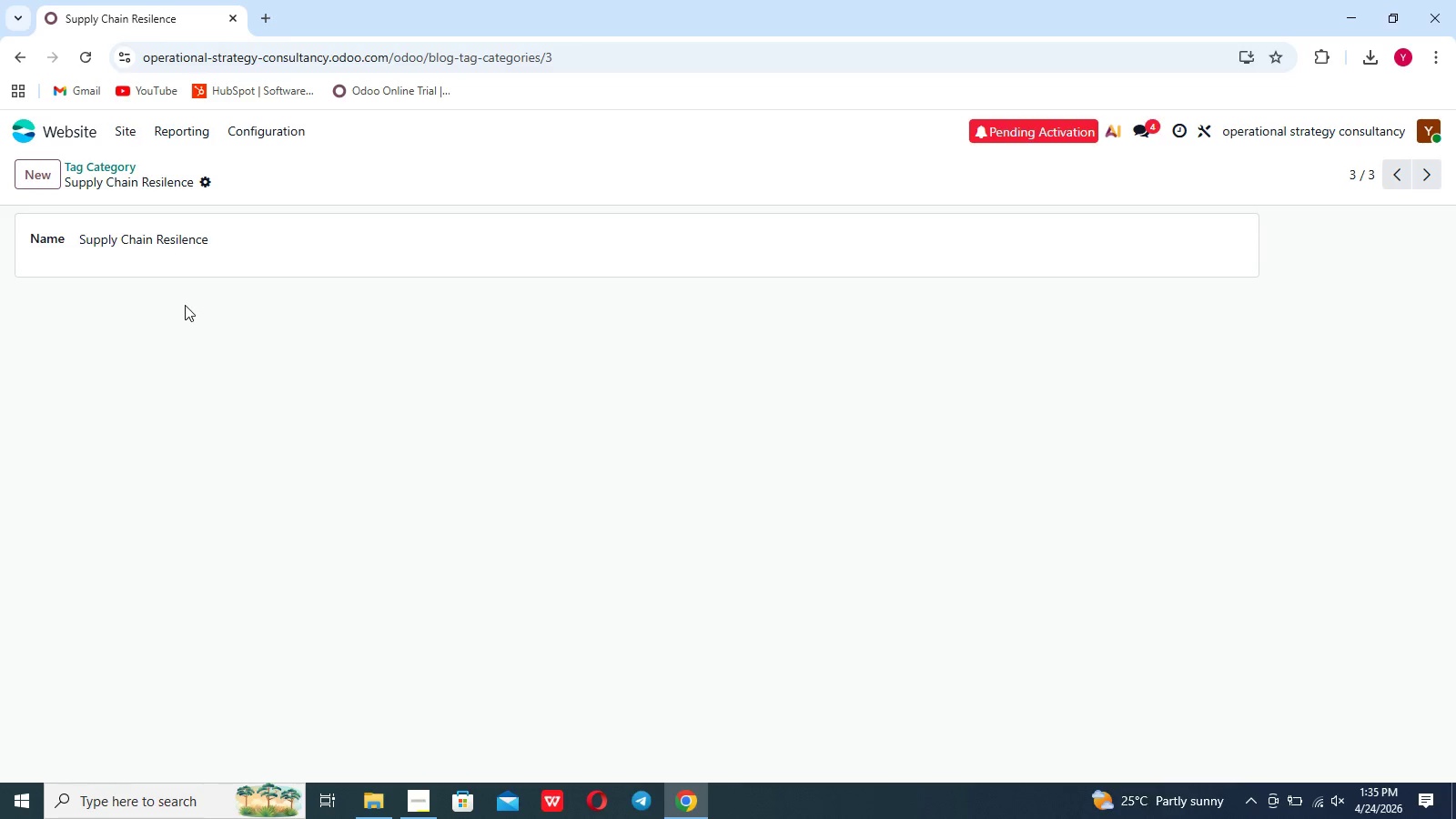 
left_click([185, 305])
 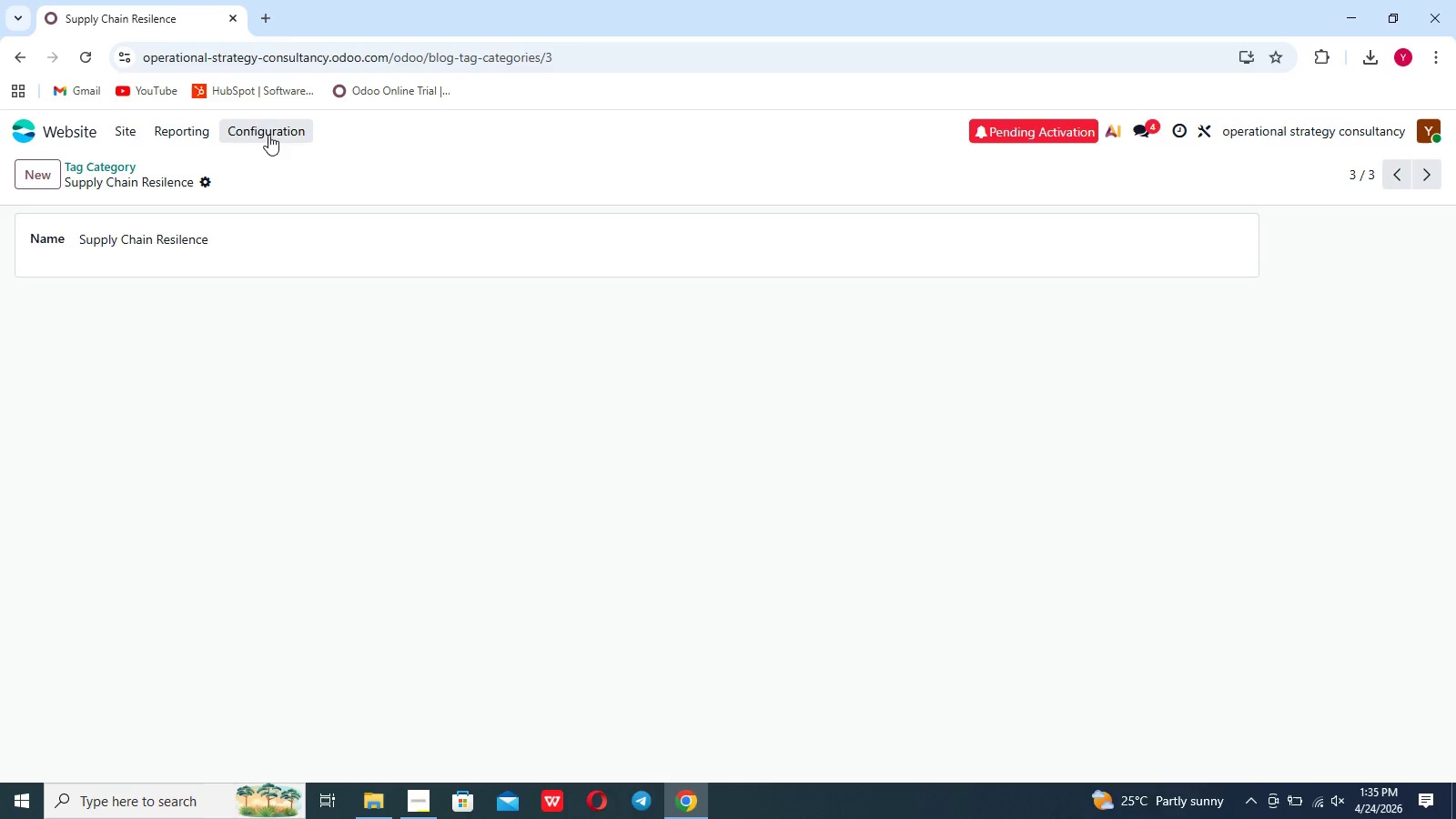 
left_click([270, 133])
 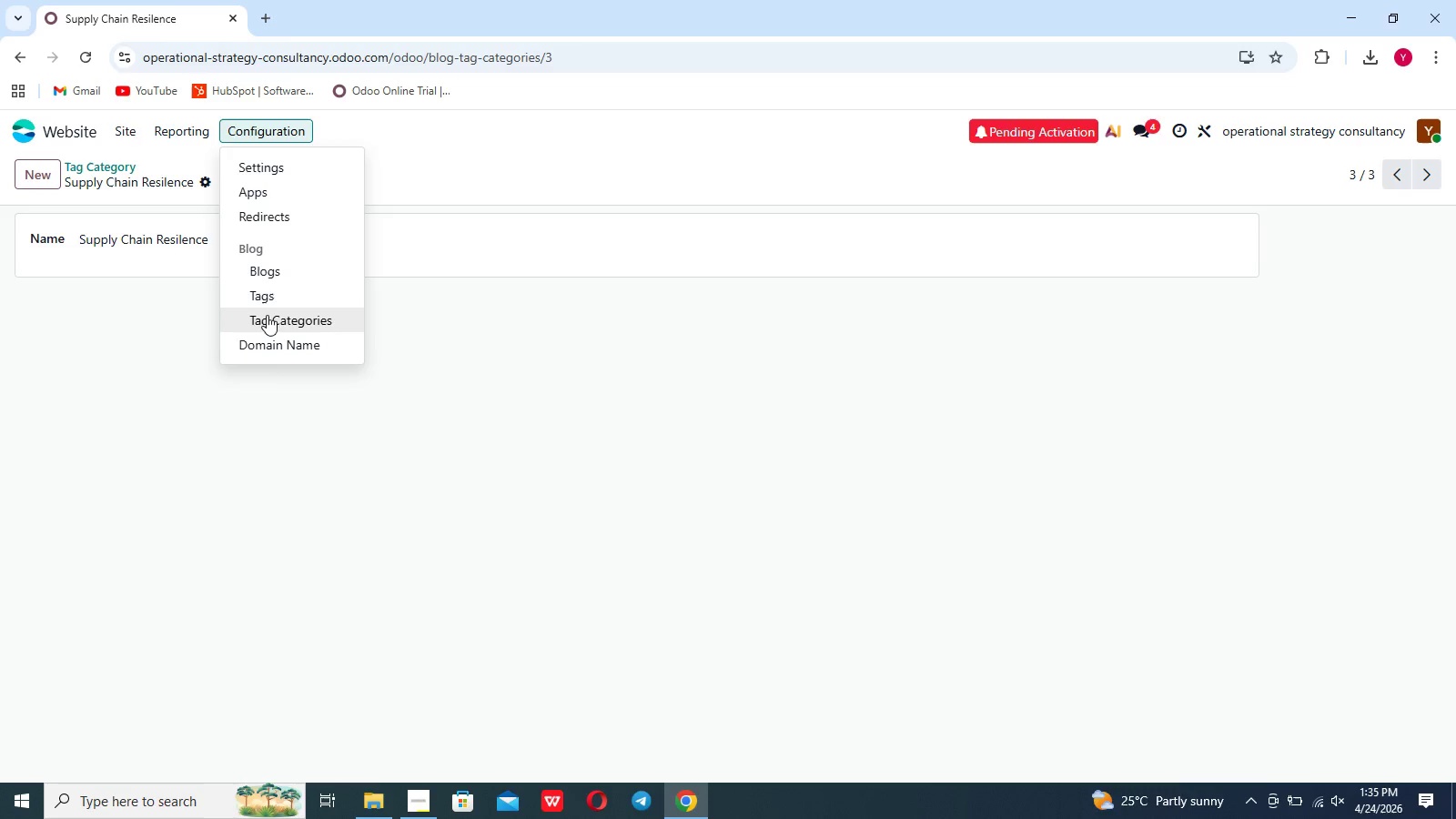 
left_click([267, 316])
 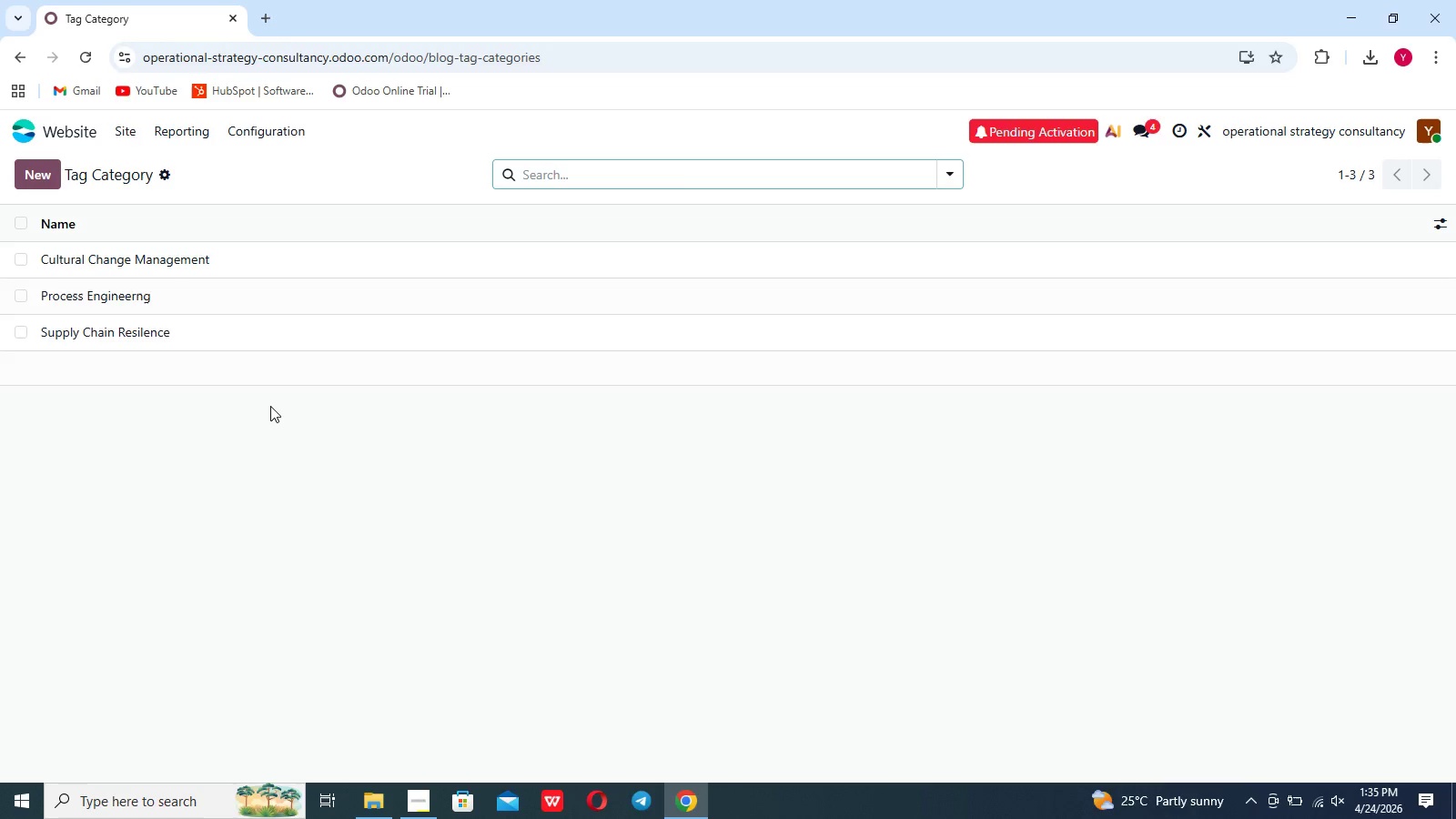 
wait(9.31)
 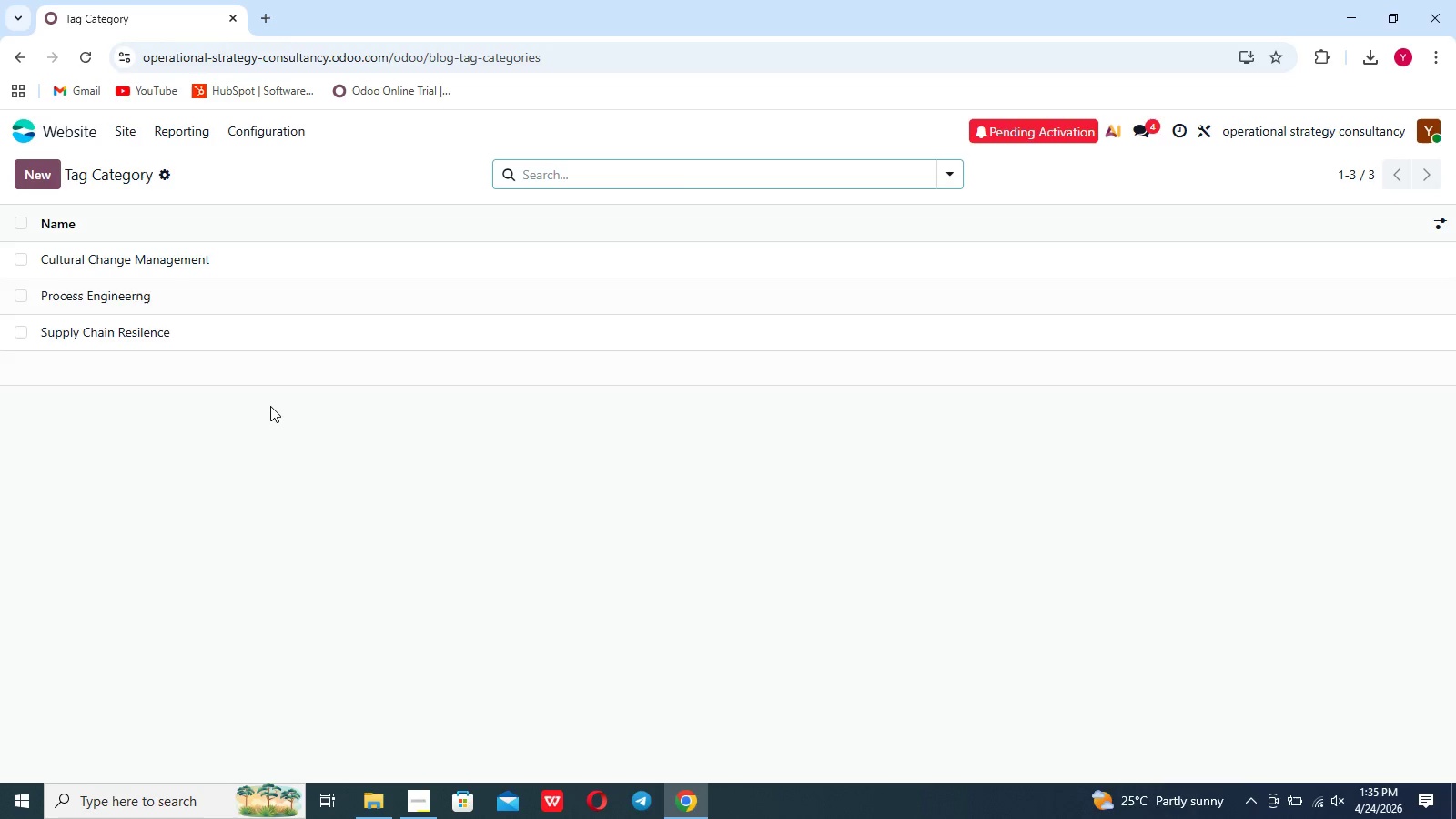 
left_click([273, 142])
 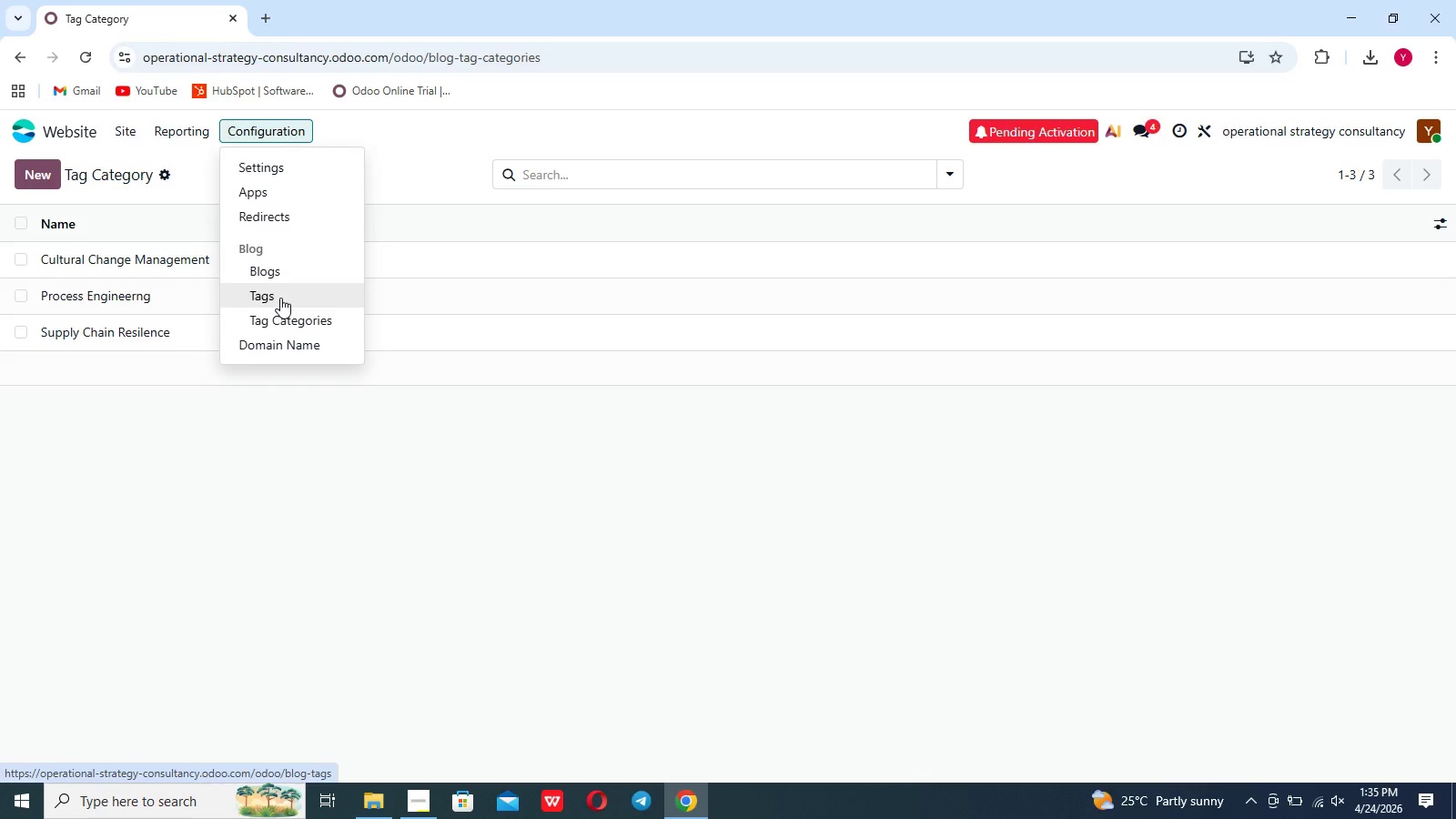 
left_click([280, 298])
 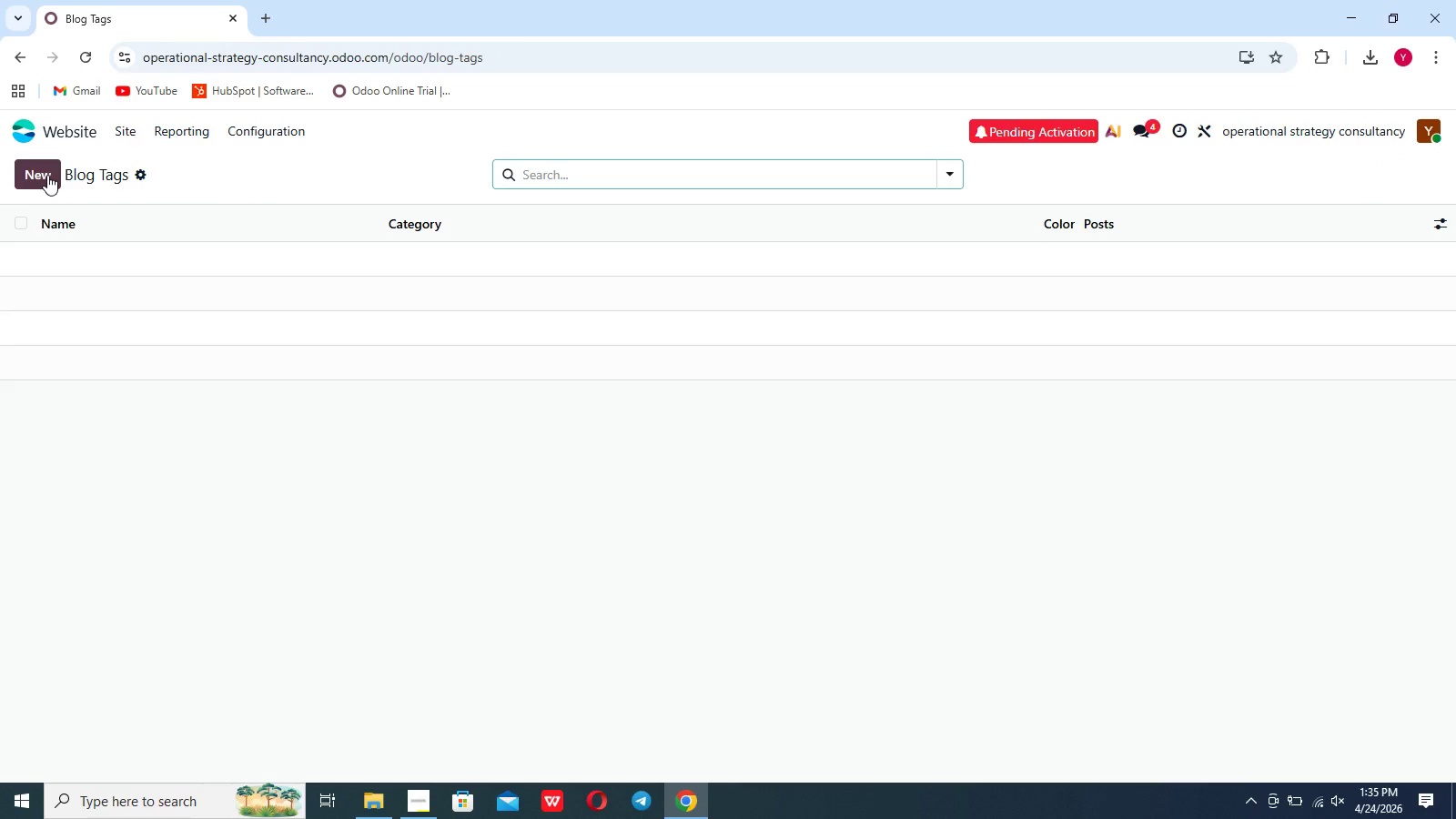 
left_click([47, 175])
 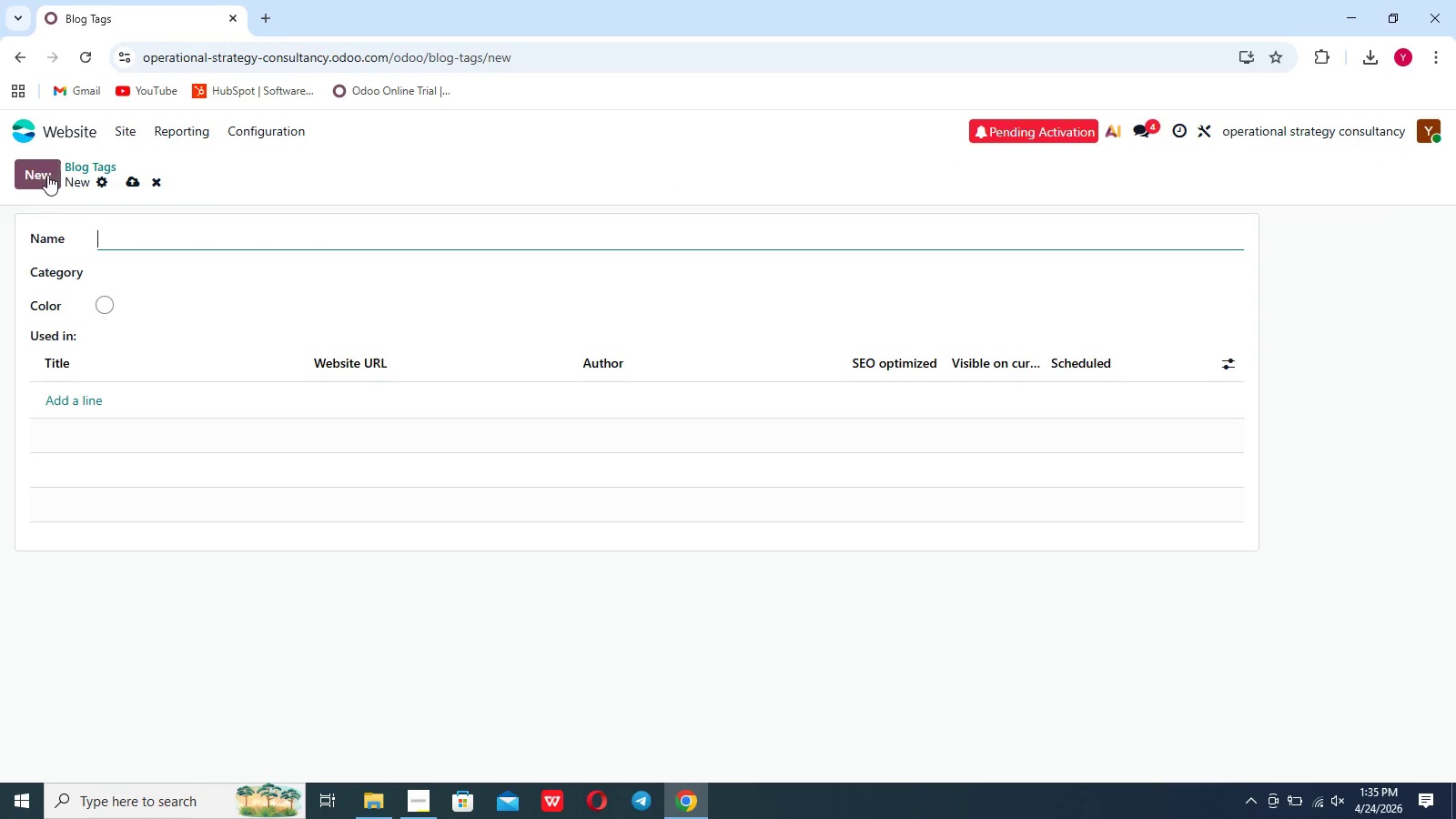 
type(Lean )
 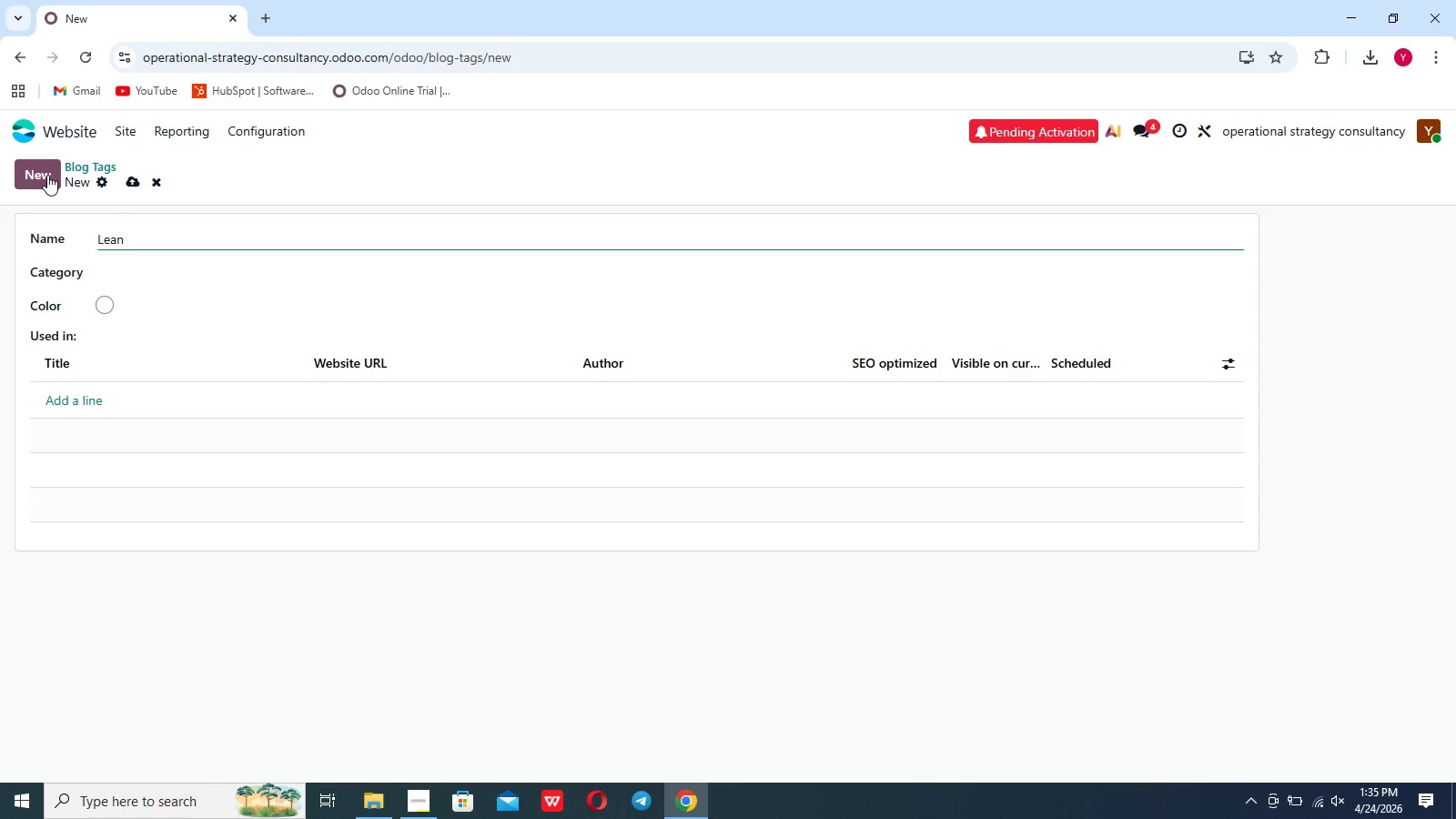 
hold_key(key=ShiftLeft, duration=0.72)
 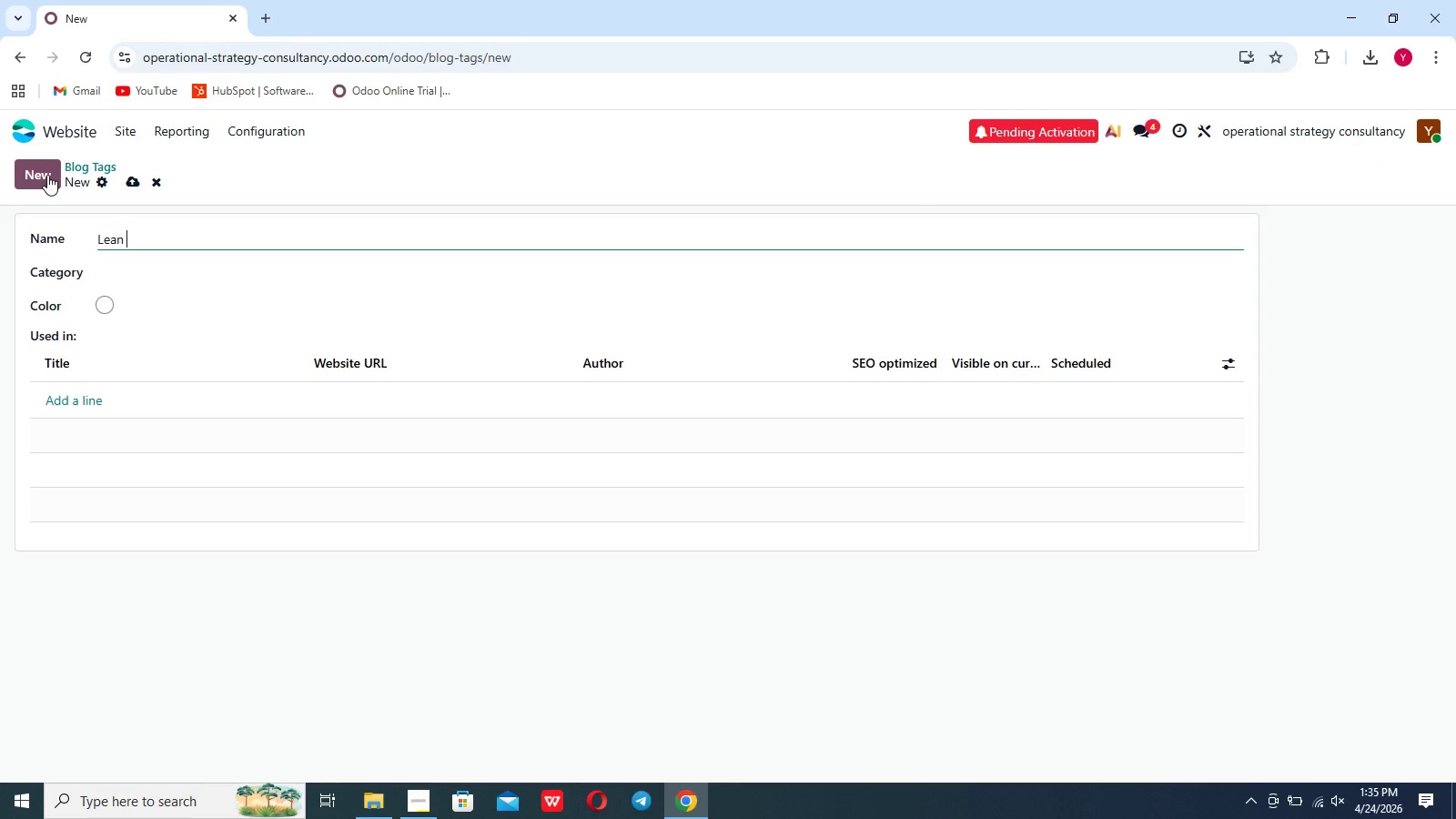 
wait(8.5)
 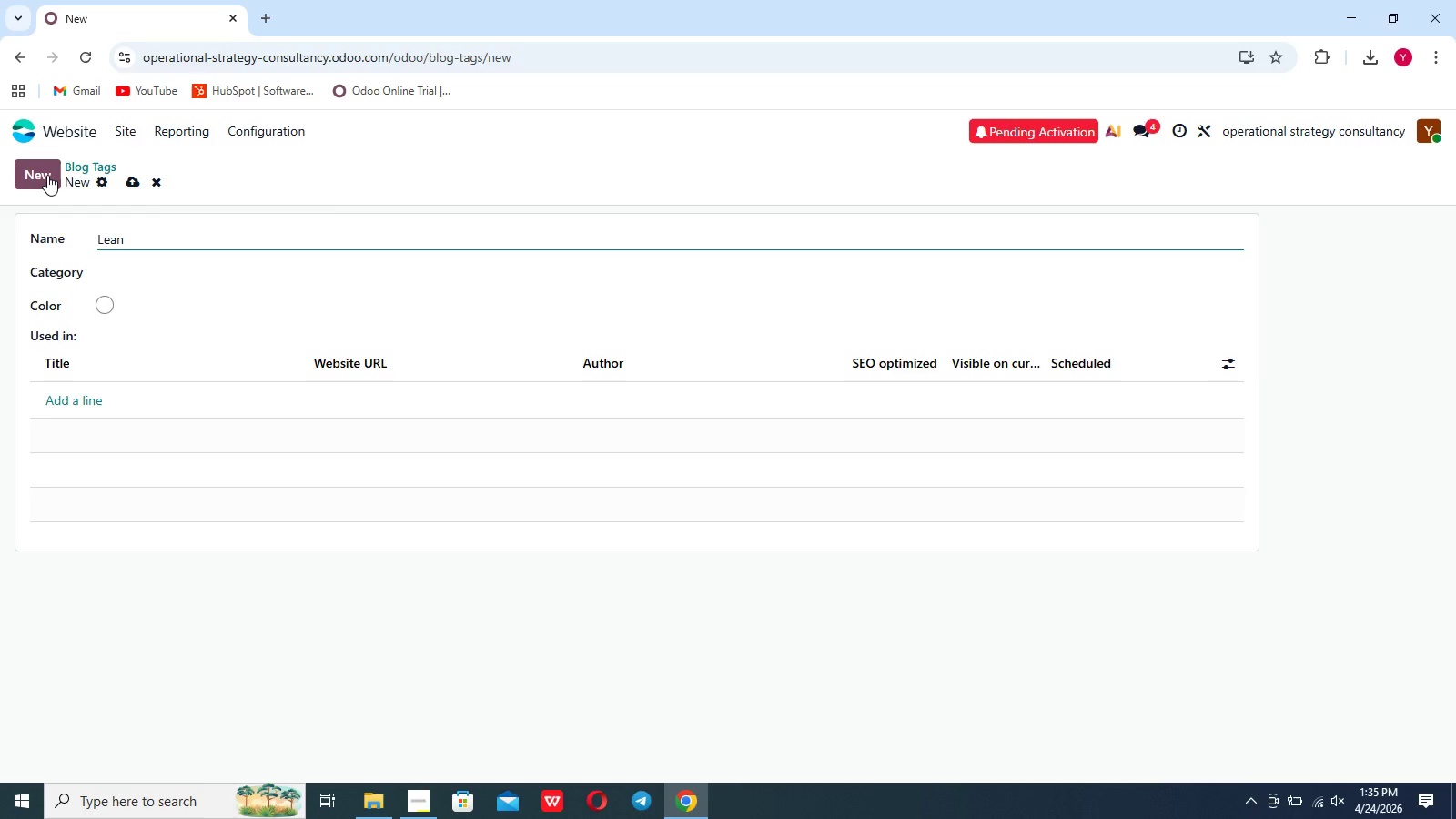 
type(Manufacturing)
 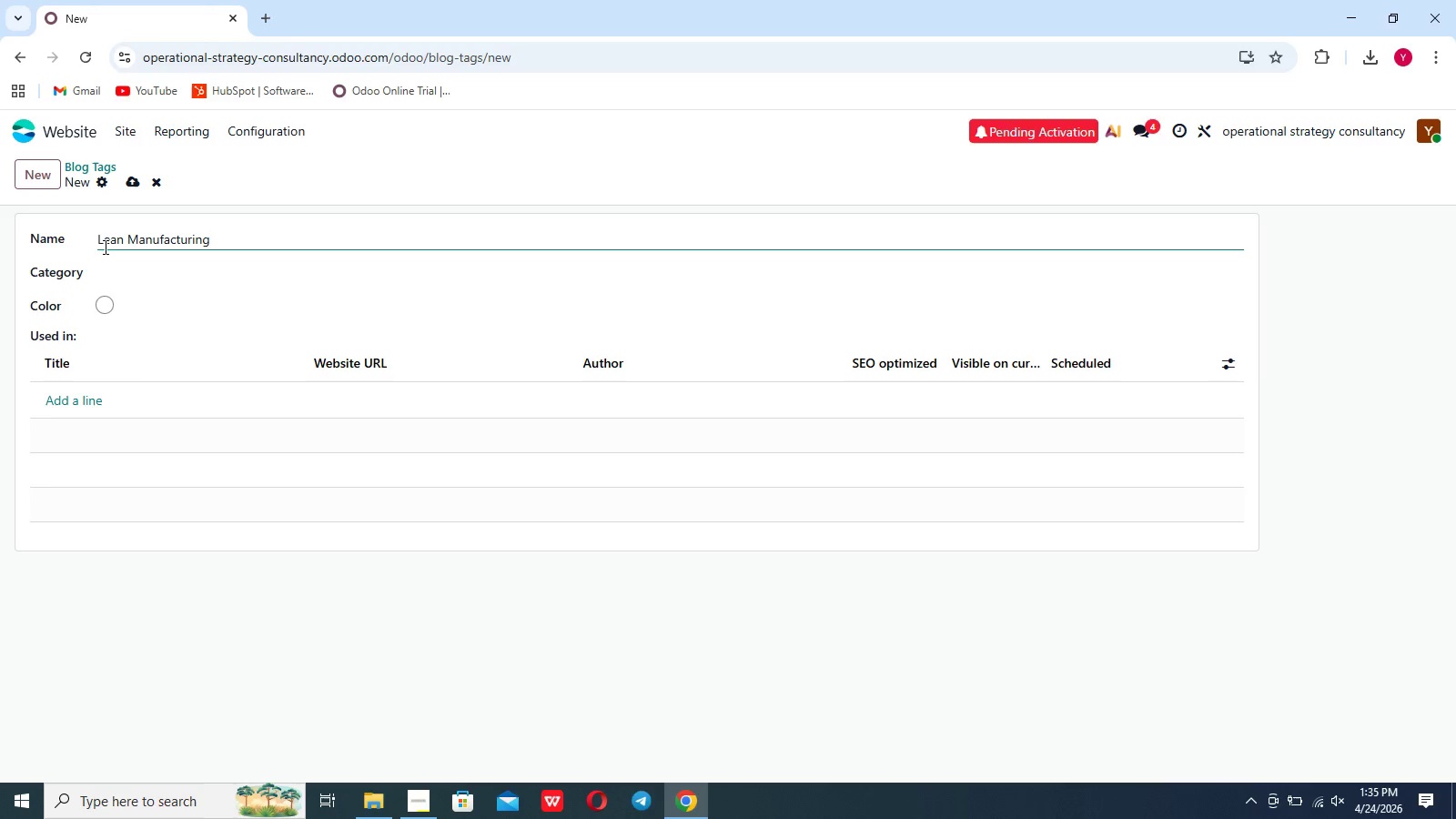 
left_click([105, 269])
 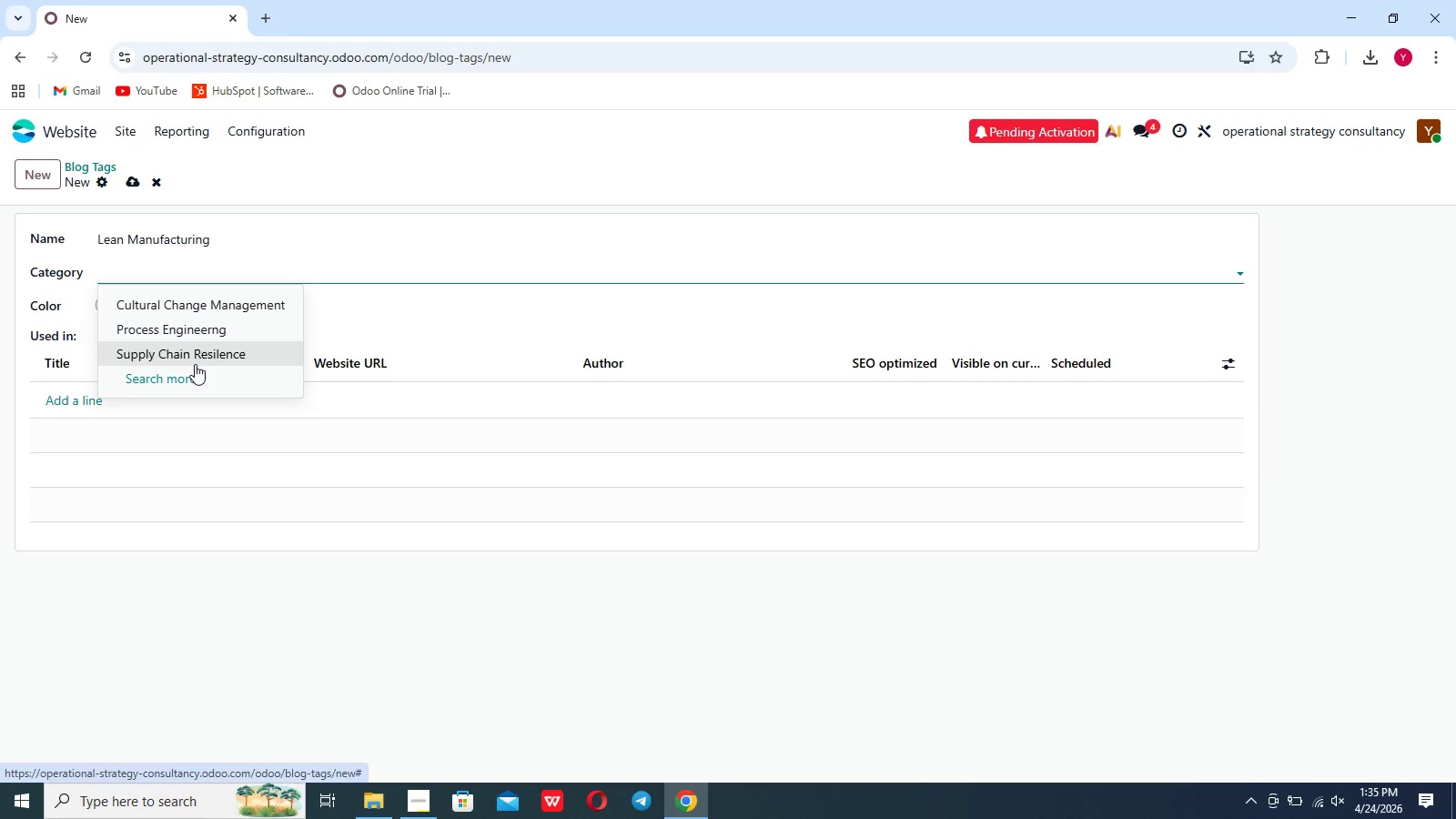 
wait(64.94)
 